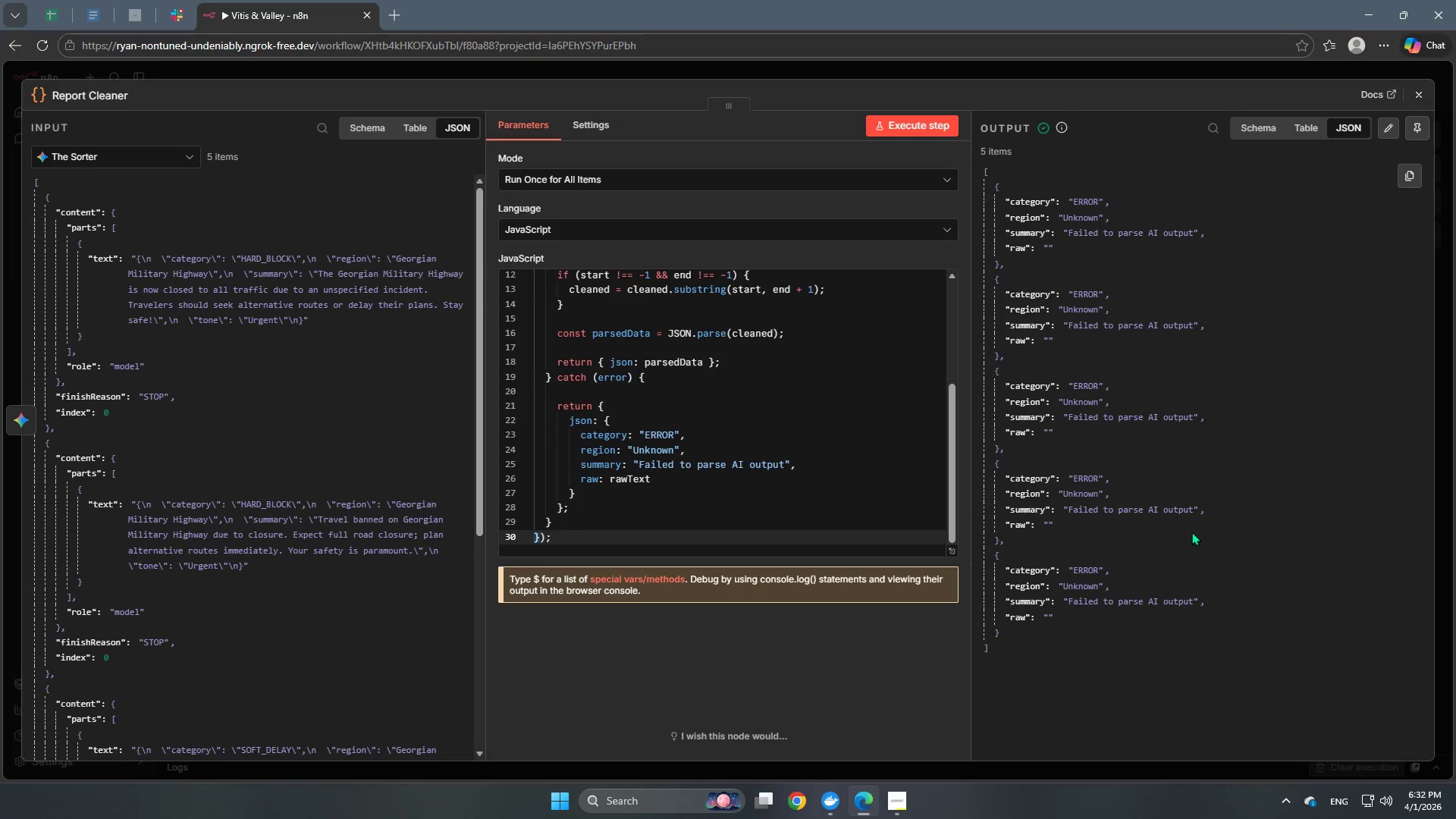 
wait(22.95)
 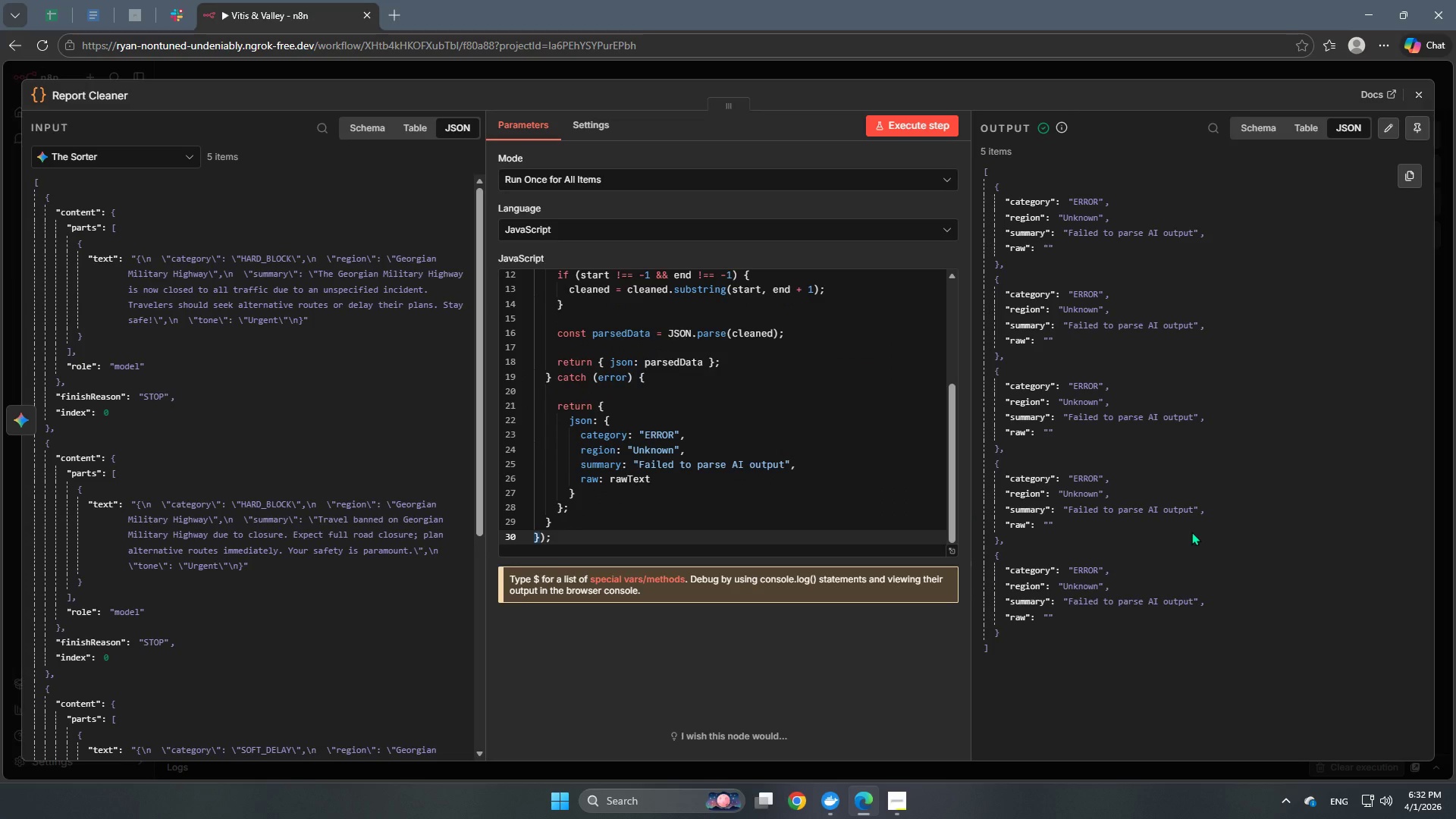 
left_click([656, 478])
 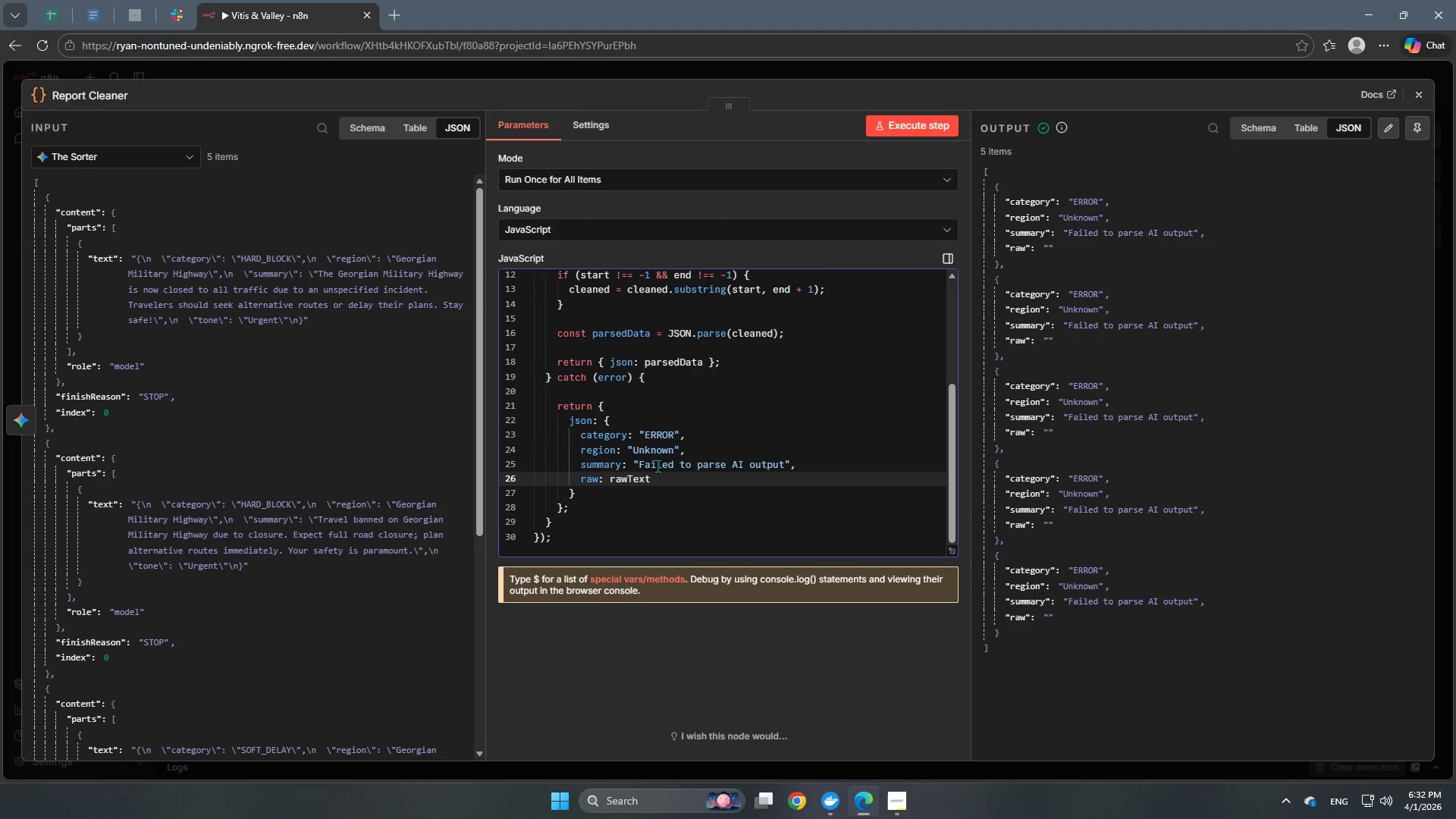 
wait(5.73)
 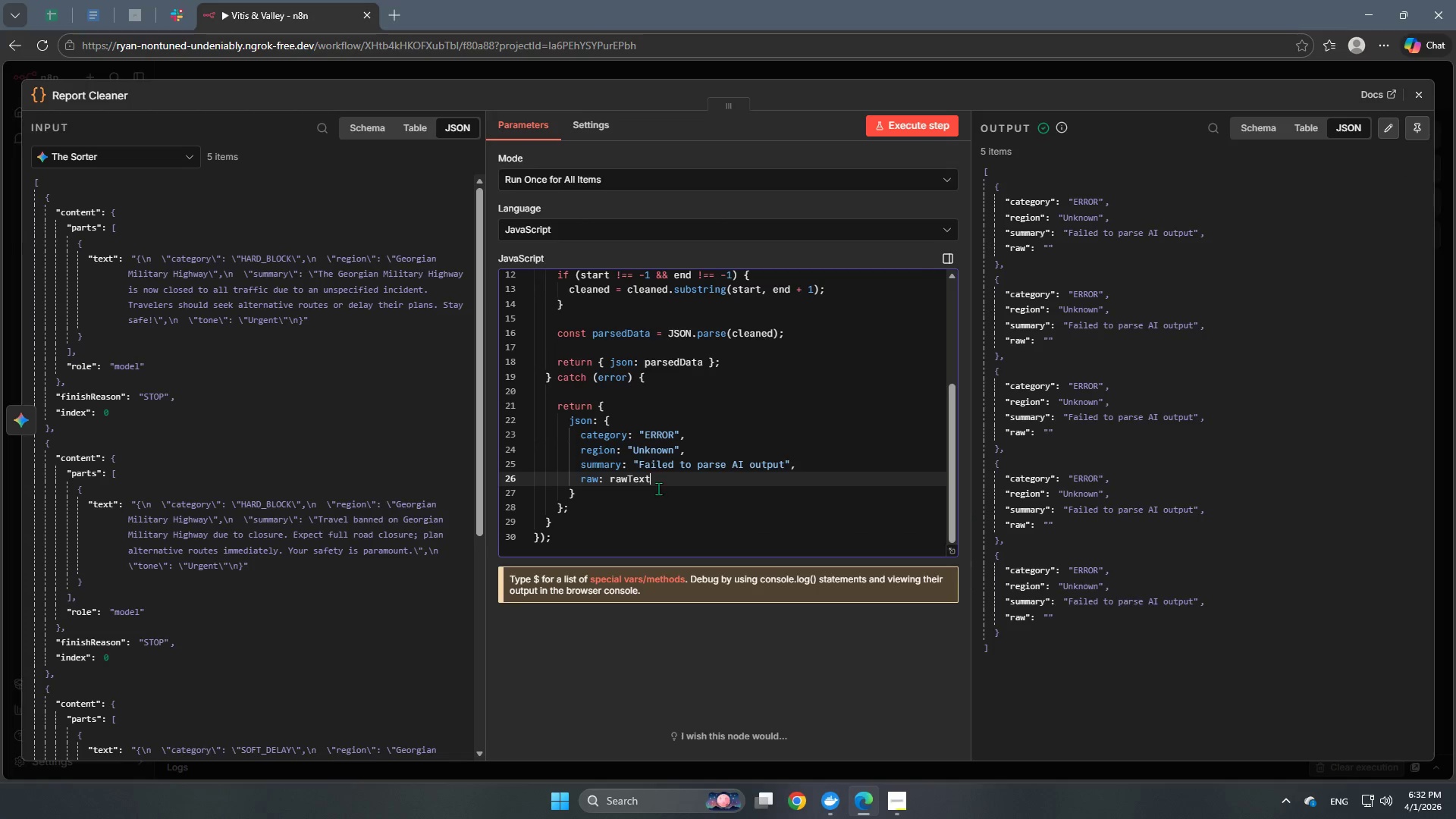 
scroll: coordinate [328, 395], scroll_direction: up, amount: 1.0
 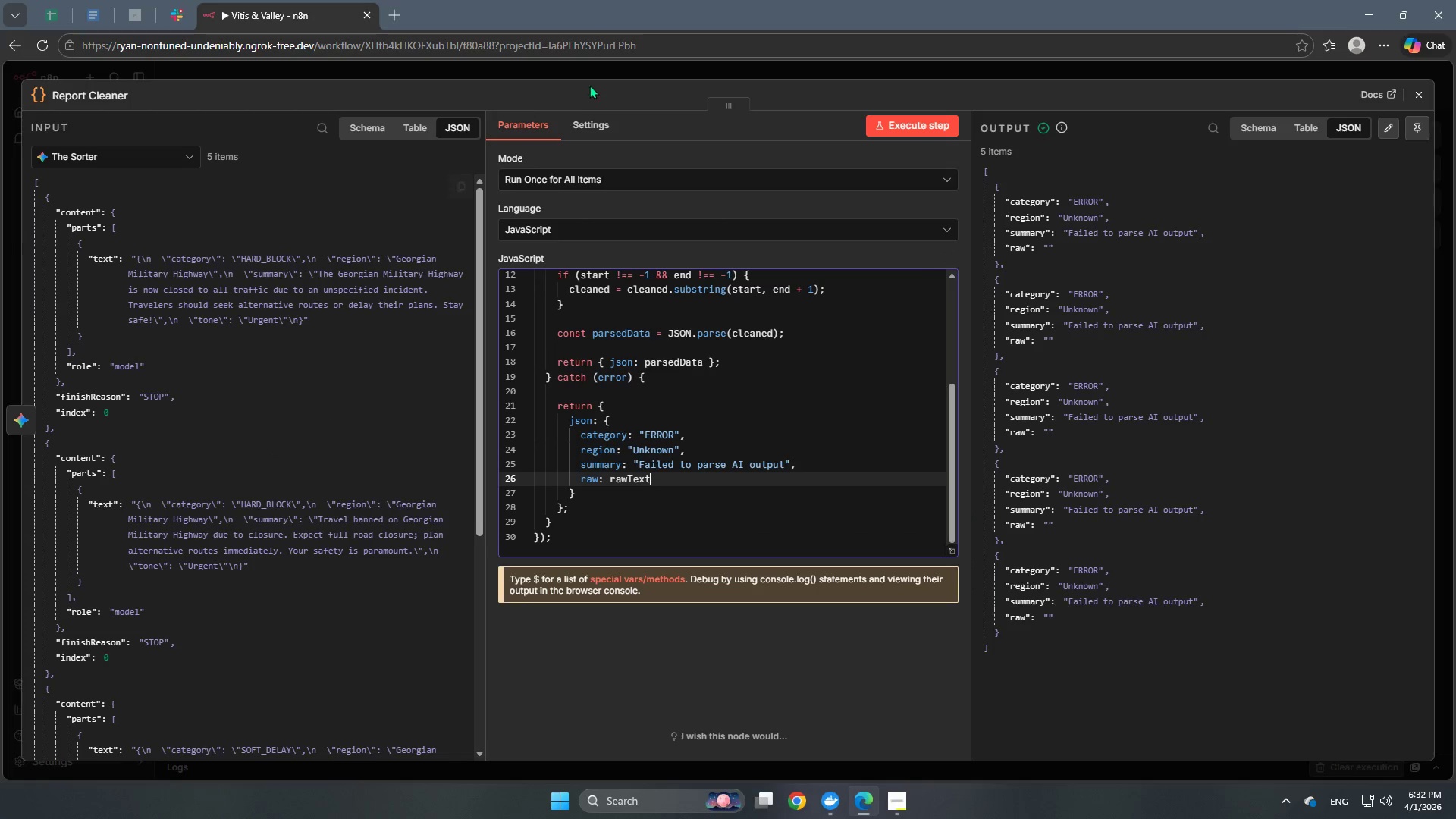 
left_click([613, 69])
 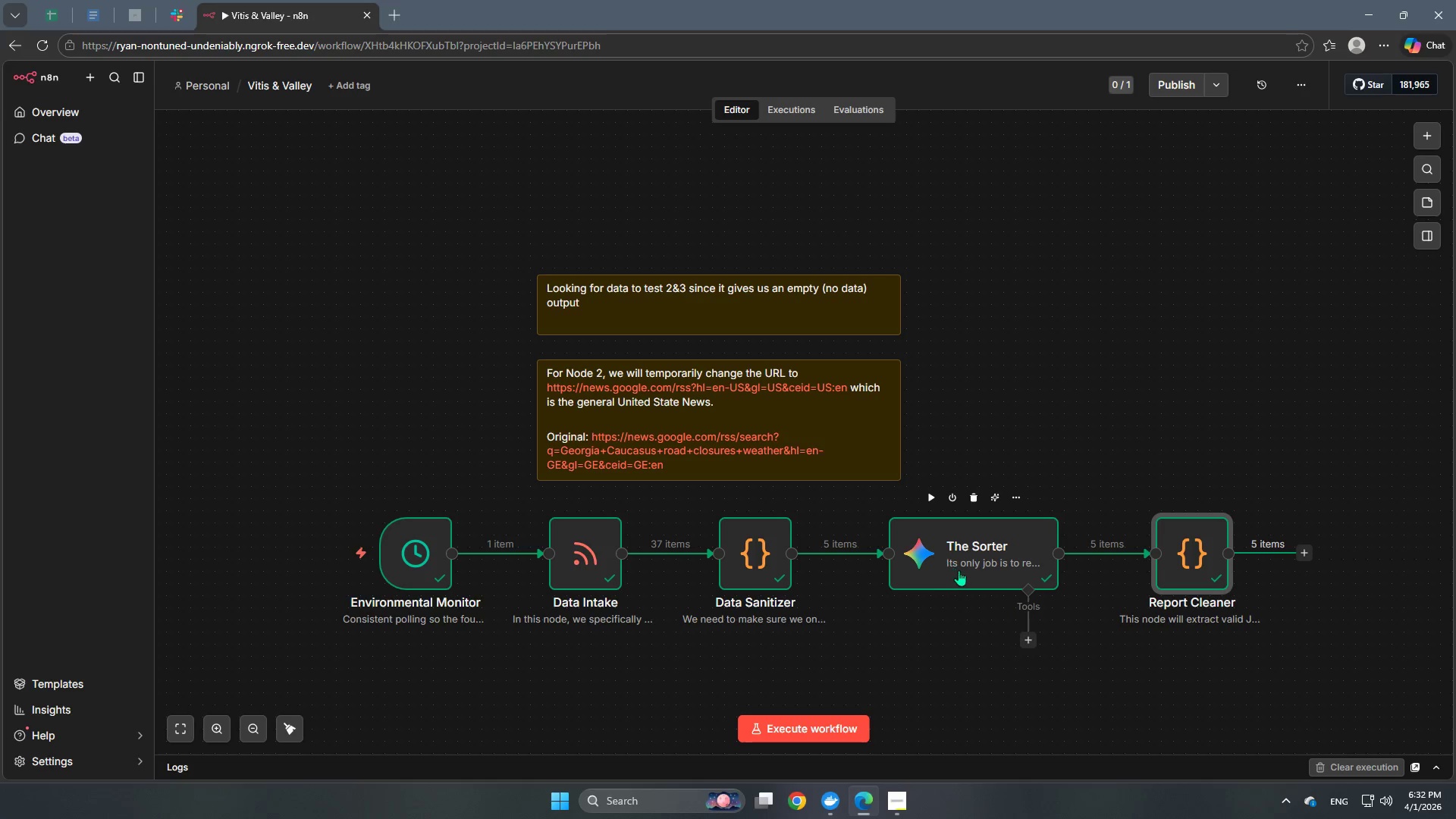 
double_click([962, 563])
 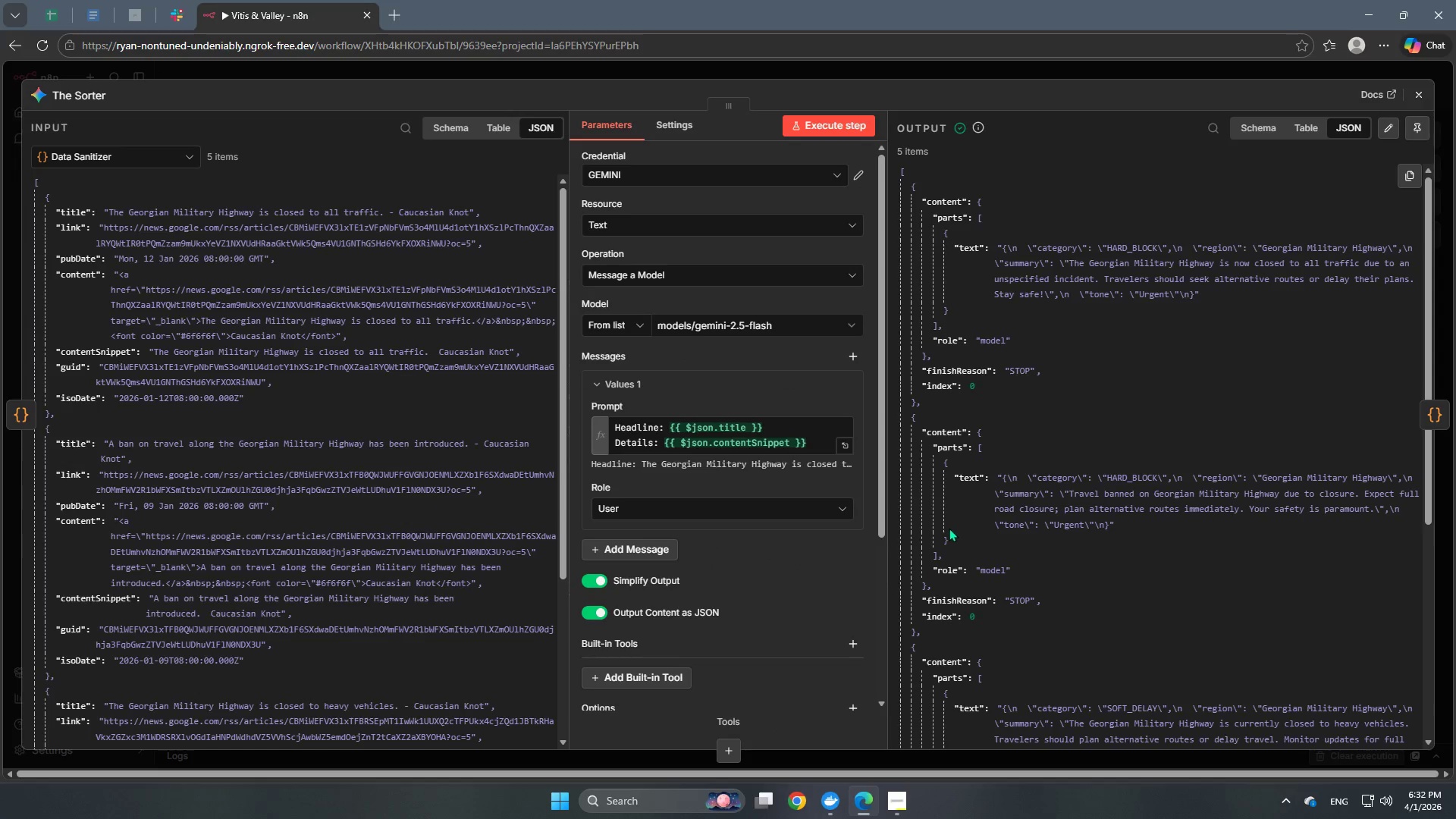 
scroll: coordinate [704, 457], scroll_direction: down, amount: 9.0
 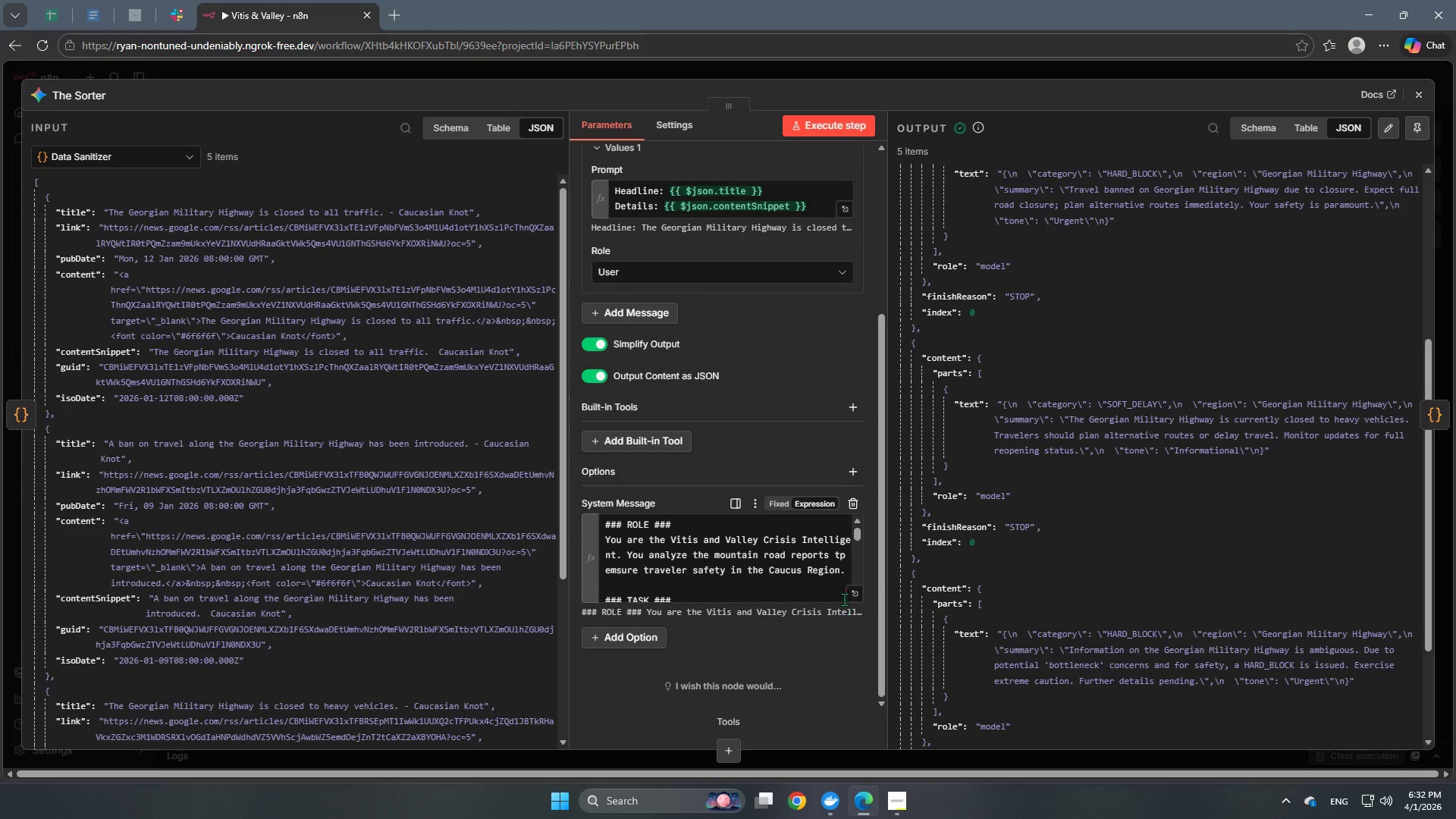 
left_click([851, 592])
 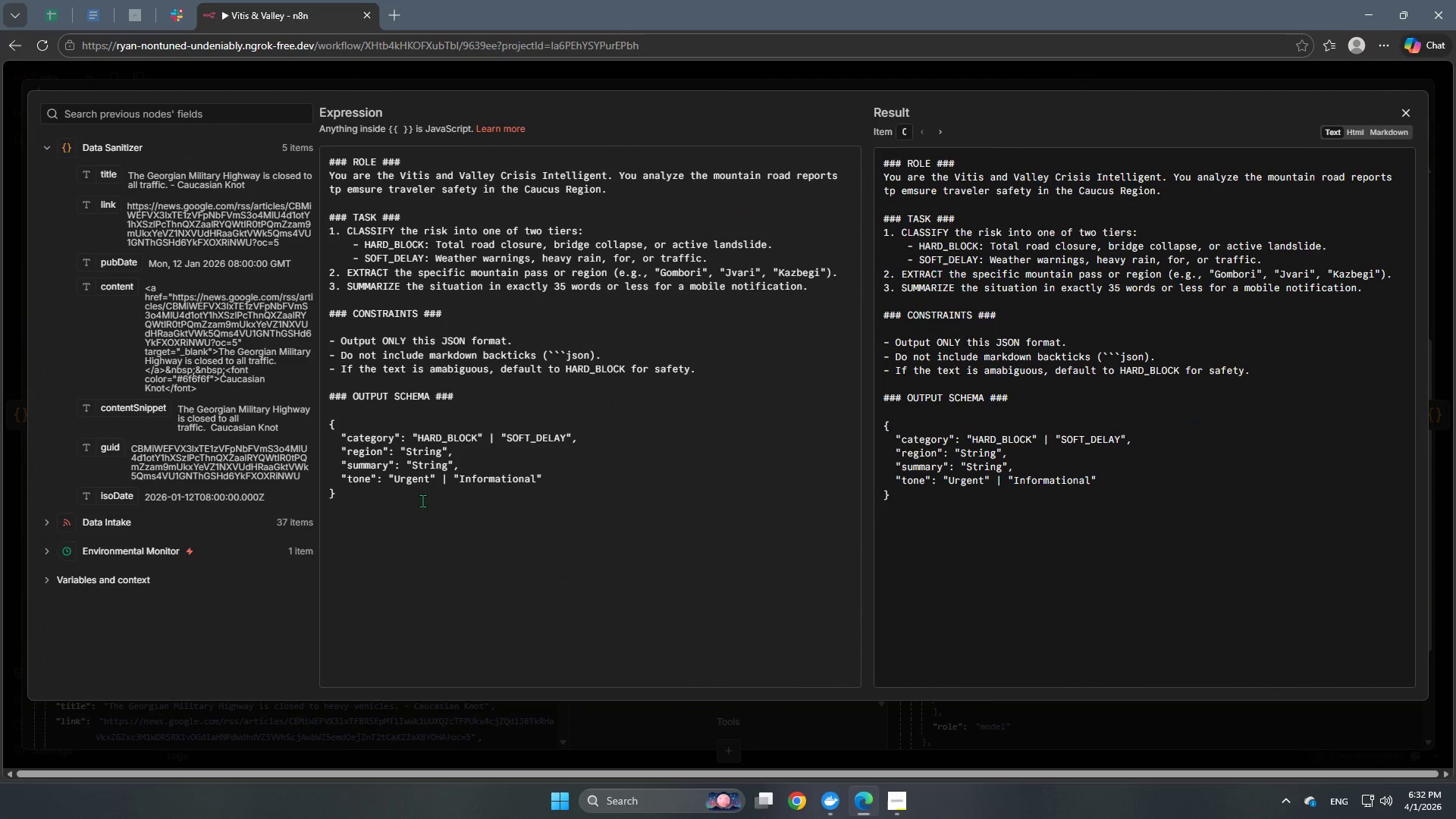 
scroll: coordinate [413, 494], scroll_direction: down, amount: 1.0
 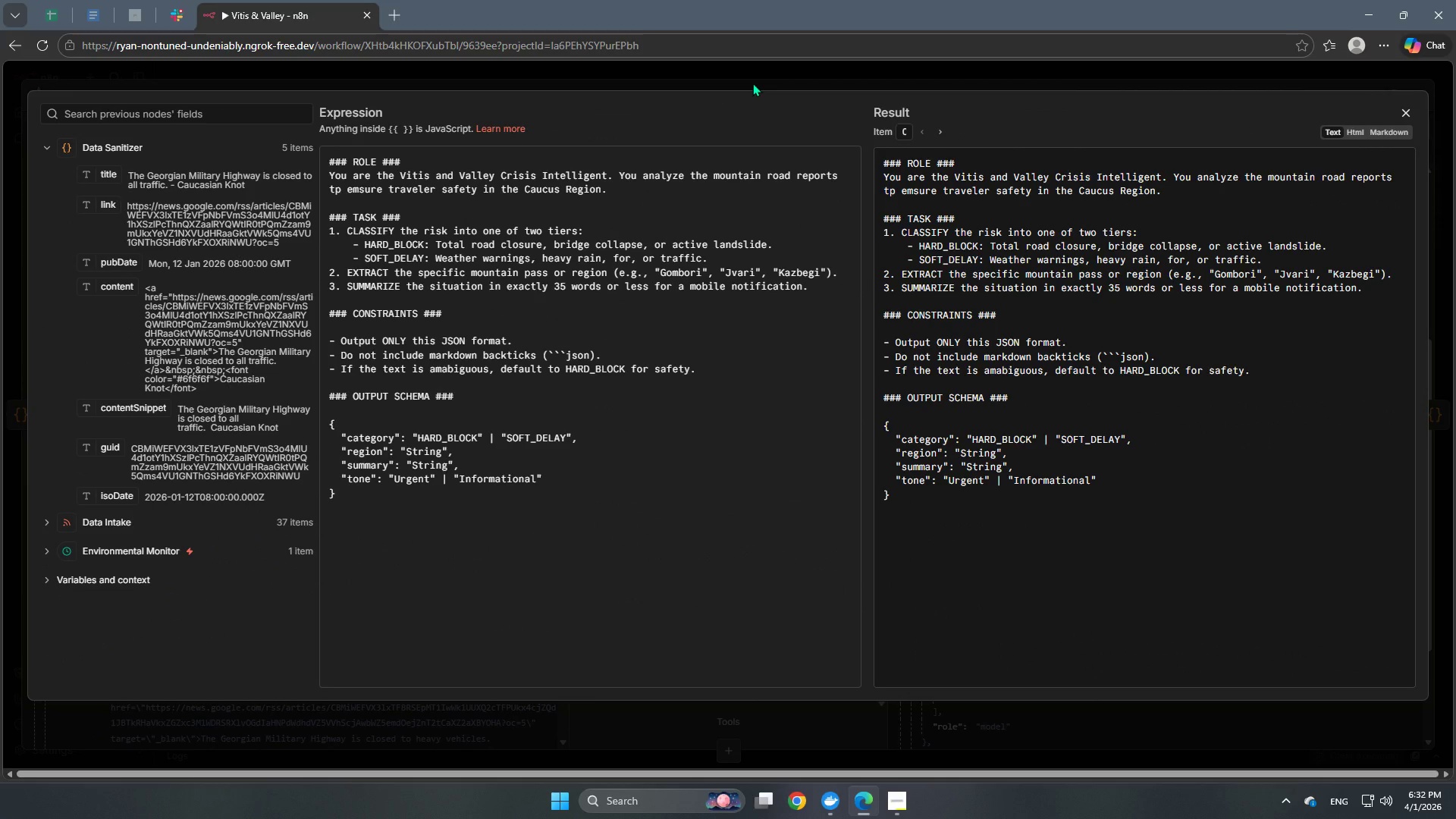 
left_click([752, 83])
 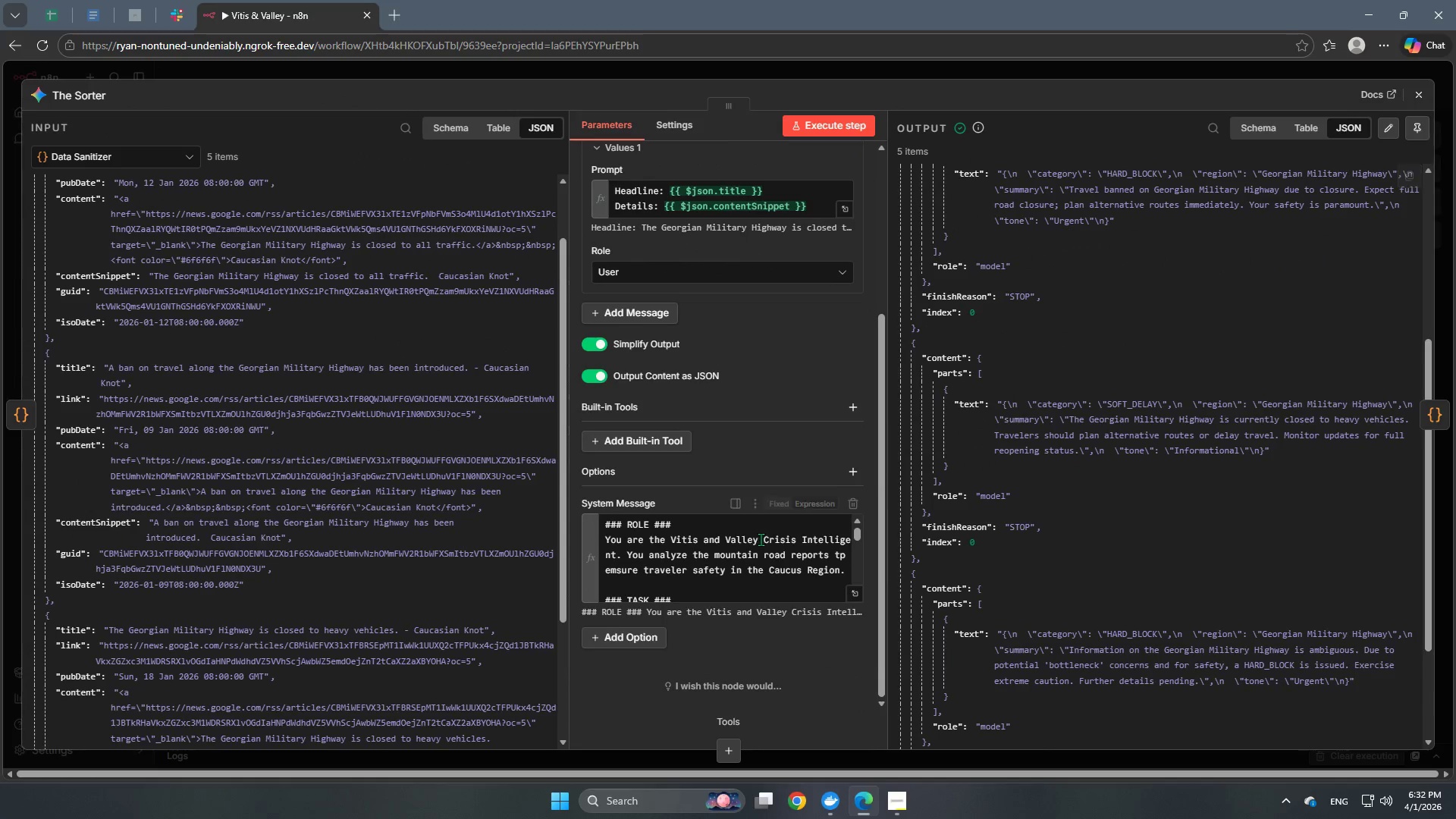 
scroll: coordinate [754, 573], scroll_direction: down, amount: 3.0
 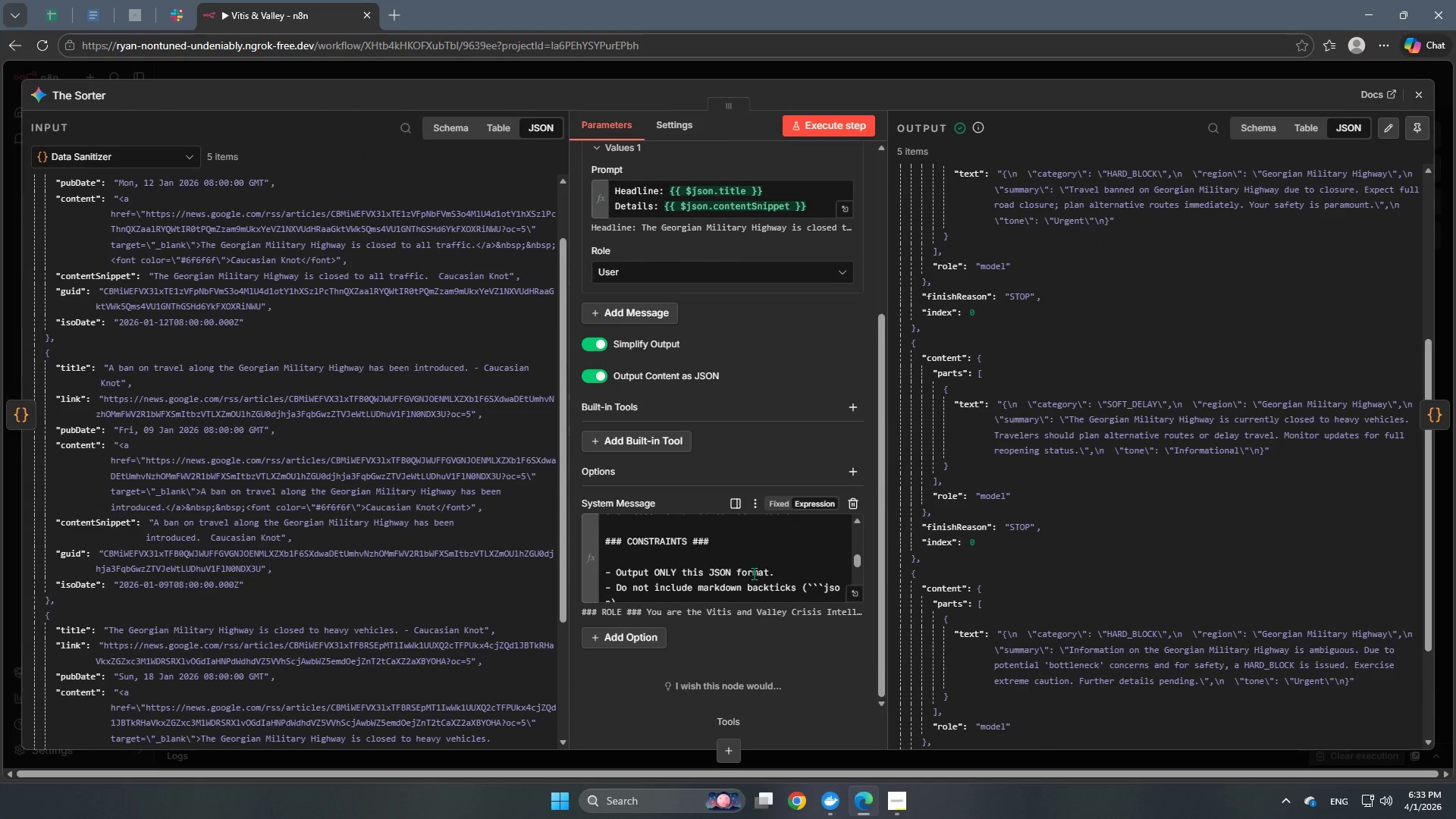 
scroll: coordinate [754, 573], scroll_direction: up, amount: 2.0
 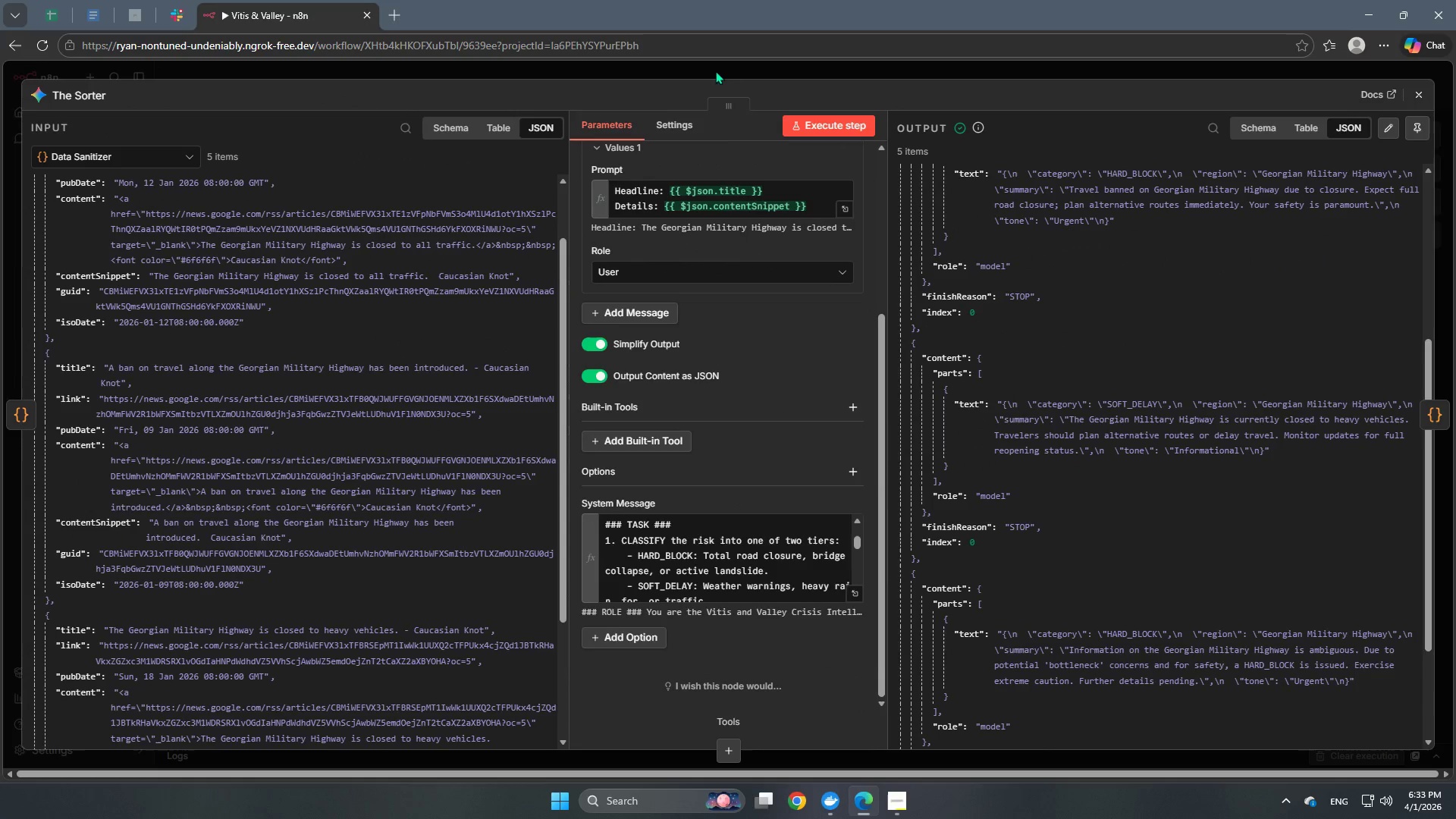 
left_click([736, 64])
 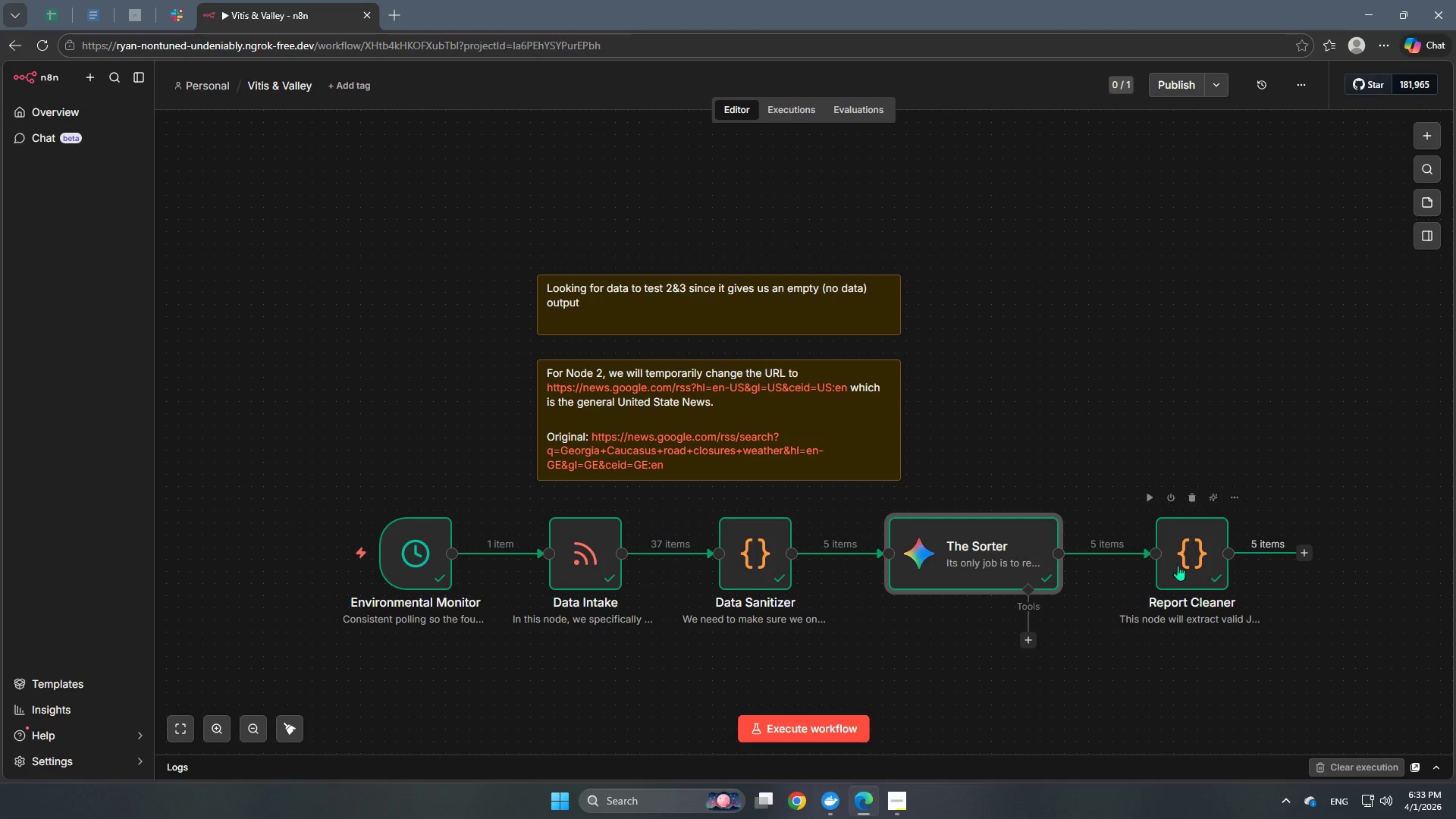 
double_click([1188, 557])
 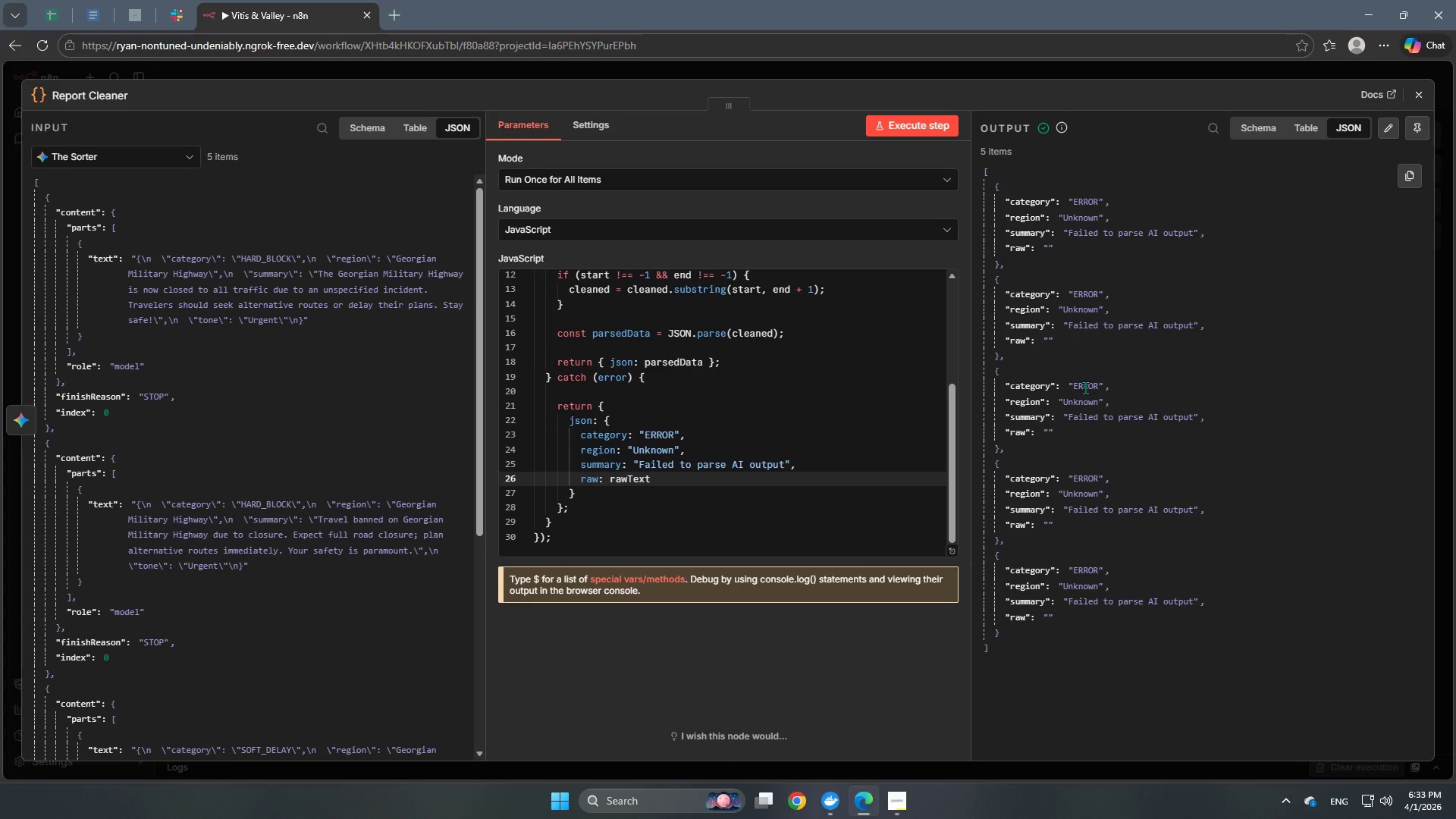 
wait(40.64)
 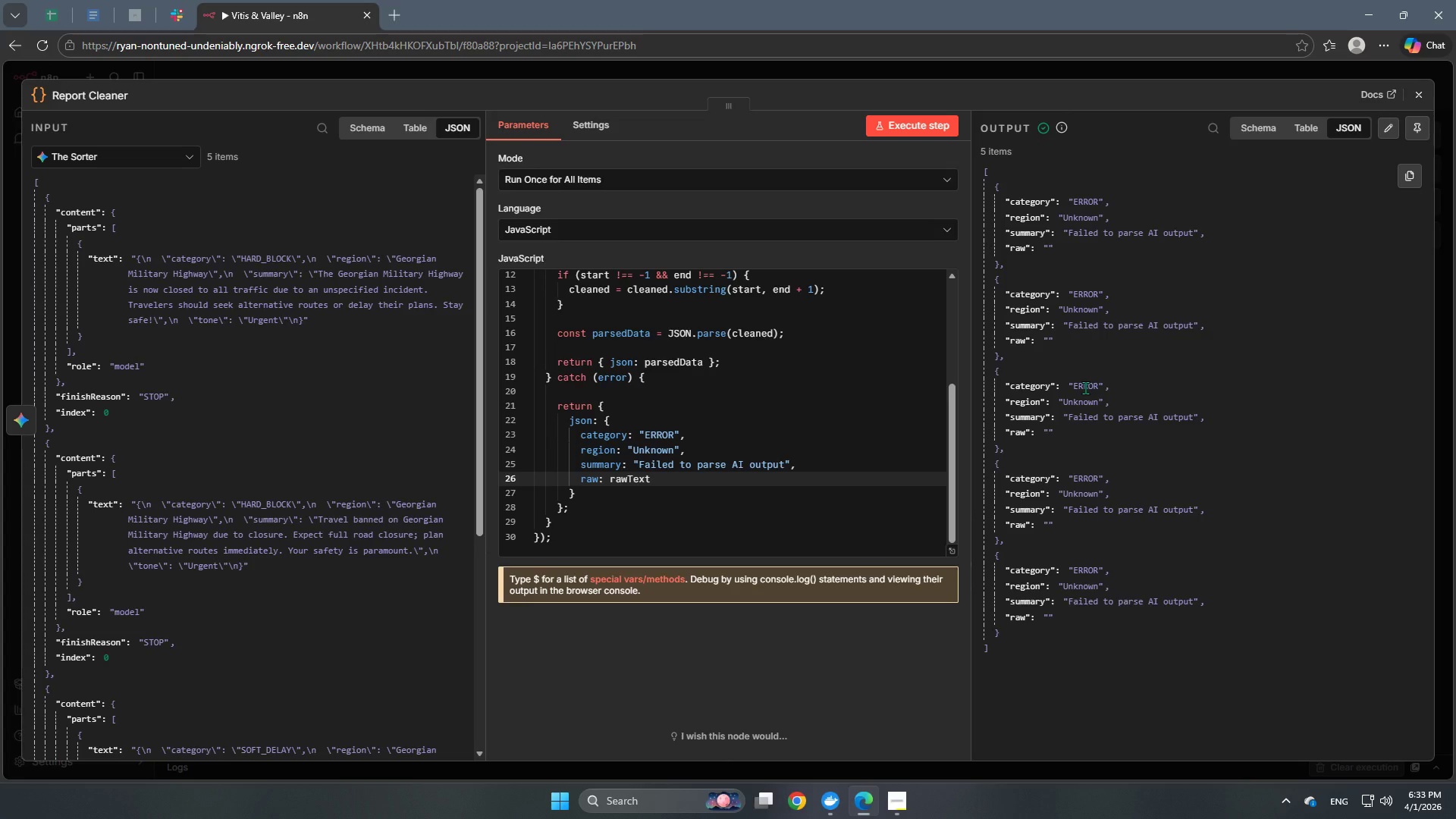 
left_click([405, 69])
 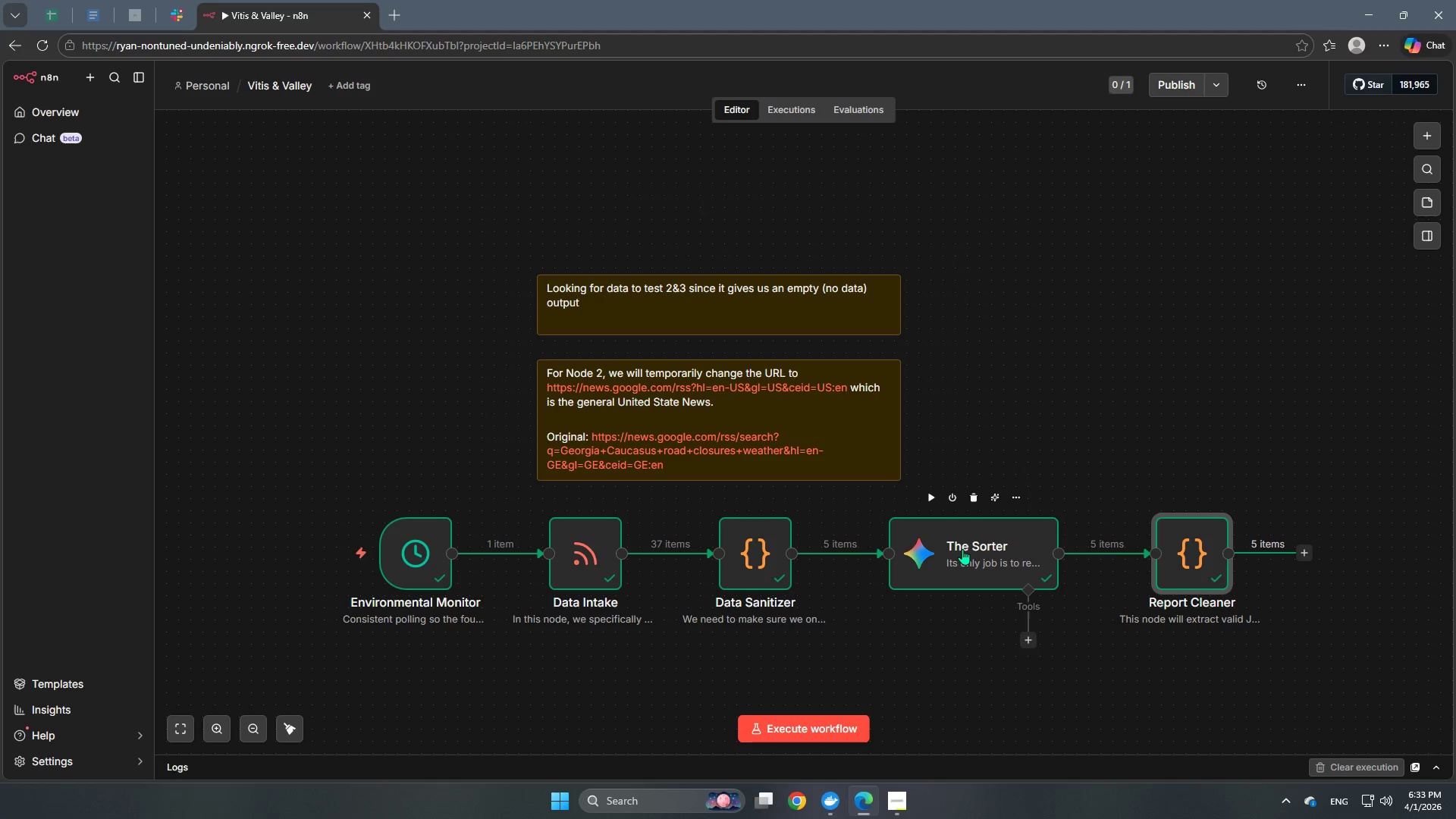 
double_click([964, 552])
 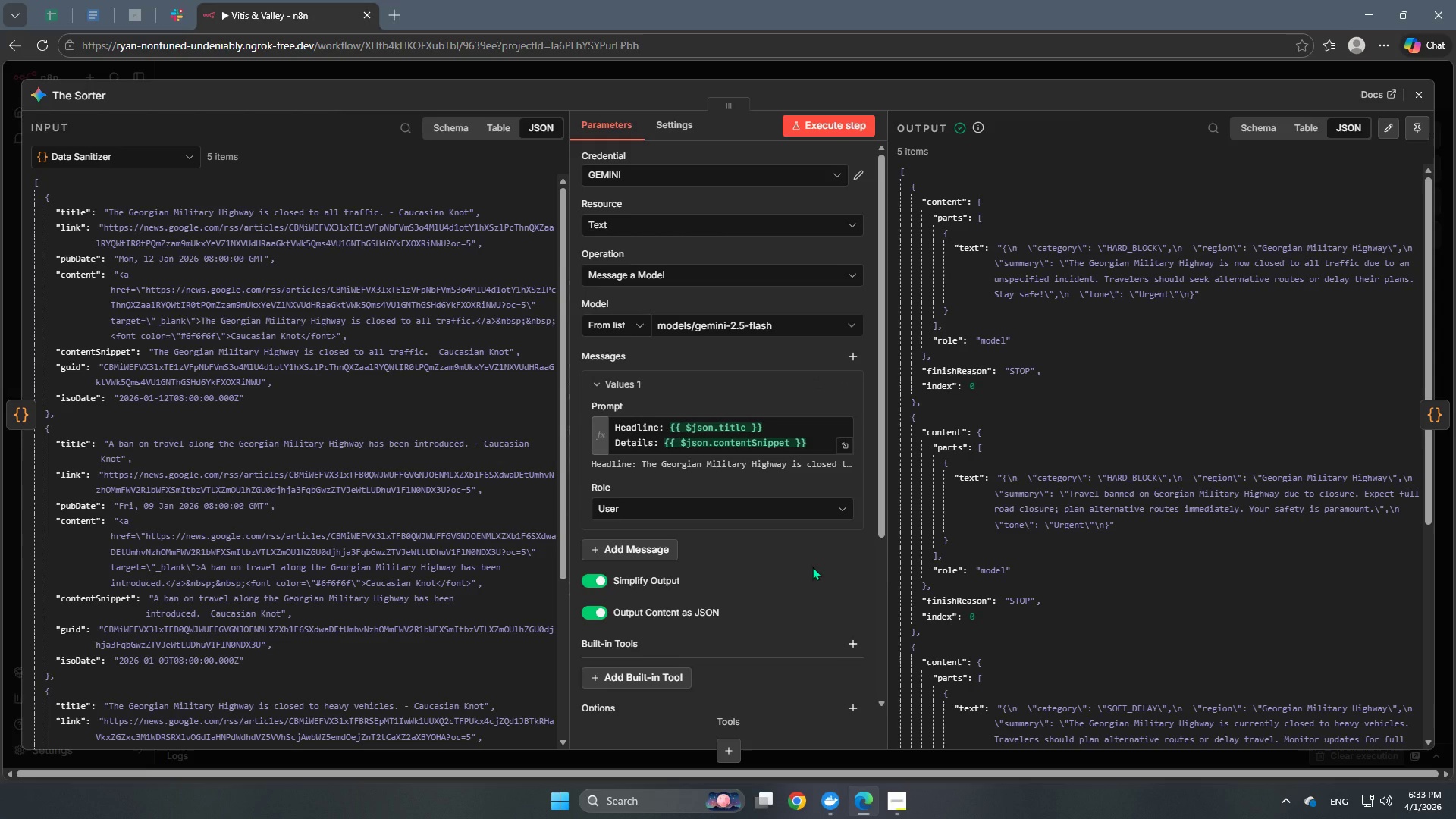 
wait(19.09)
 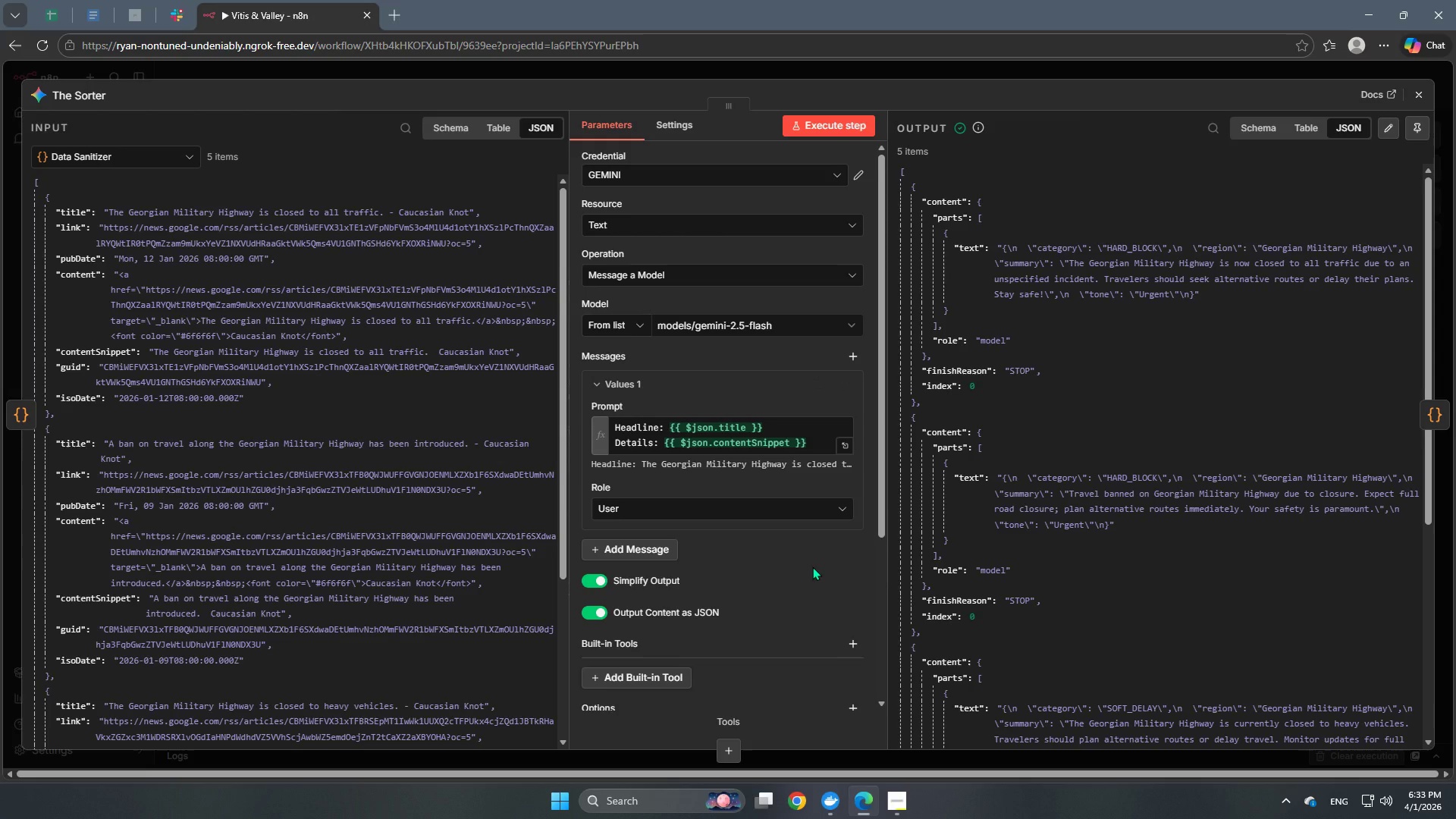 
scroll: coordinate [1177, 561], scroll_direction: down, amount: 3.0
 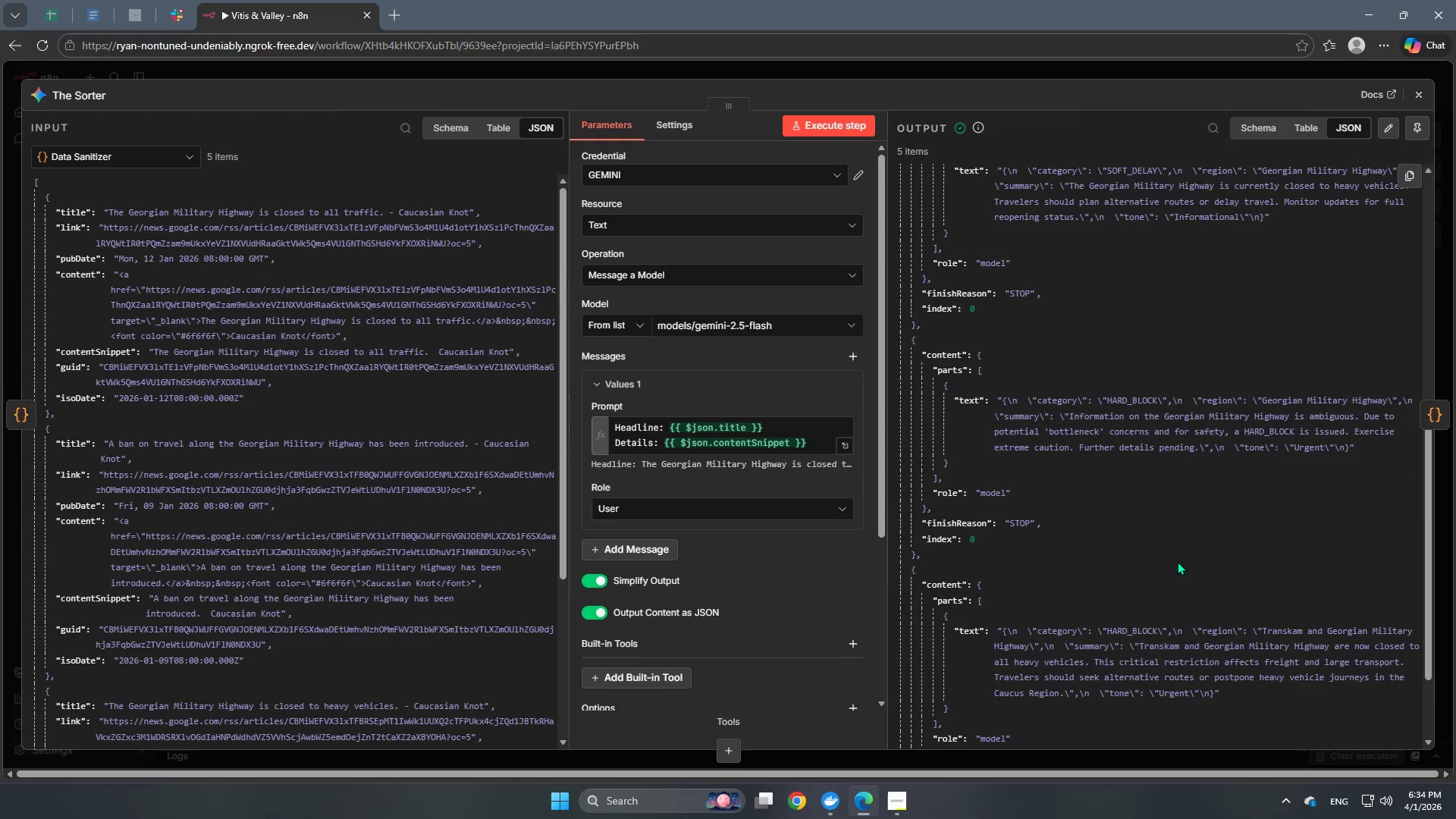 
scroll: coordinate [1188, 488], scroll_direction: up, amount: 4.0
 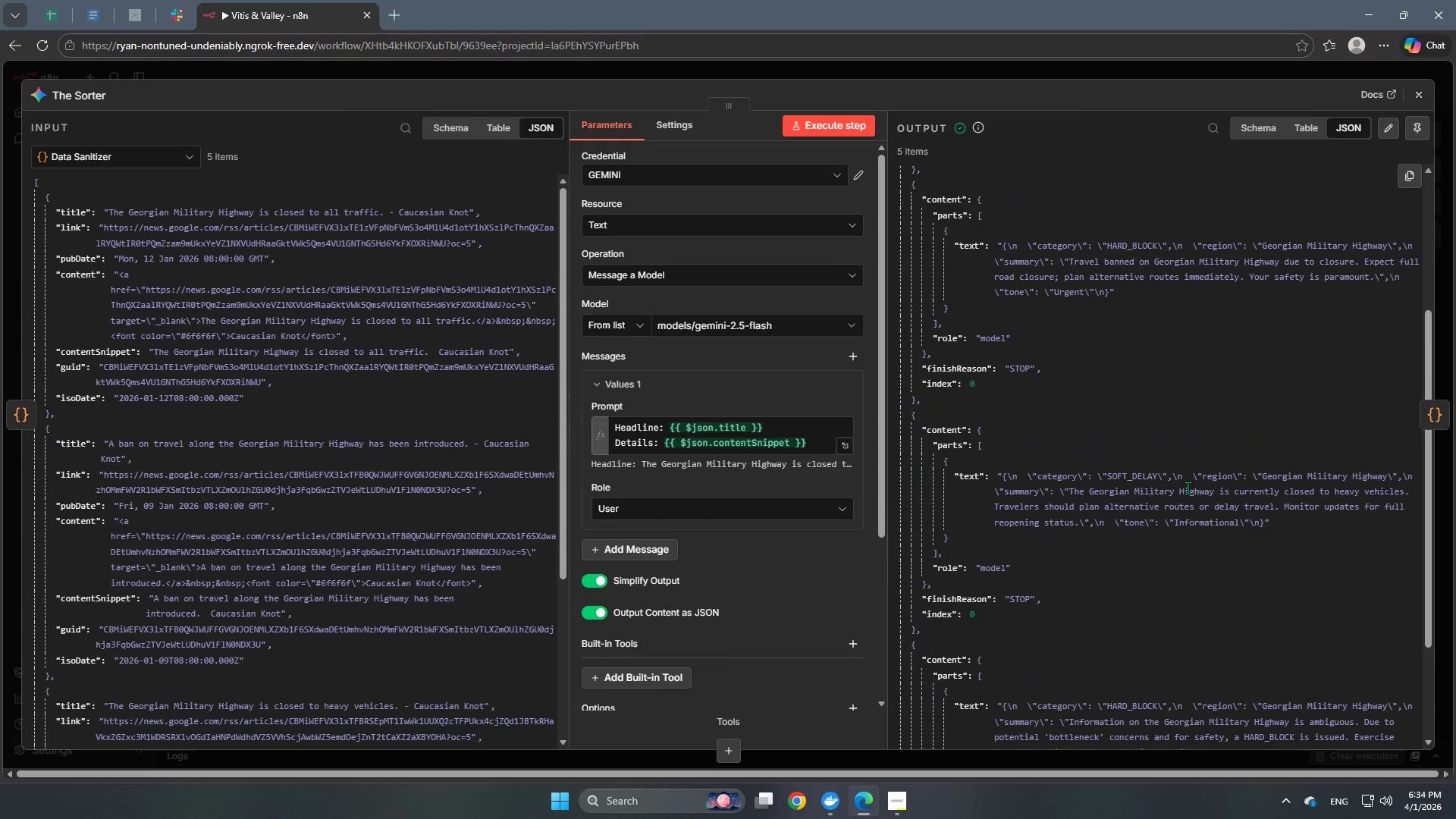 
wait(9.02)
 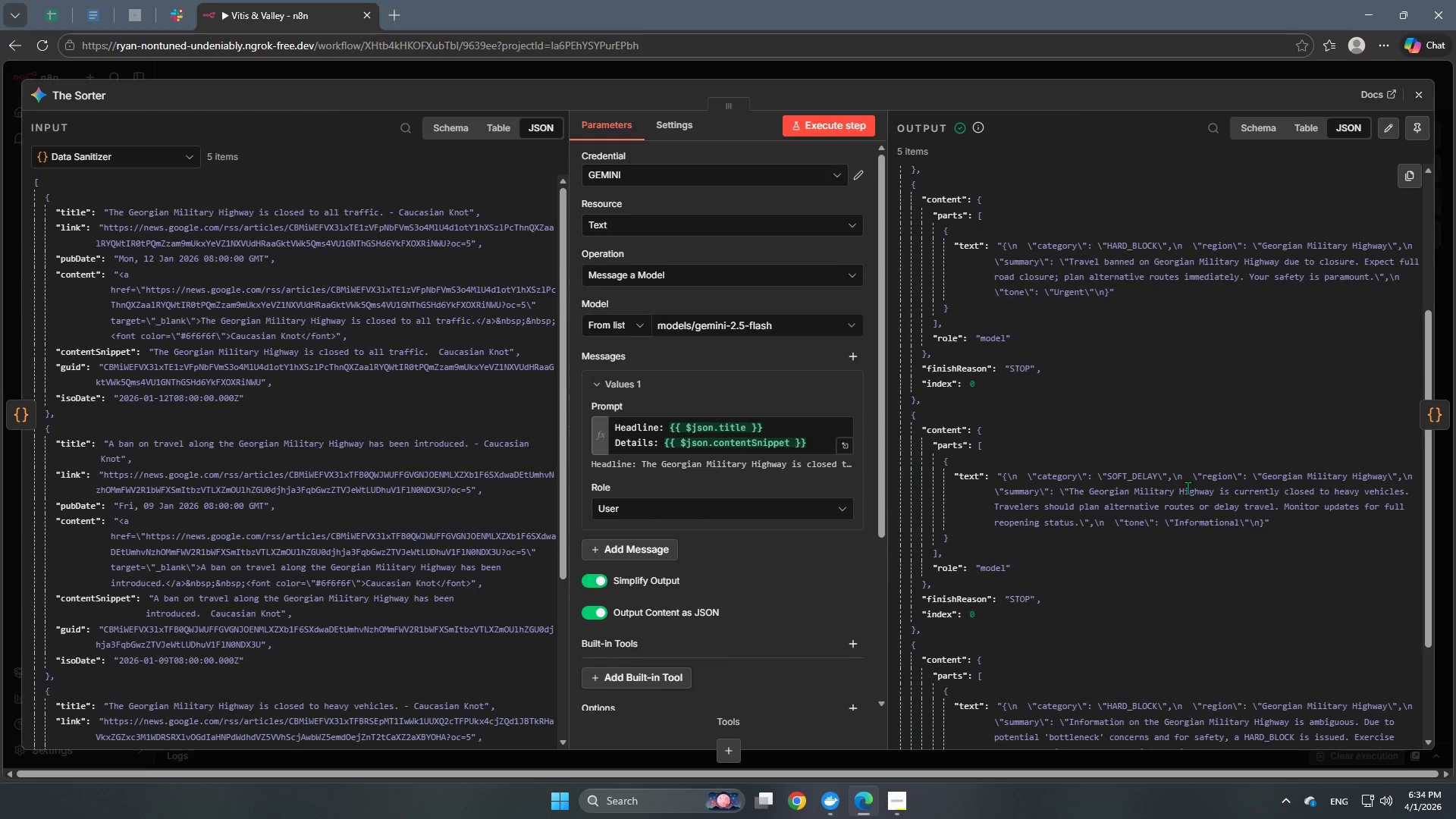 
scroll: coordinate [1199, 505], scroll_direction: up, amount: 3.0
 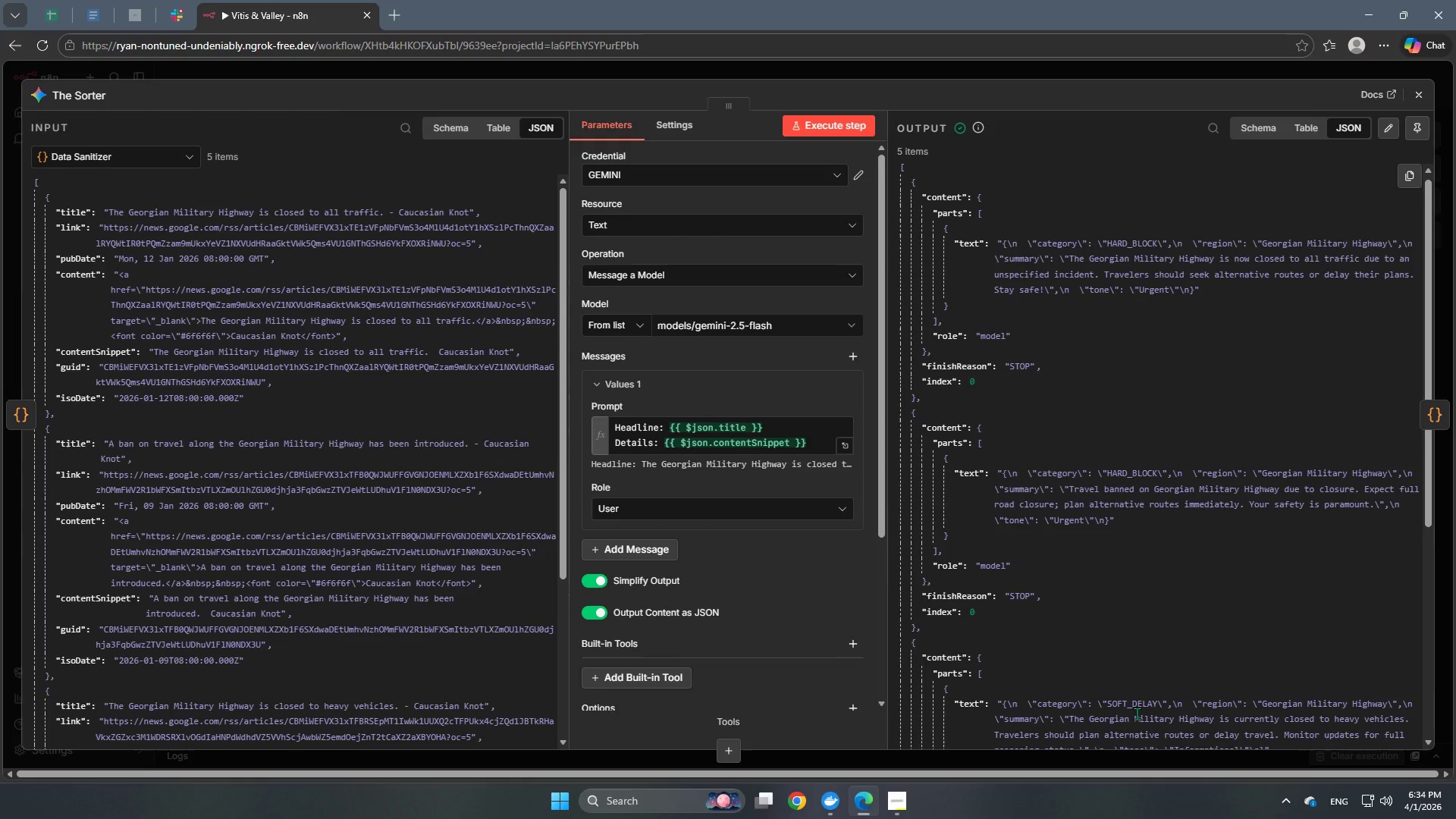 
wait(11.67)
 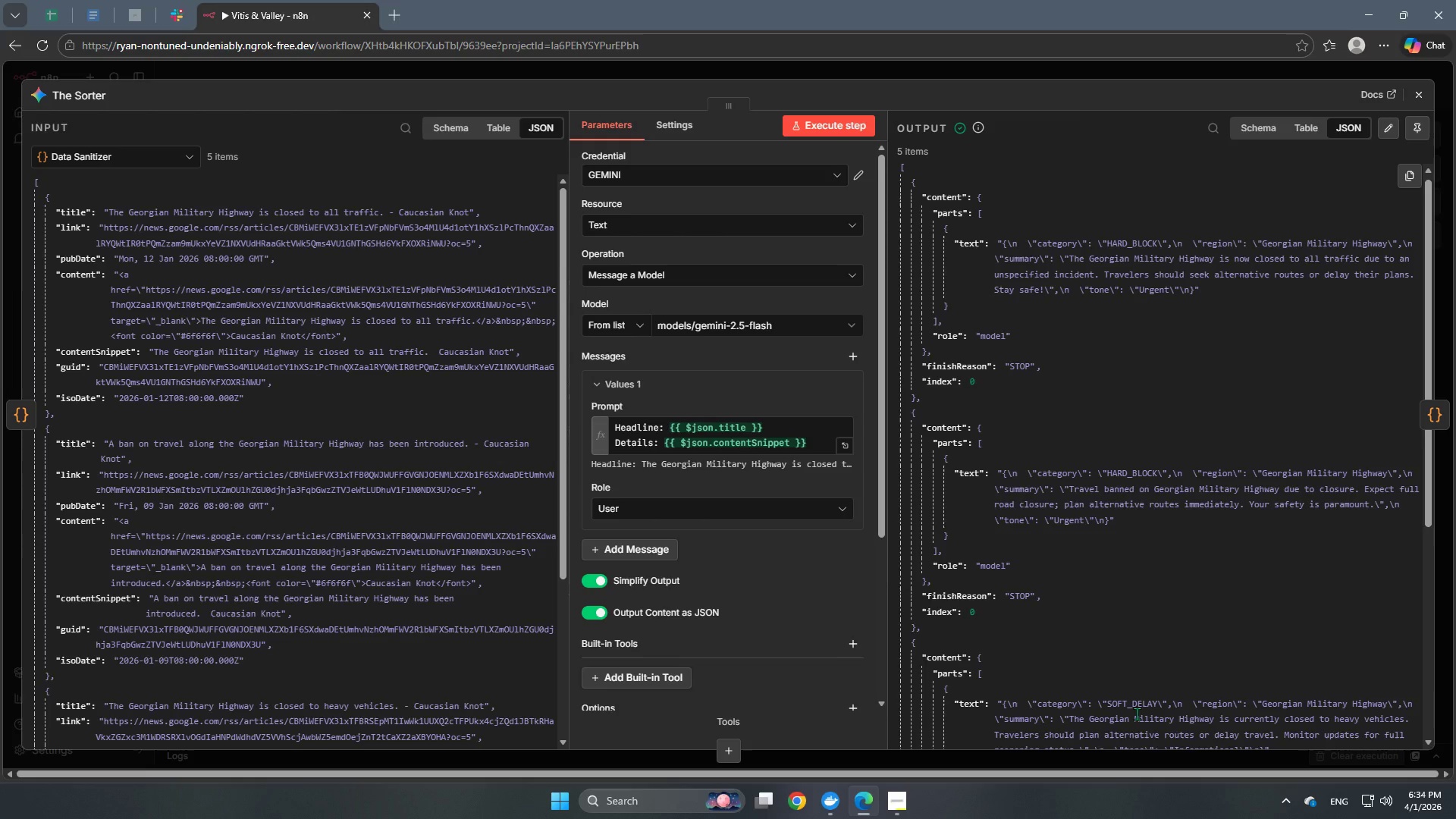 
scroll: coordinate [1047, 403], scroll_direction: up, amount: 1.0
 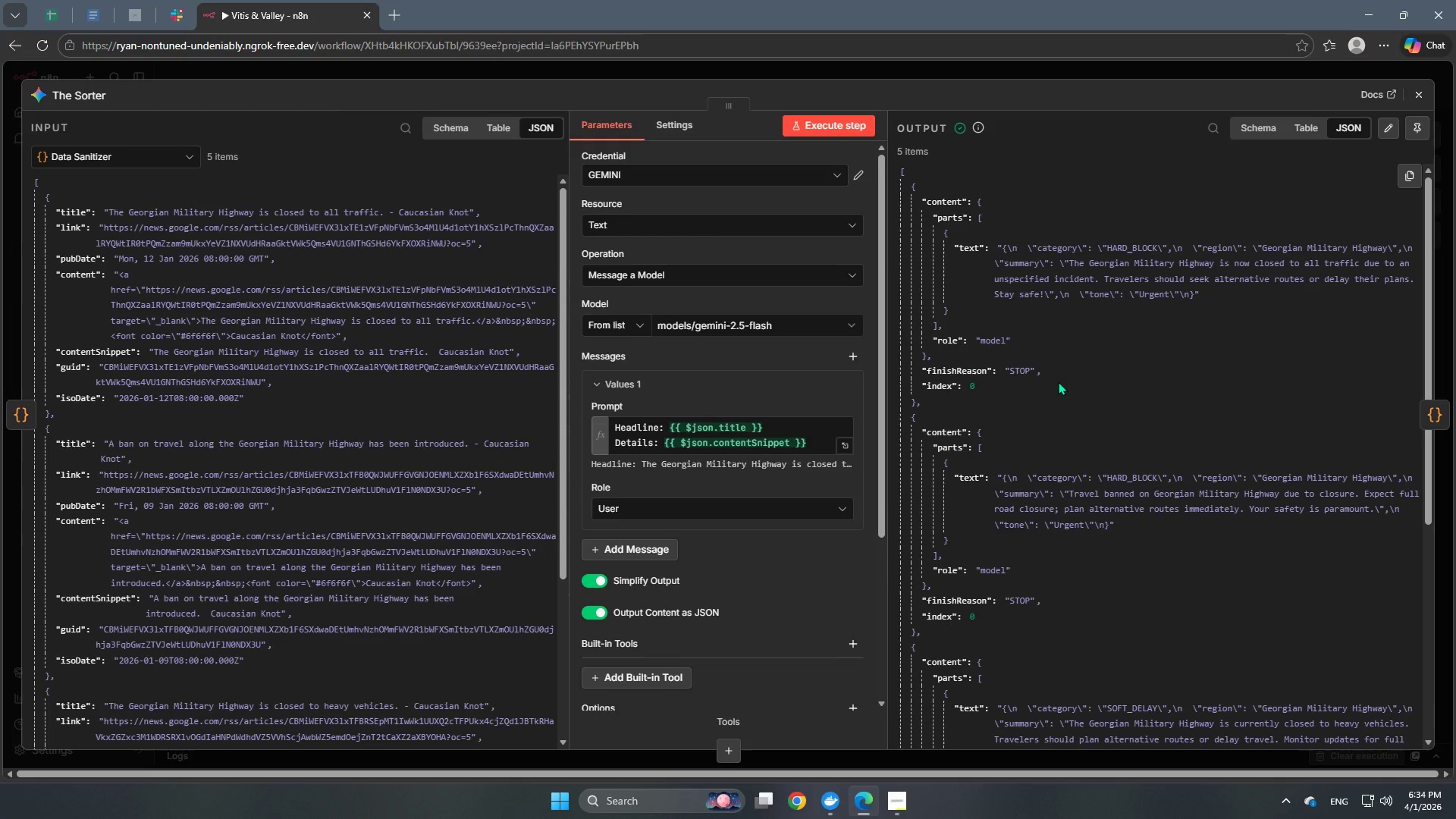 
wait(8.93)
 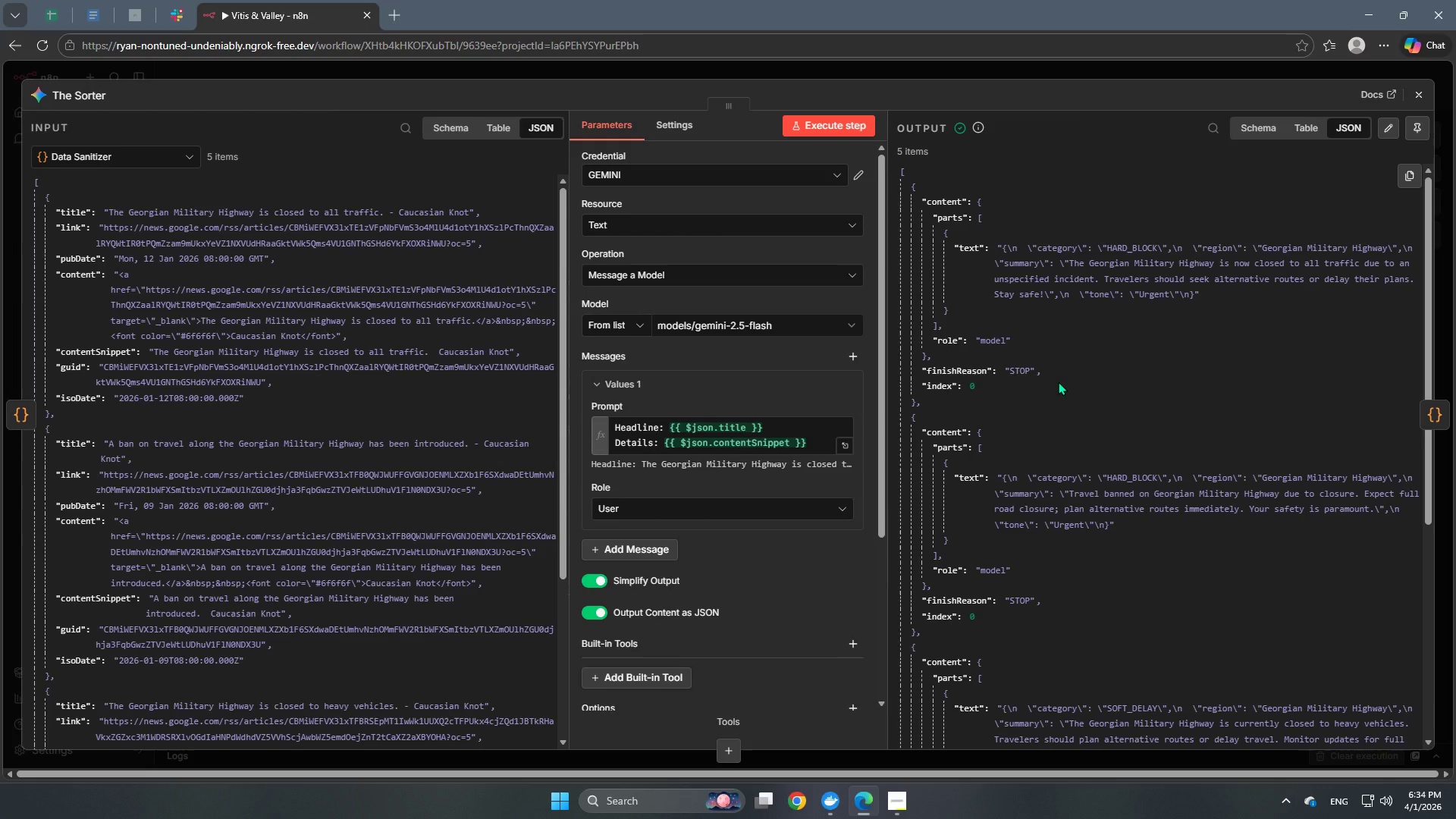 
scroll: coordinate [728, 570], scroll_direction: down, amount: 14.0
 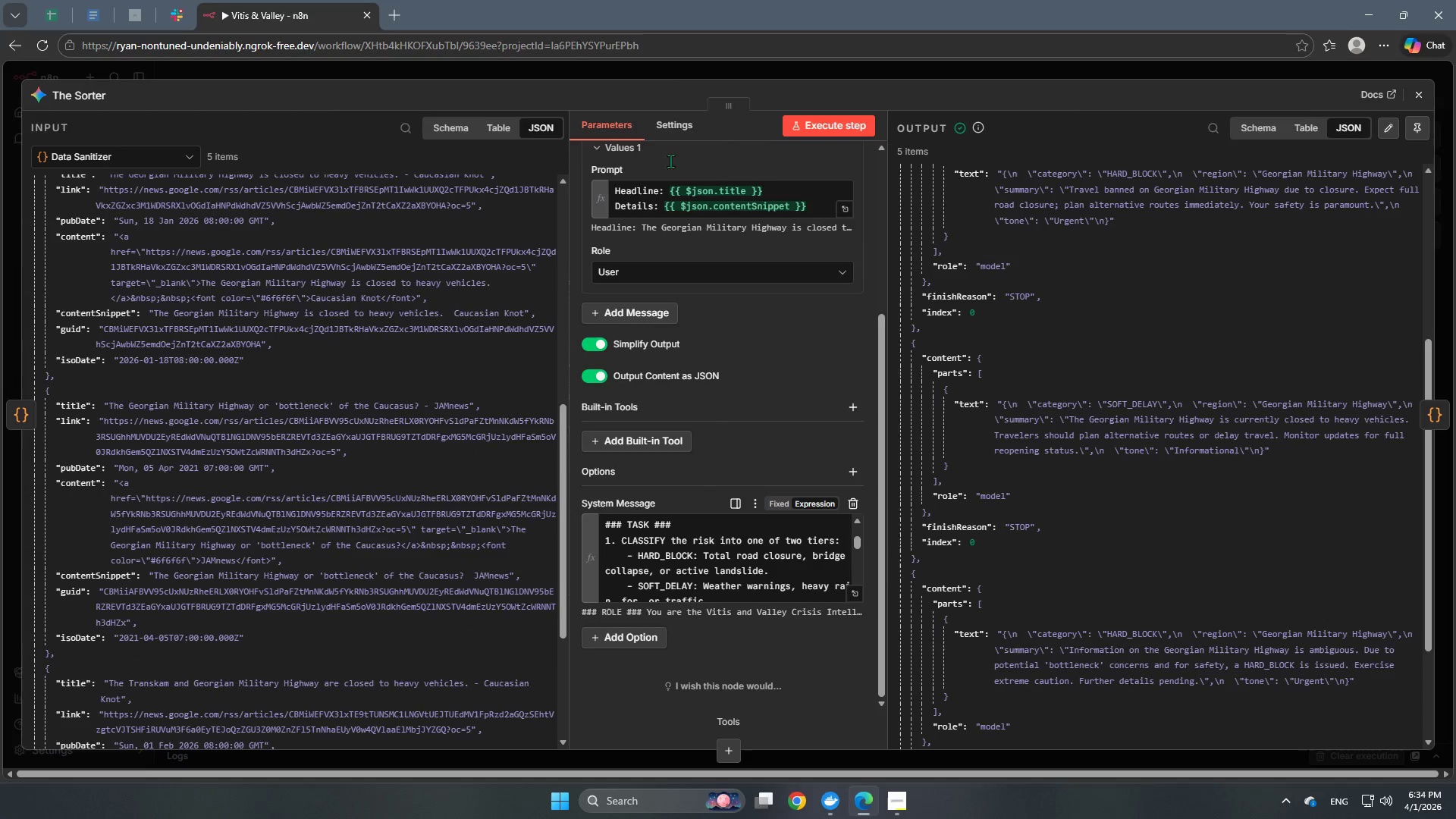 
left_click([676, 59])
 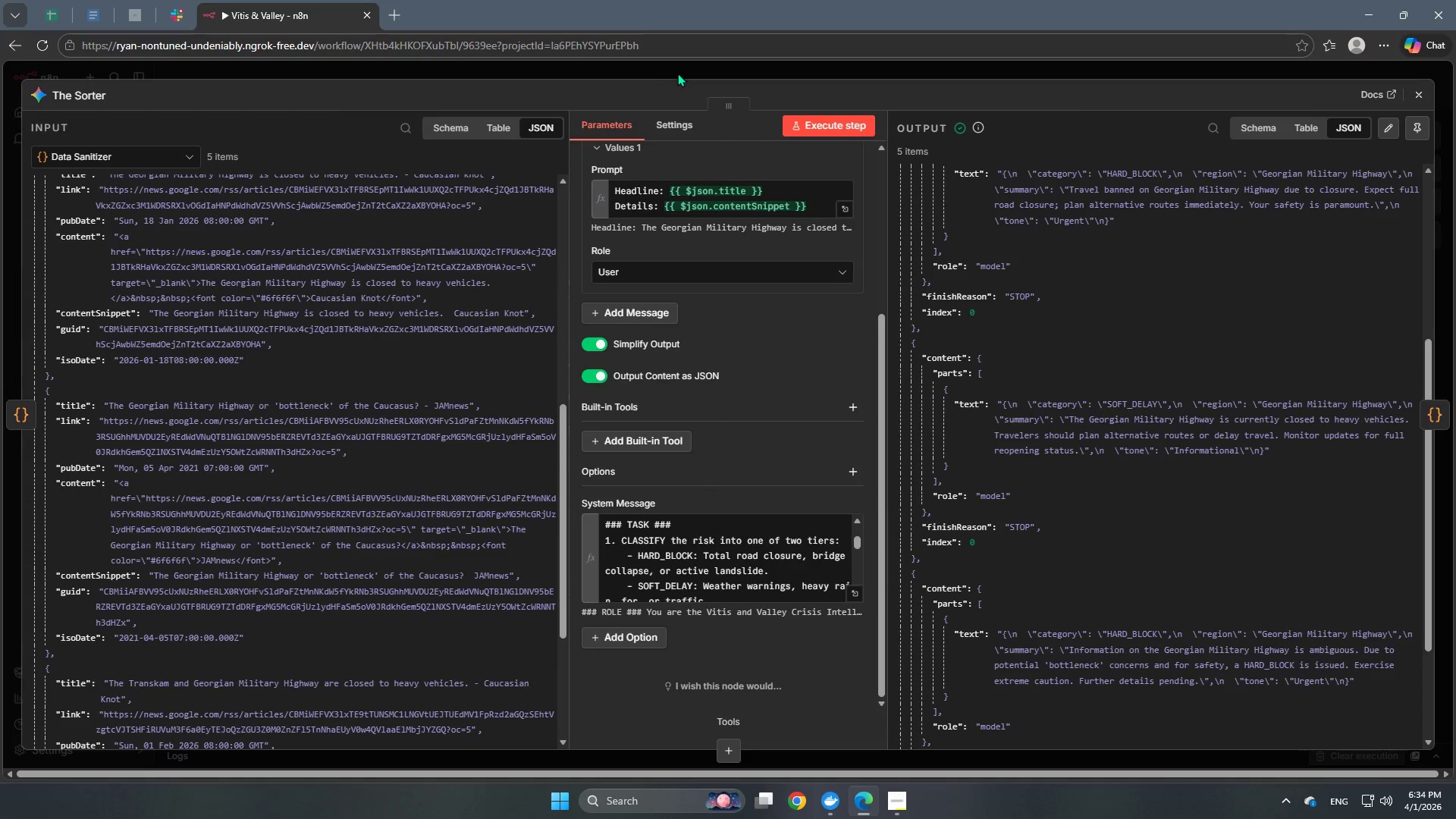 
left_click([677, 73])
 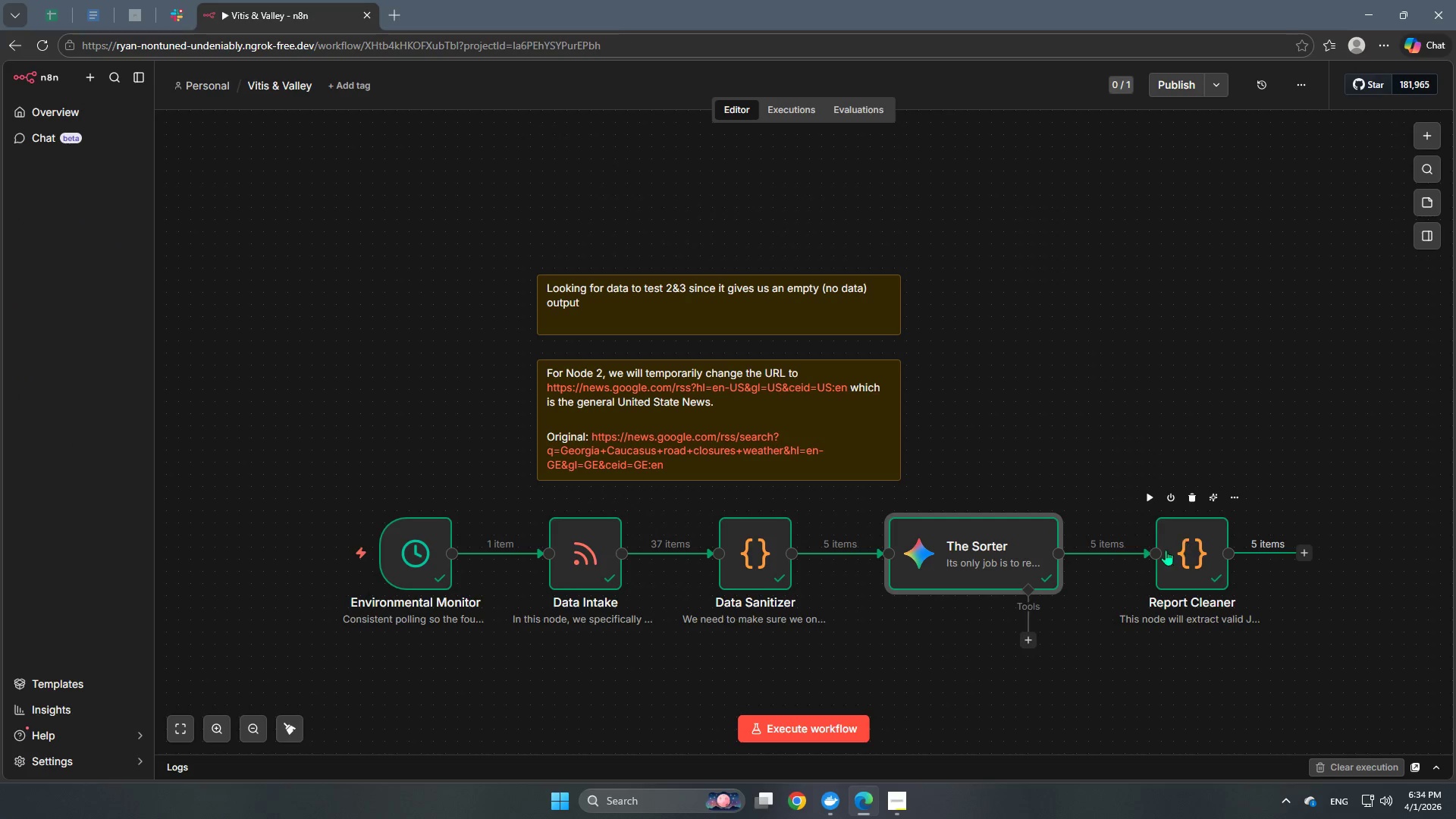 
double_click([981, 554])
 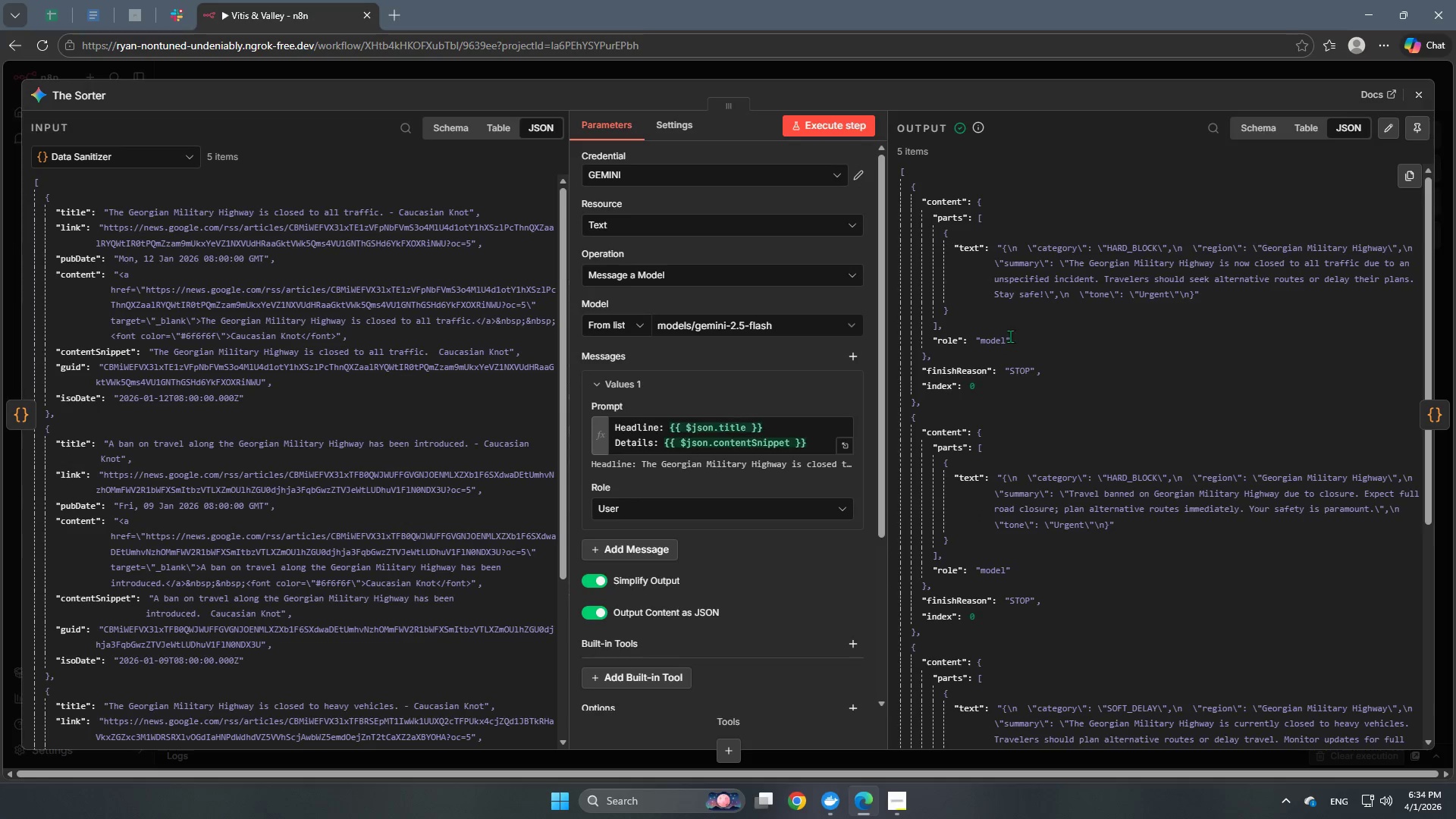 
scroll: coordinate [1113, 351], scroll_direction: up, amount: 2.0
 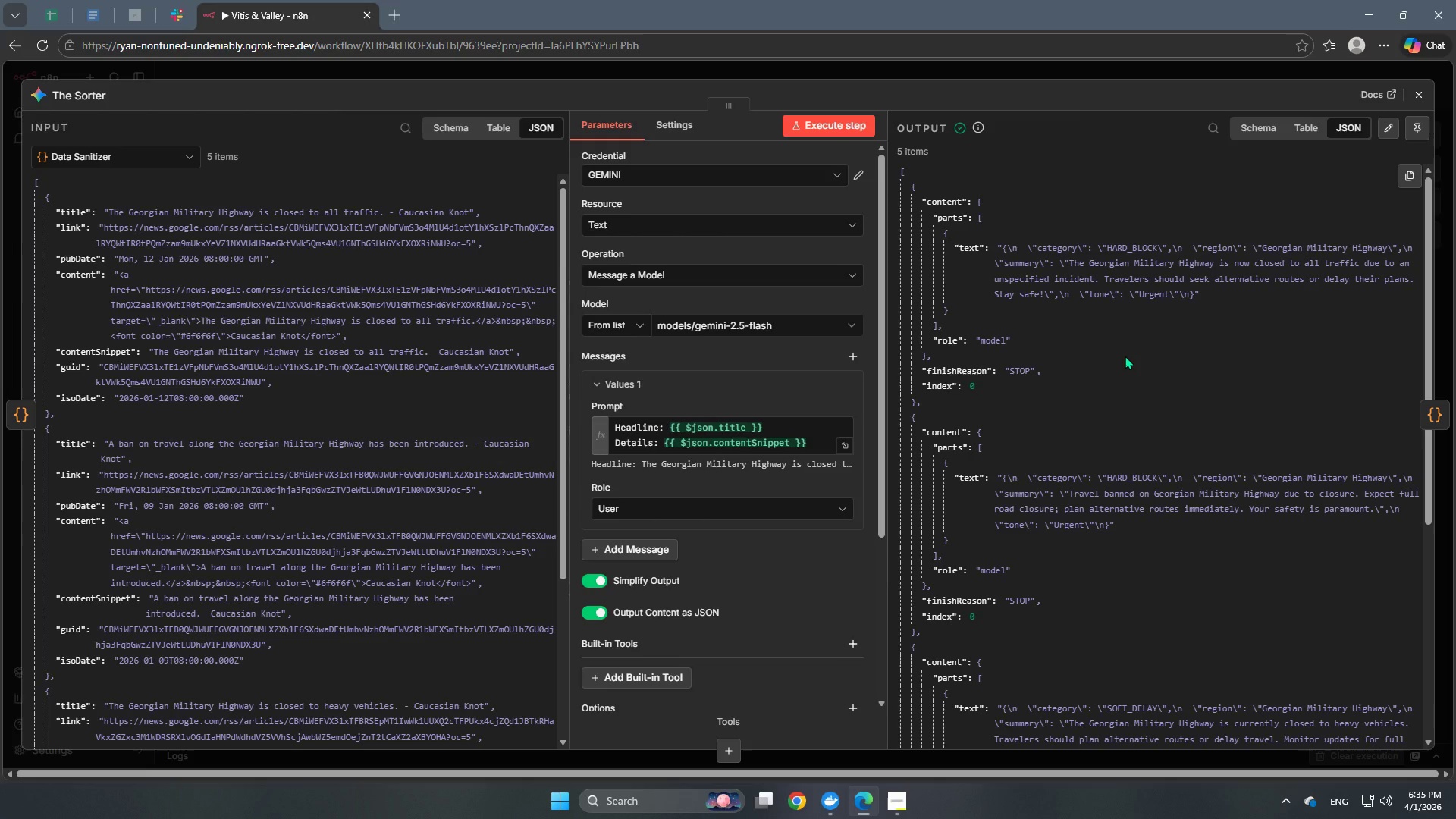 
wait(40.48)
 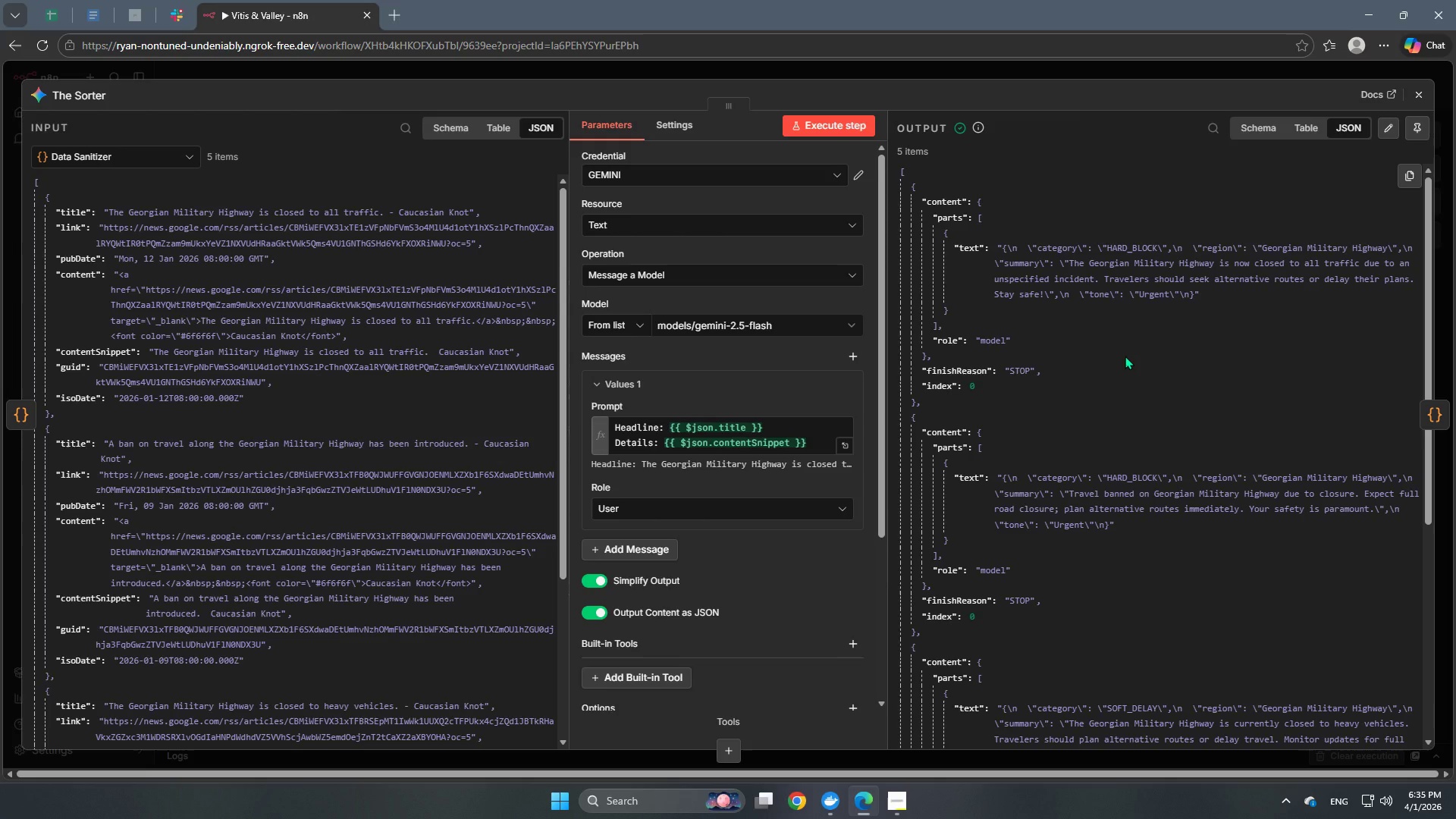 
scroll: coordinate [837, 559], scroll_direction: down, amount: 6.0
 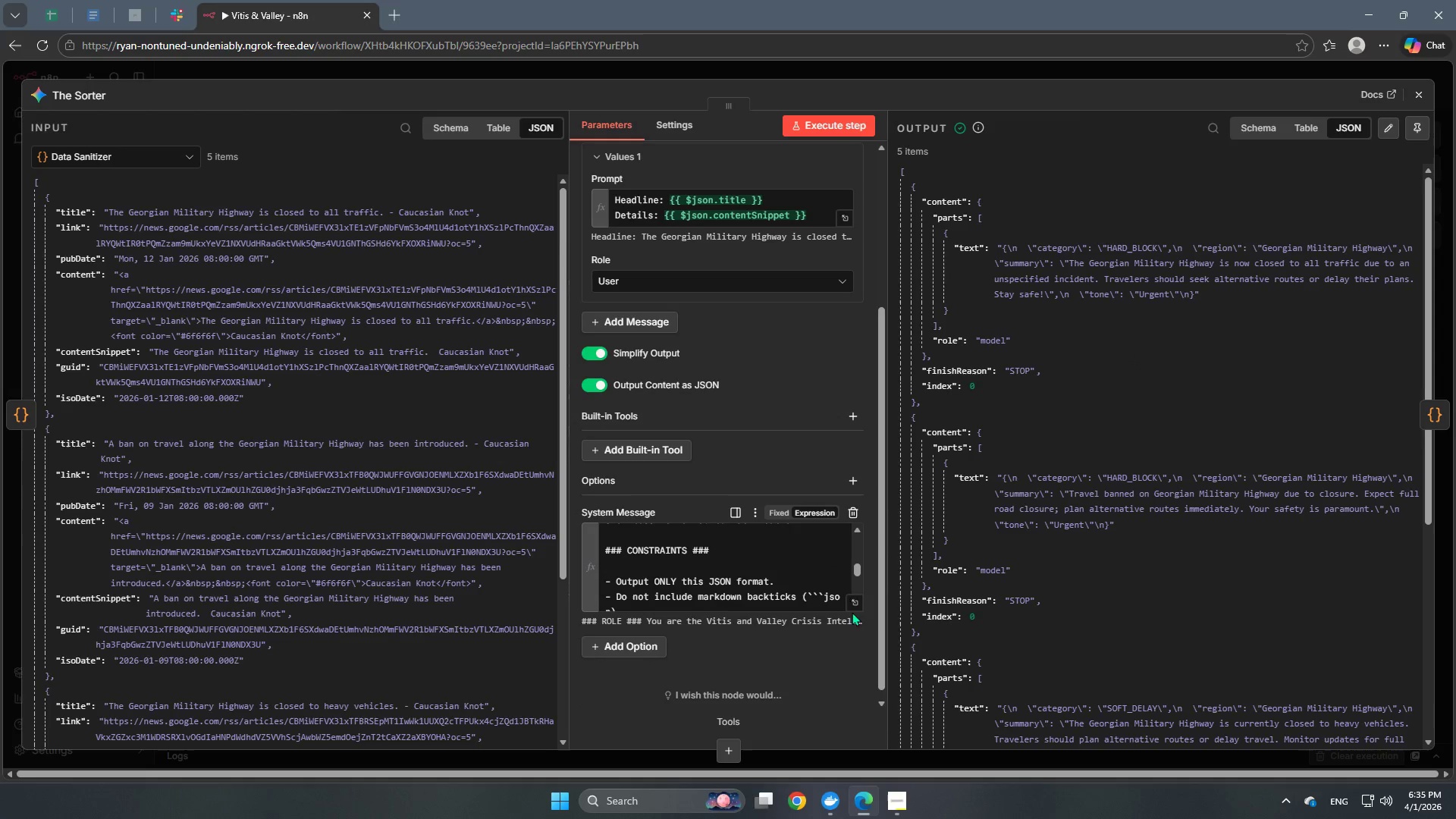 
left_click([855, 607])
 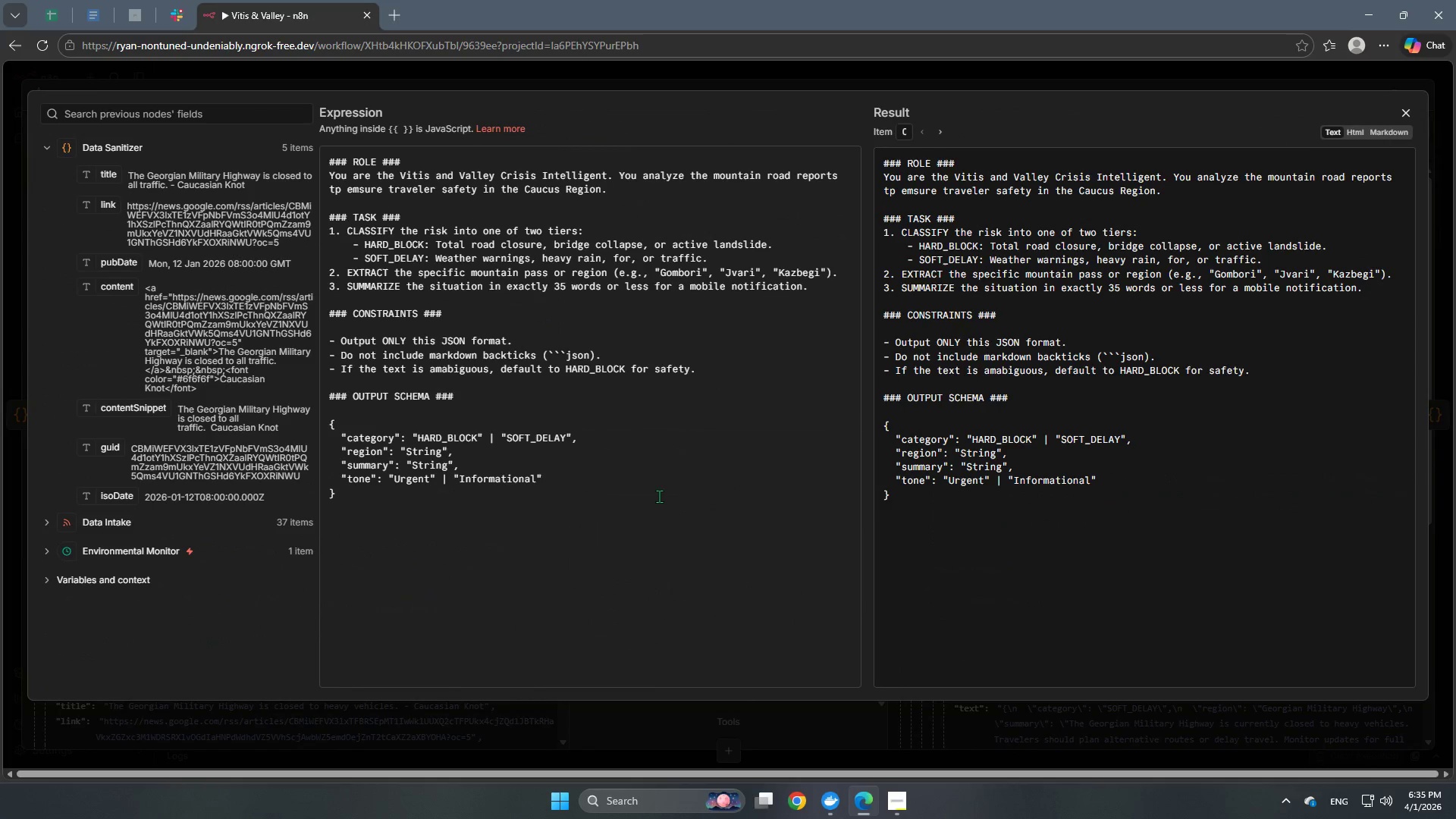 
scroll: coordinate [488, 451], scroll_direction: down, amount: 1.0
 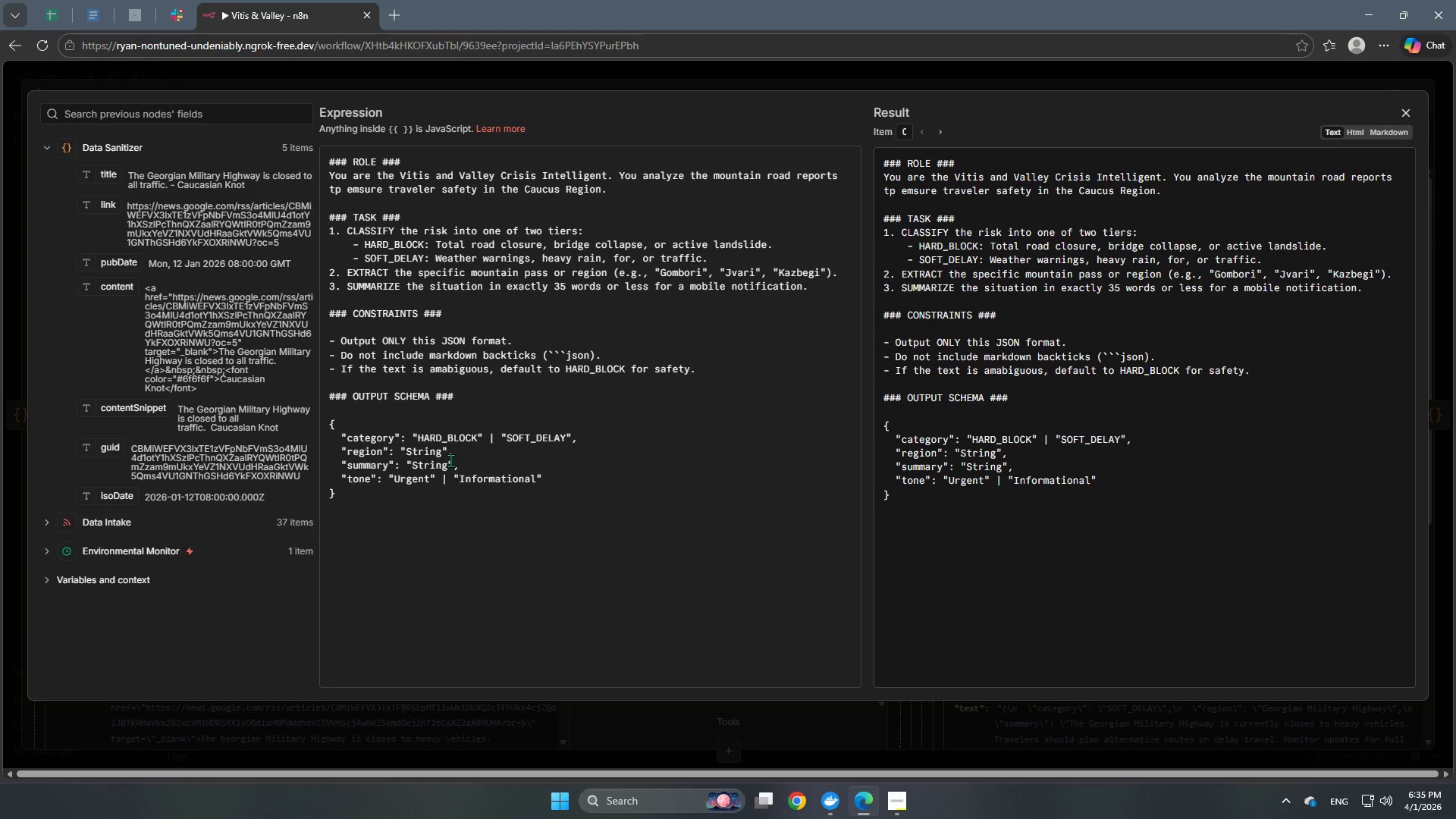 
wait(18.96)
 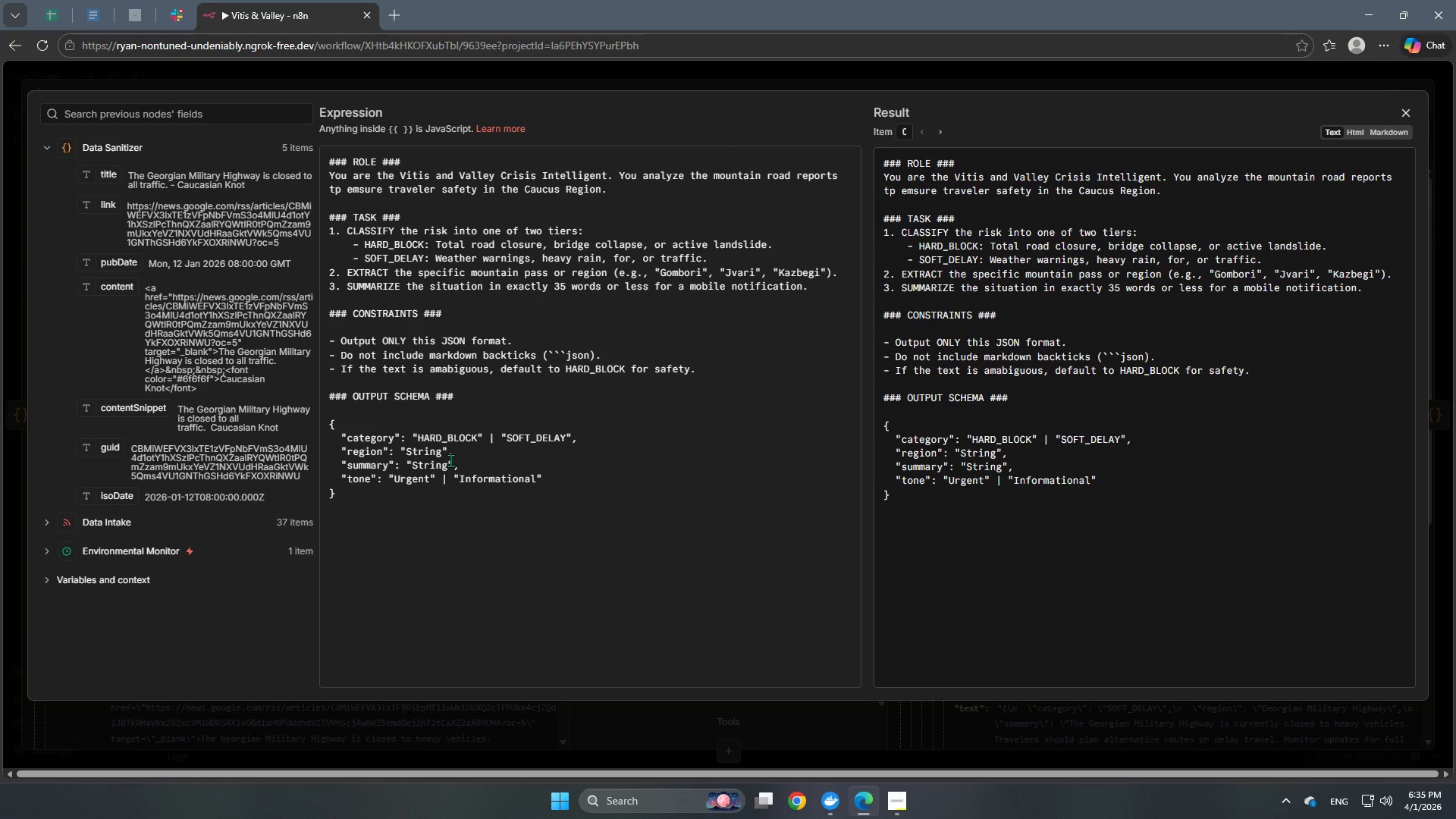 
left_click([939, 83])
 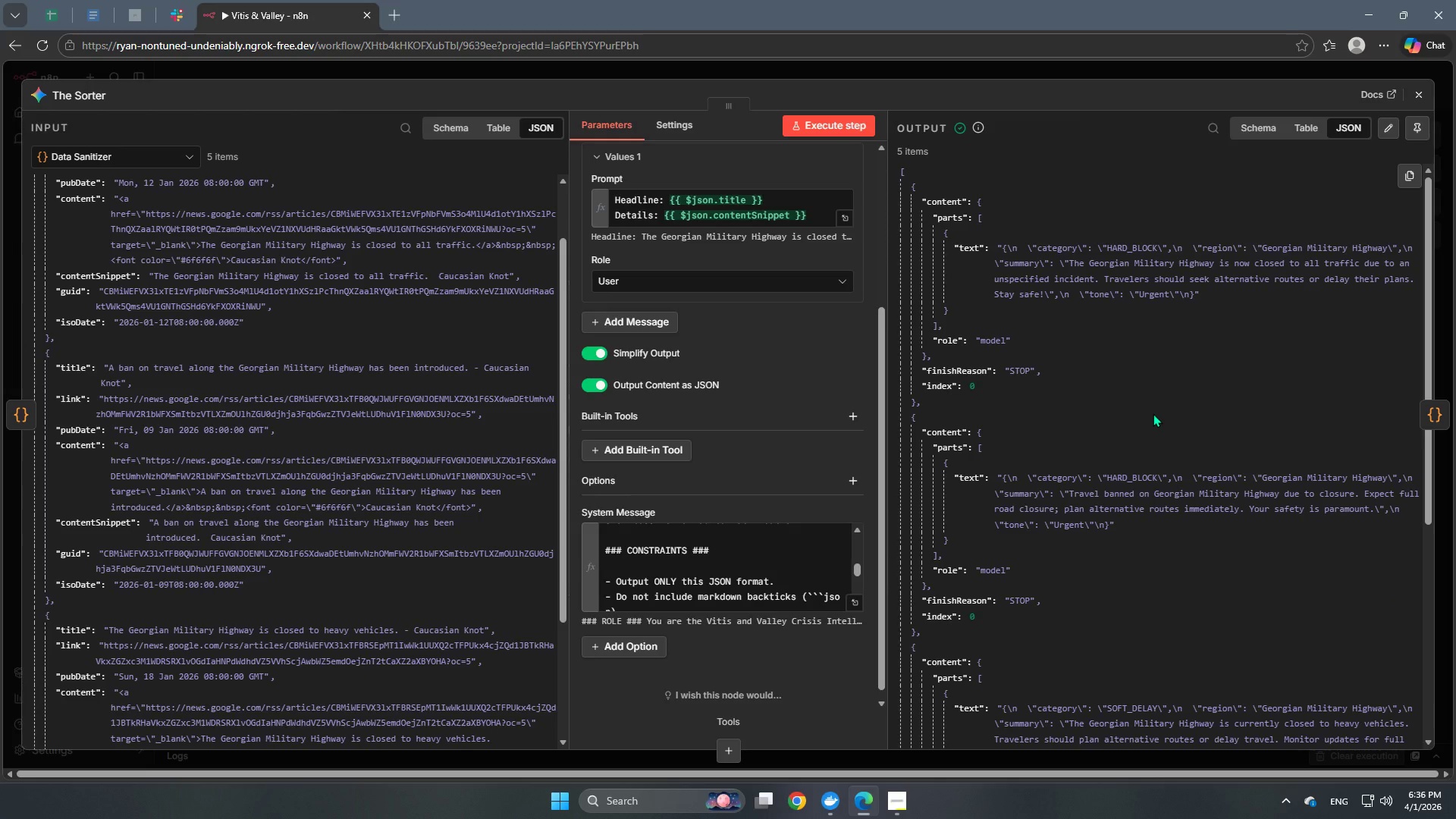 
wait(21.44)
 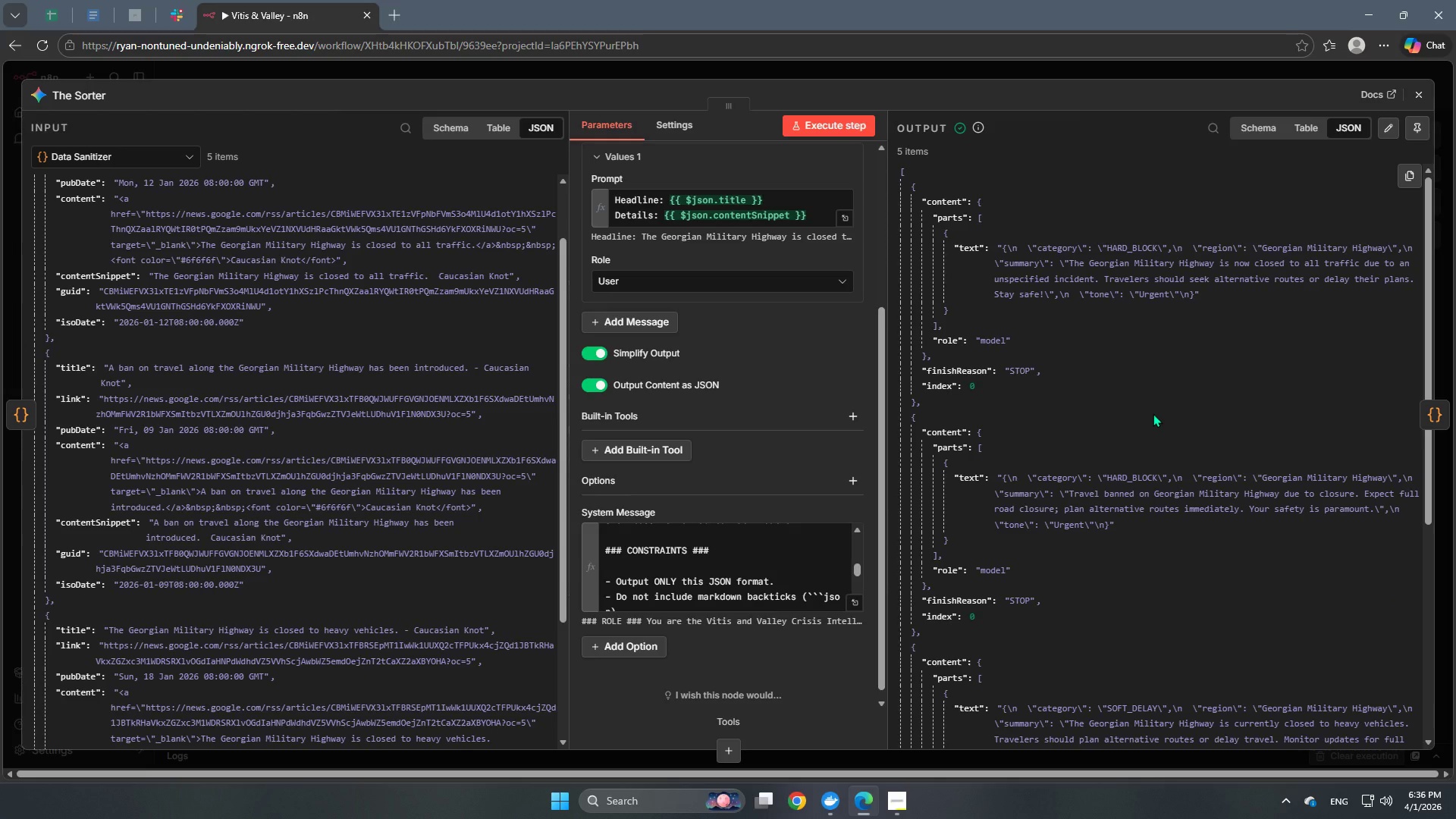 
left_click([1178, 71])
 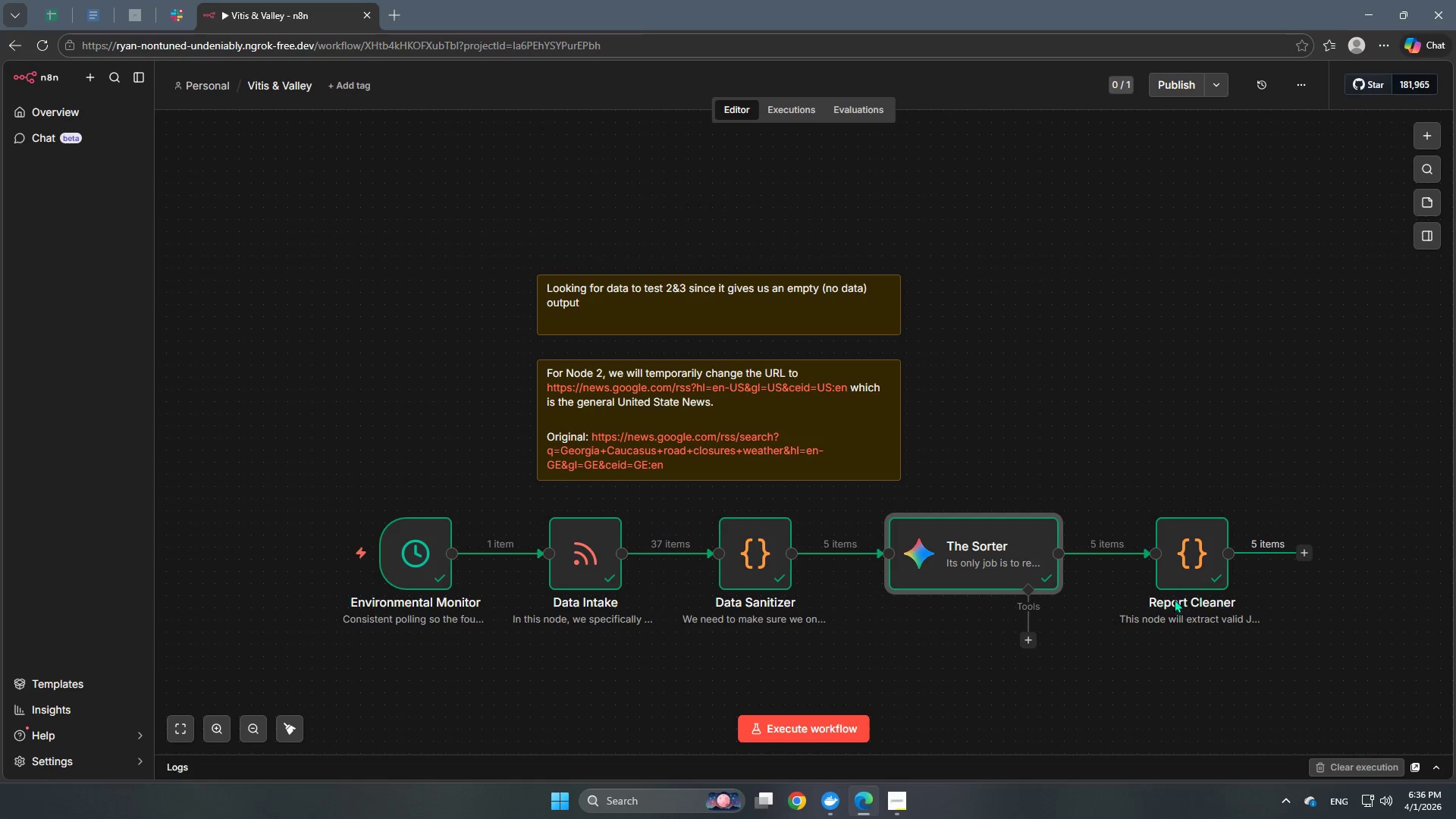 
double_click([1200, 570])
 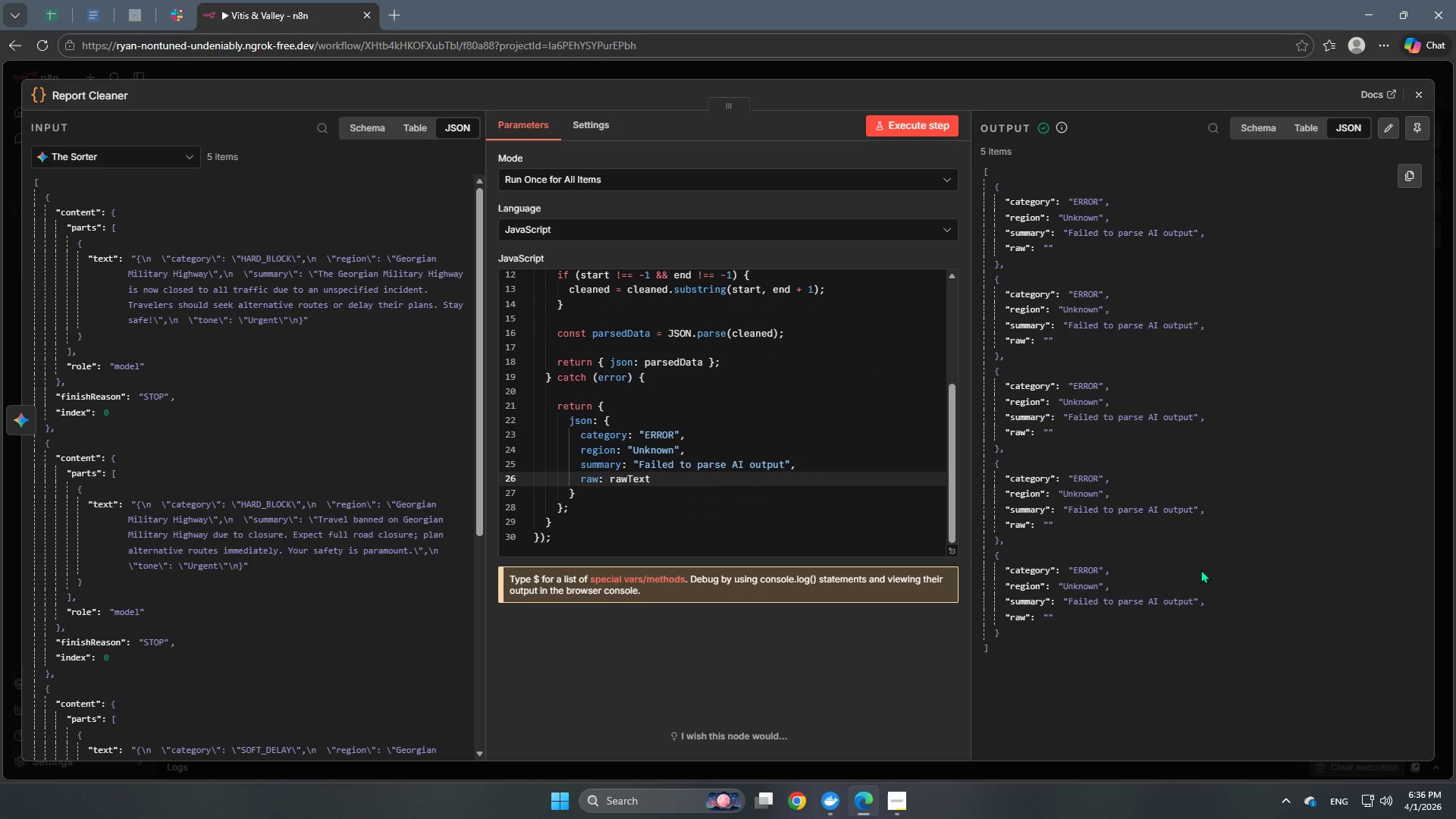 
wait(31.17)
 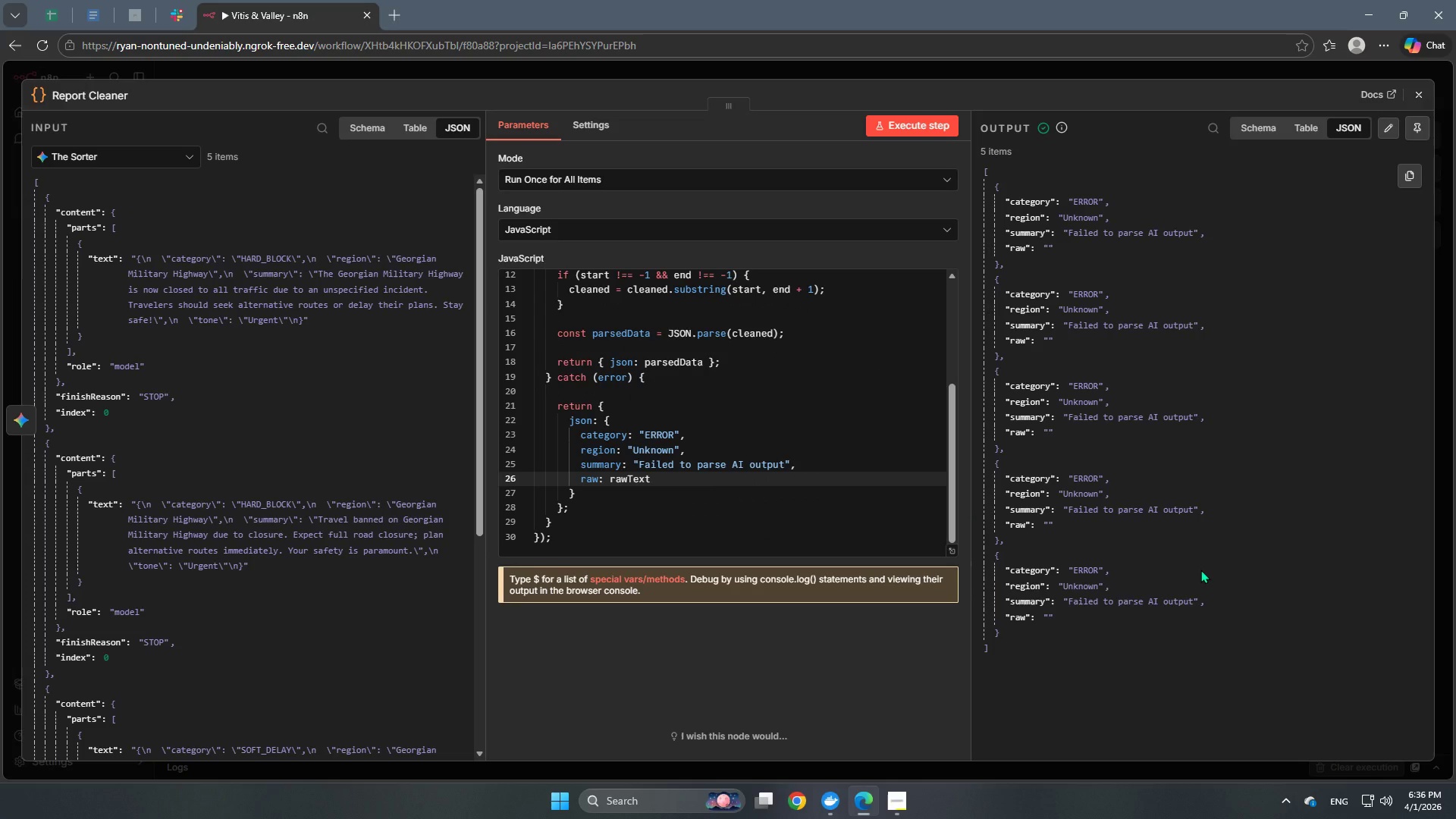 
scroll: coordinate [768, 427], scroll_direction: up, amount: 2.0
 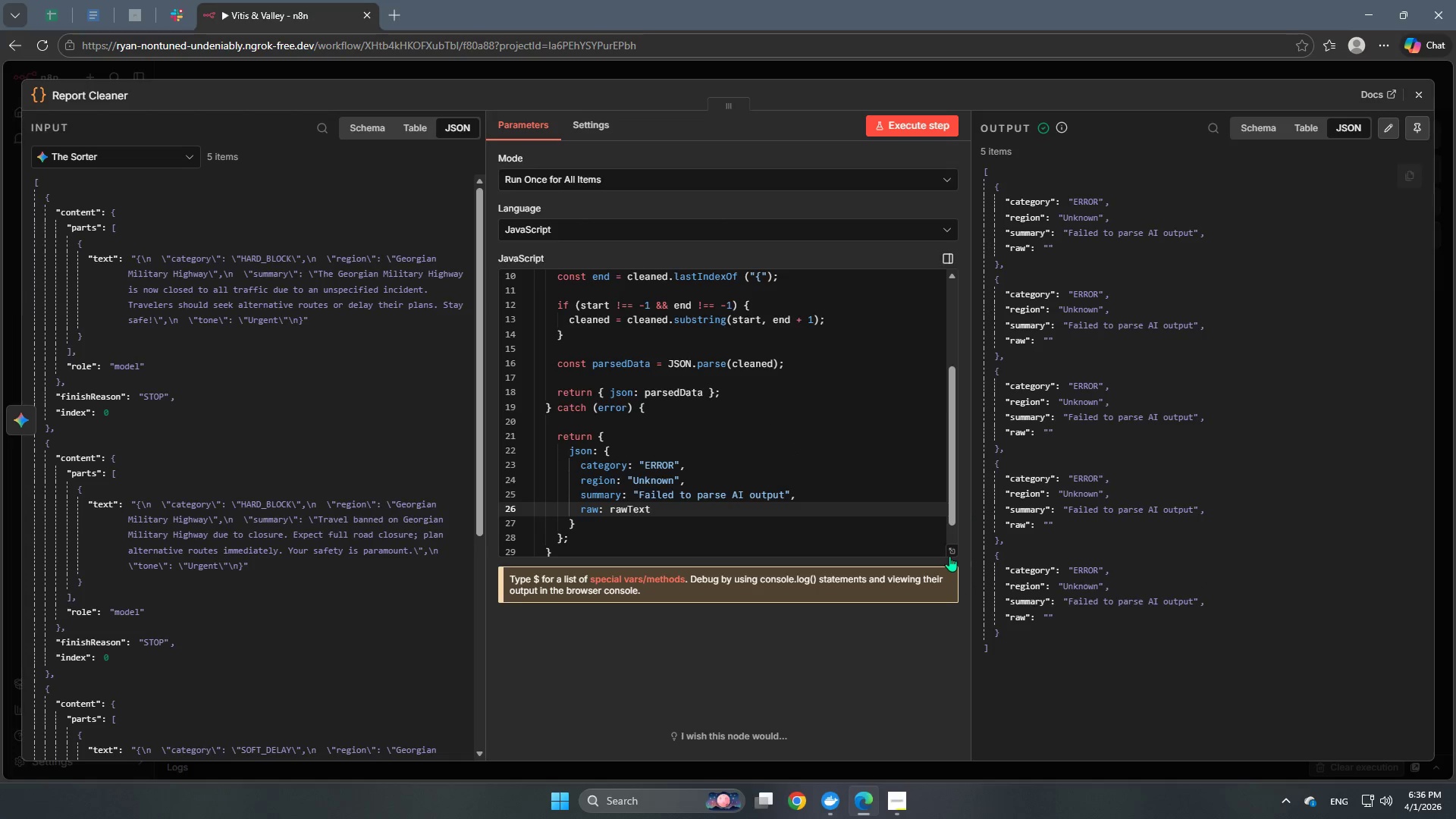 
left_click([949, 553])
 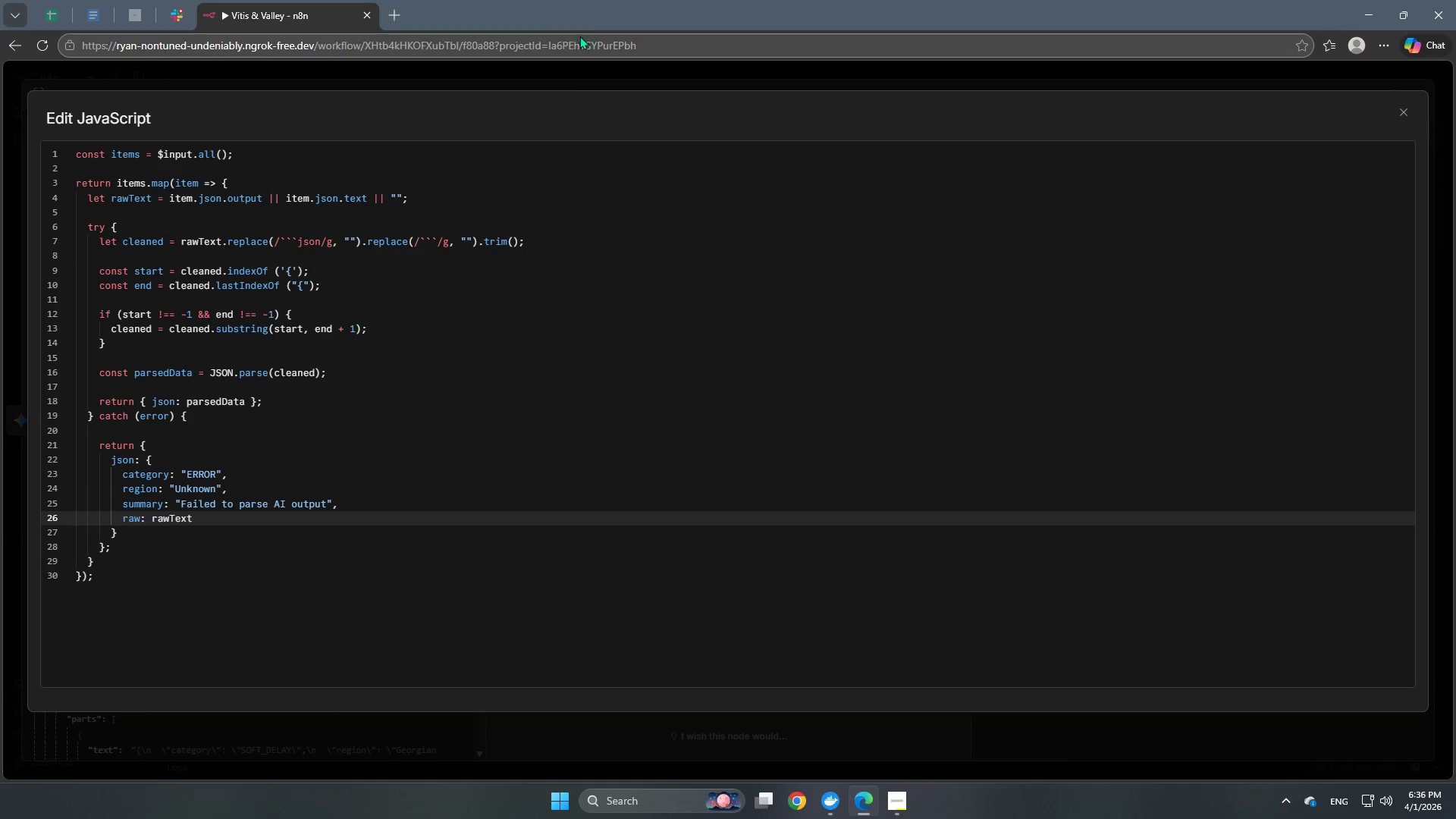 
left_click([570, 80])
 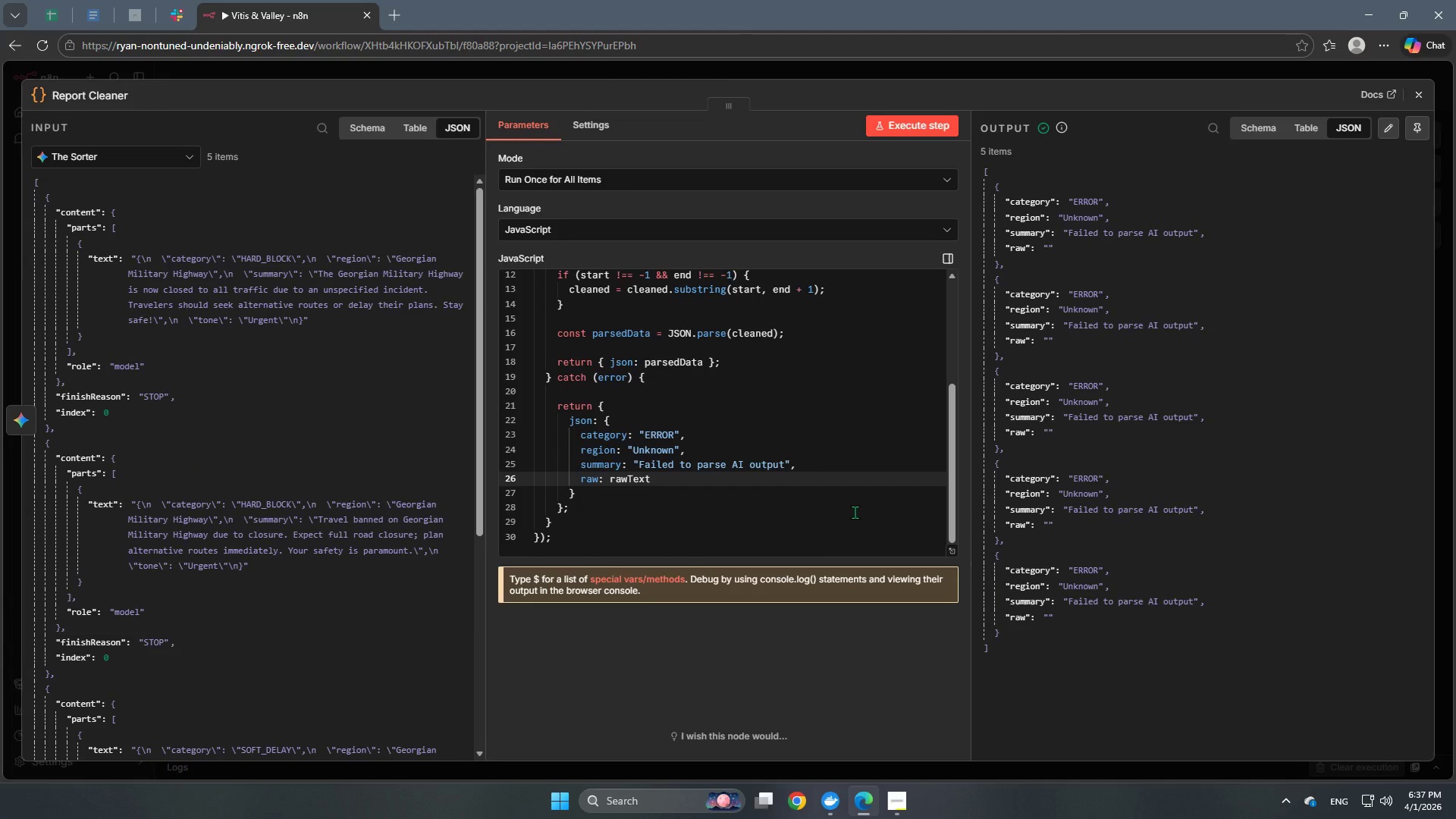 
wait(16.38)
 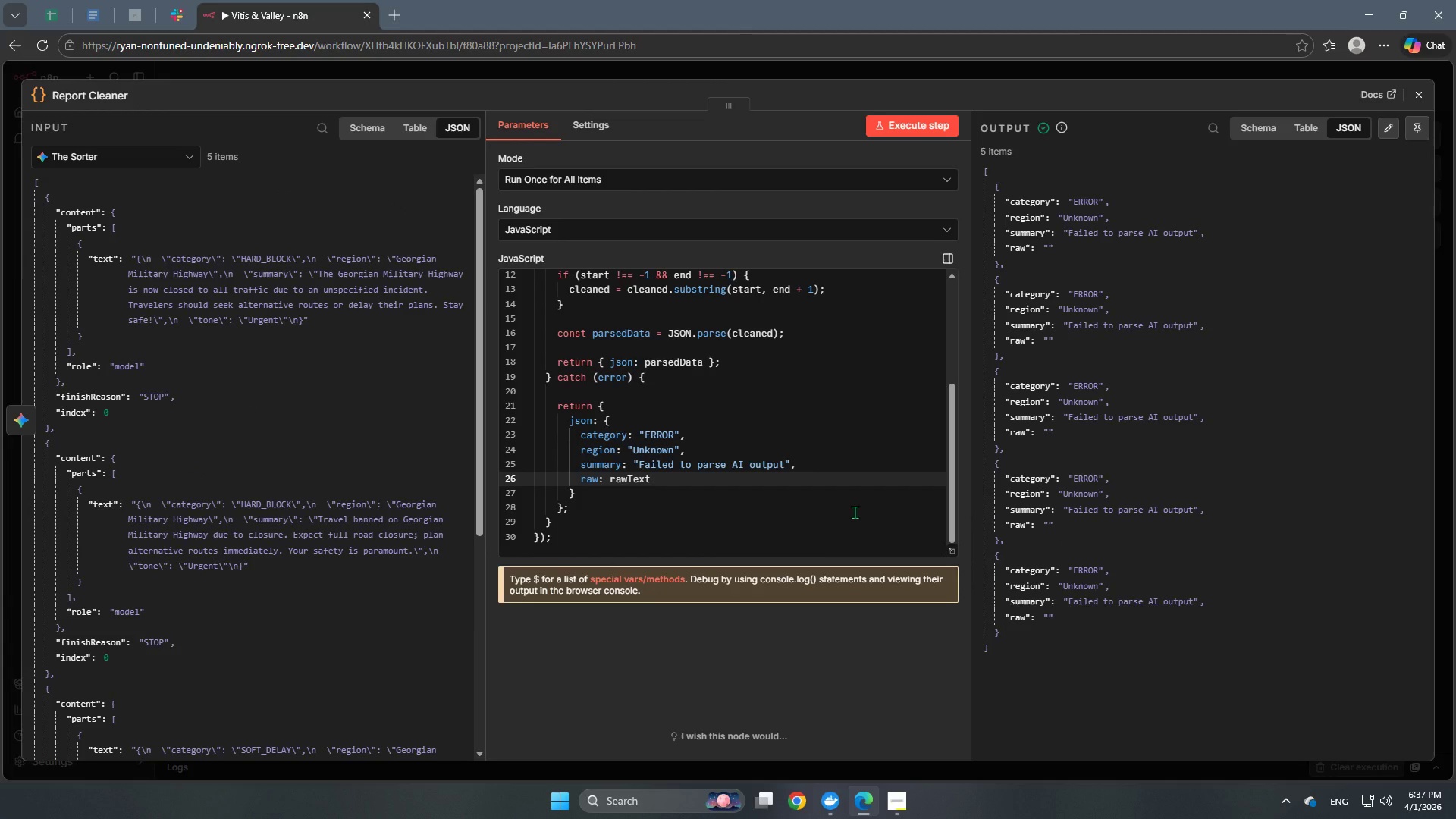 
scroll: coordinate [218, 412], scroll_direction: down, amount: 10.0
 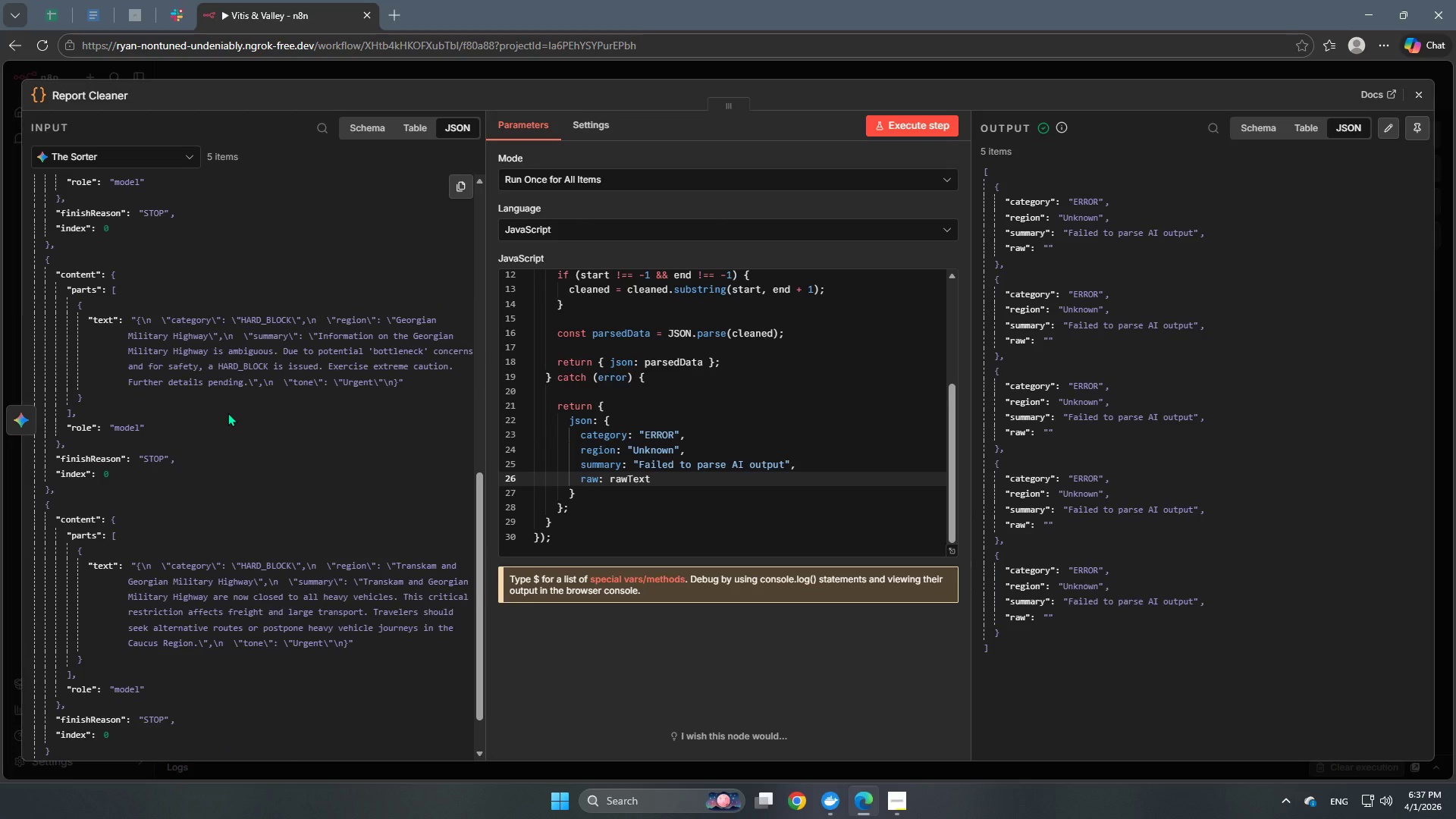 
wait(6.14)
 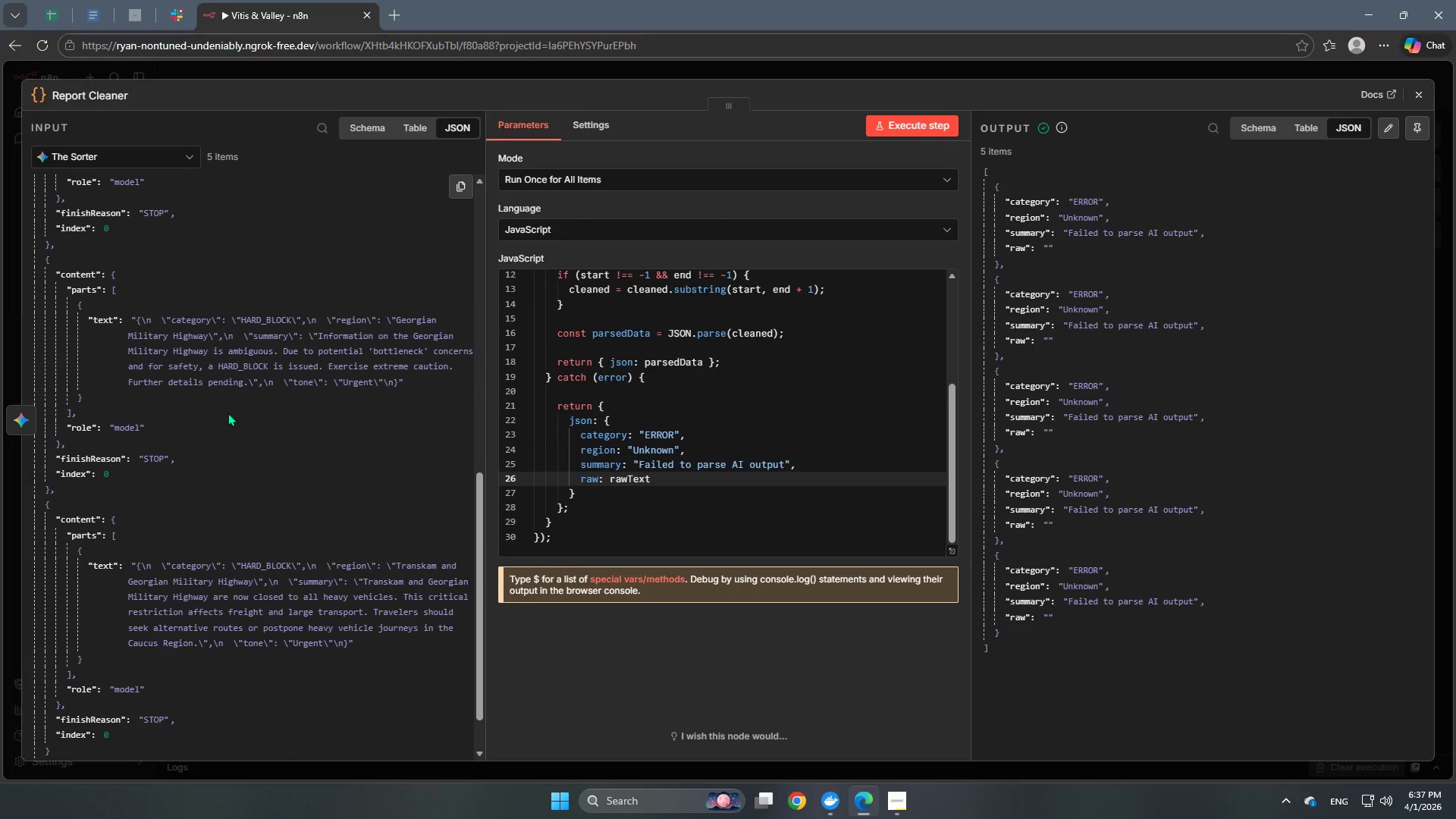 
scroll: coordinate [286, 419], scroll_direction: down, amount: 4.0
 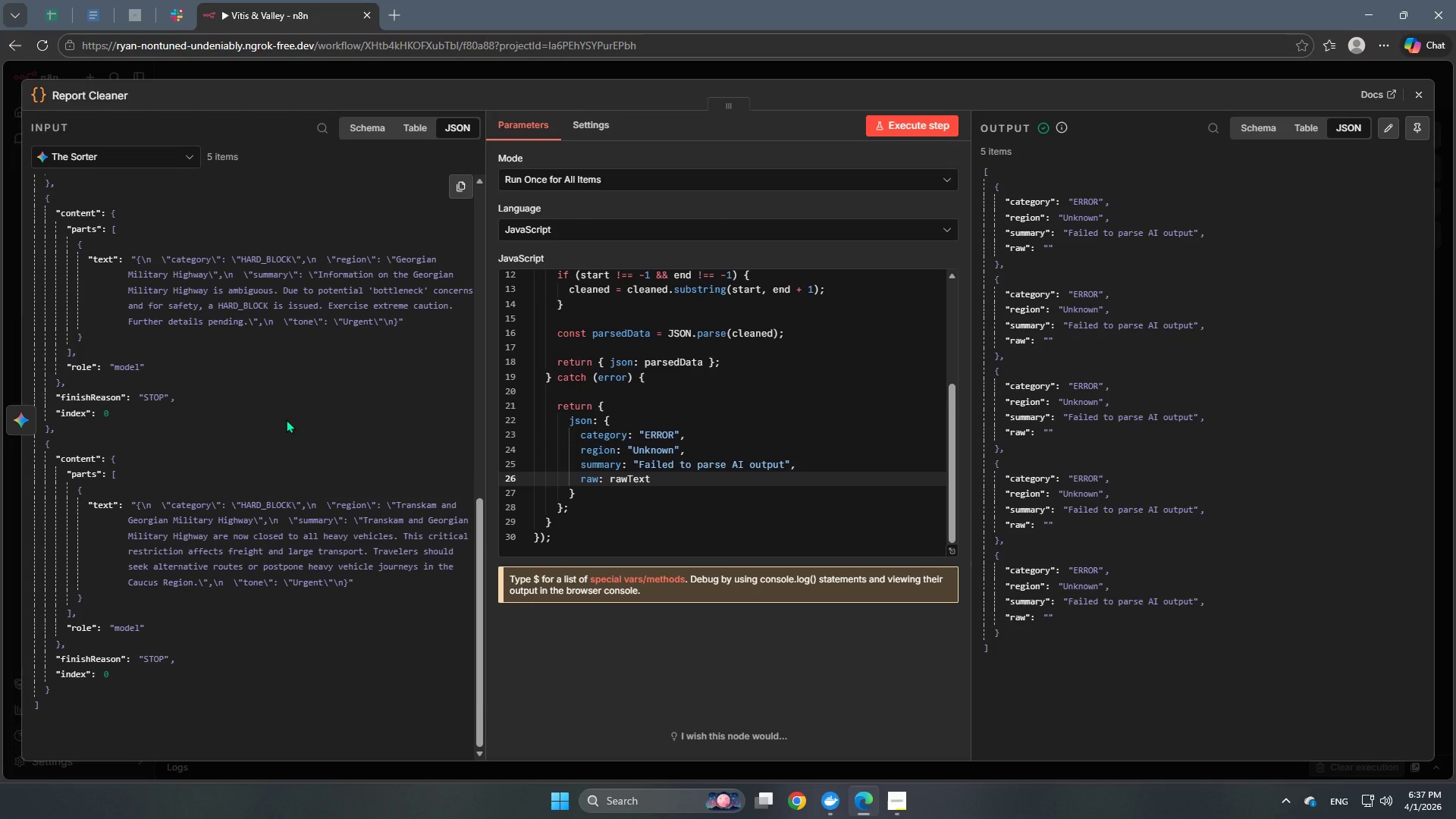 
wait(13.82)
 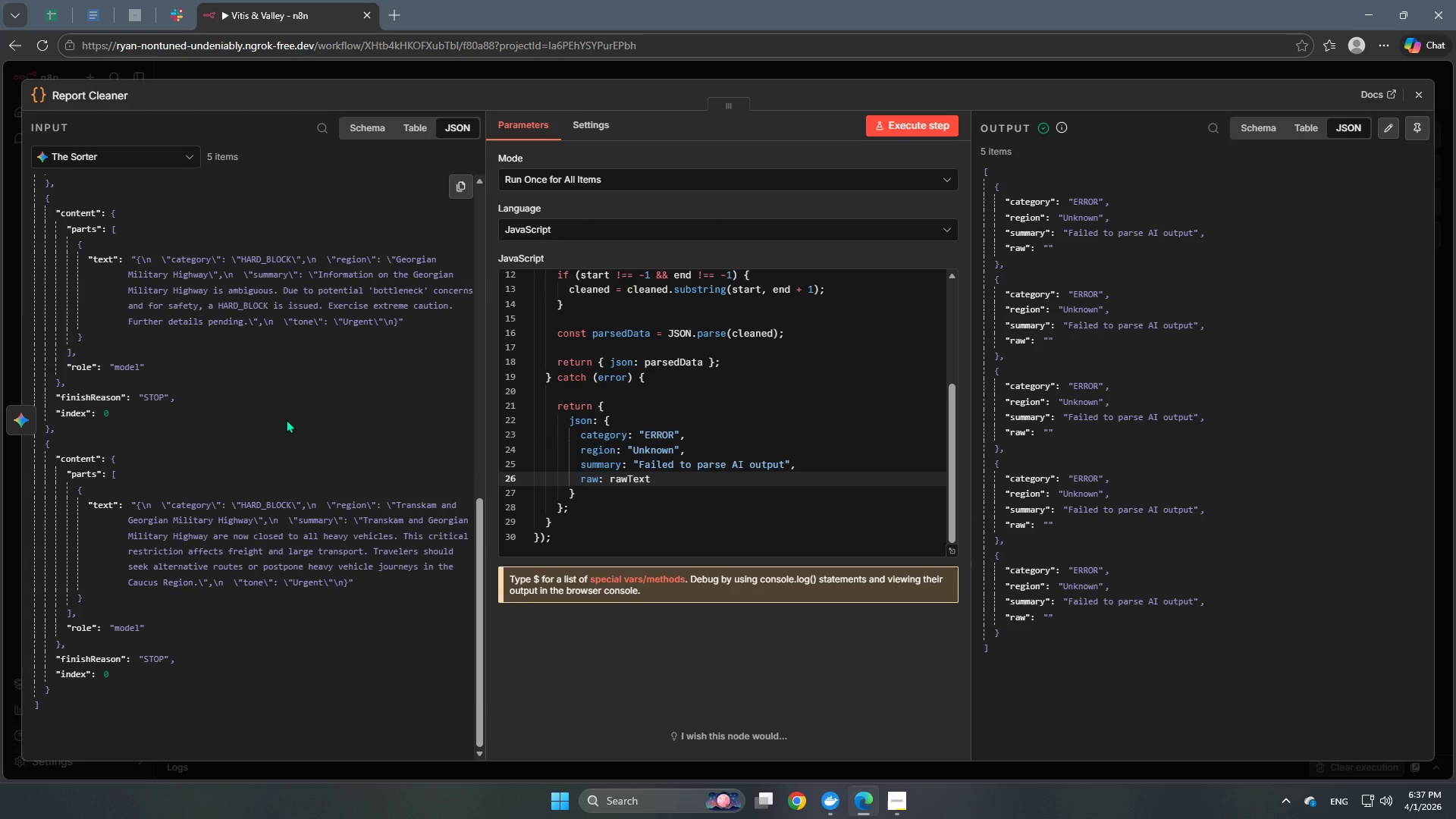 
left_click([952, 554])
 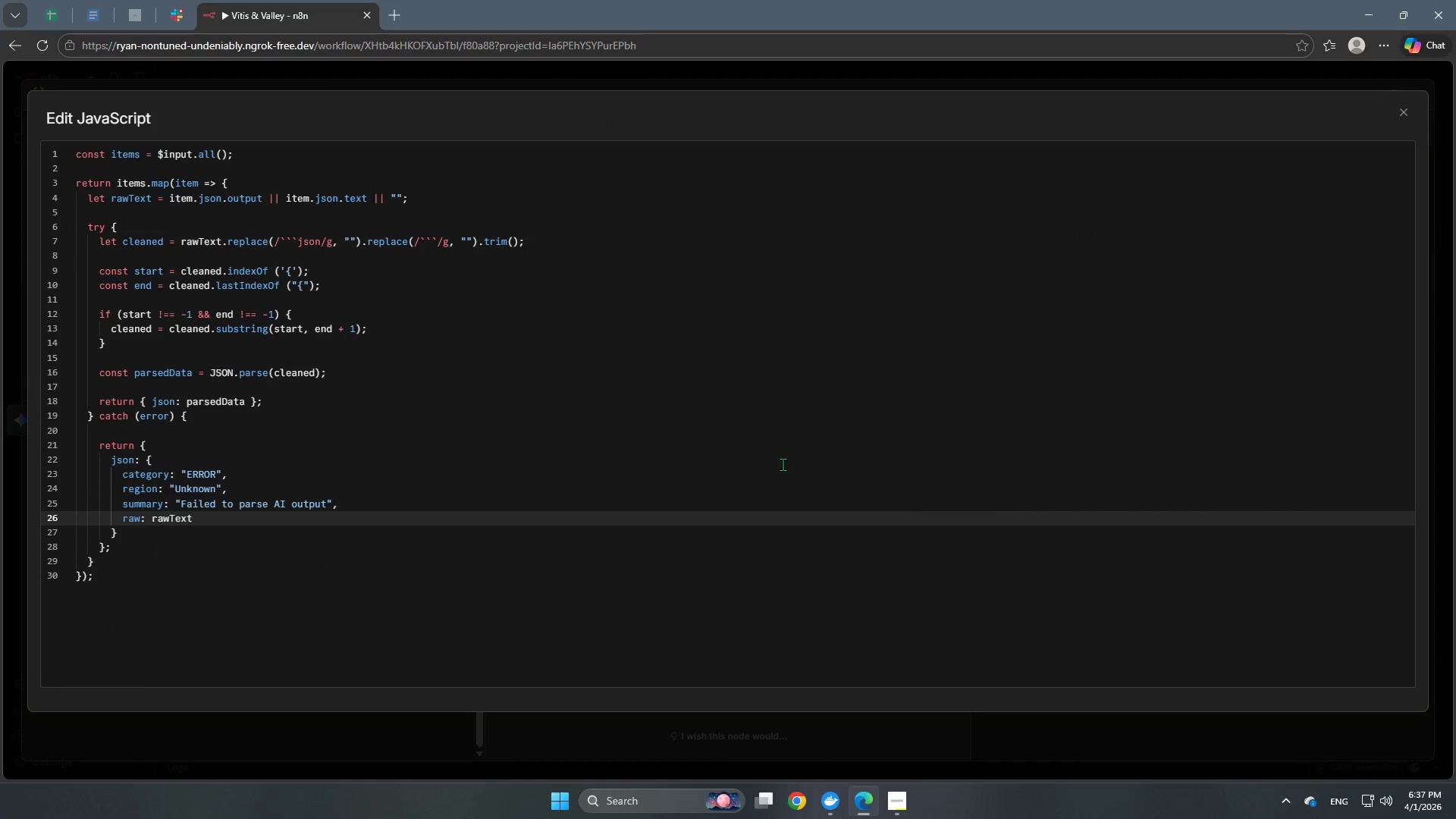 
scroll: coordinate [629, 413], scroll_direction: up, amount: 3.0
 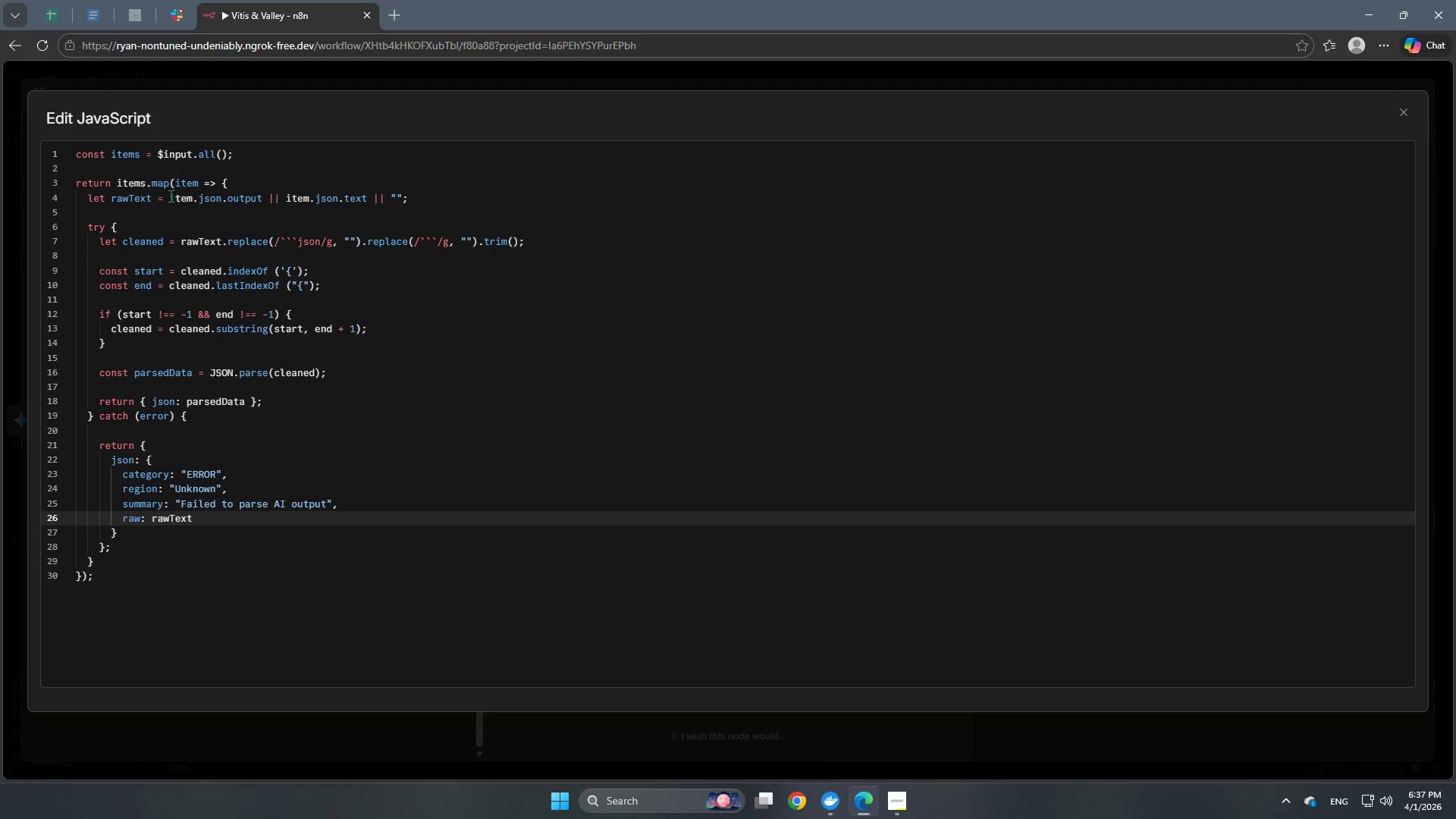 
wait(10.59)
 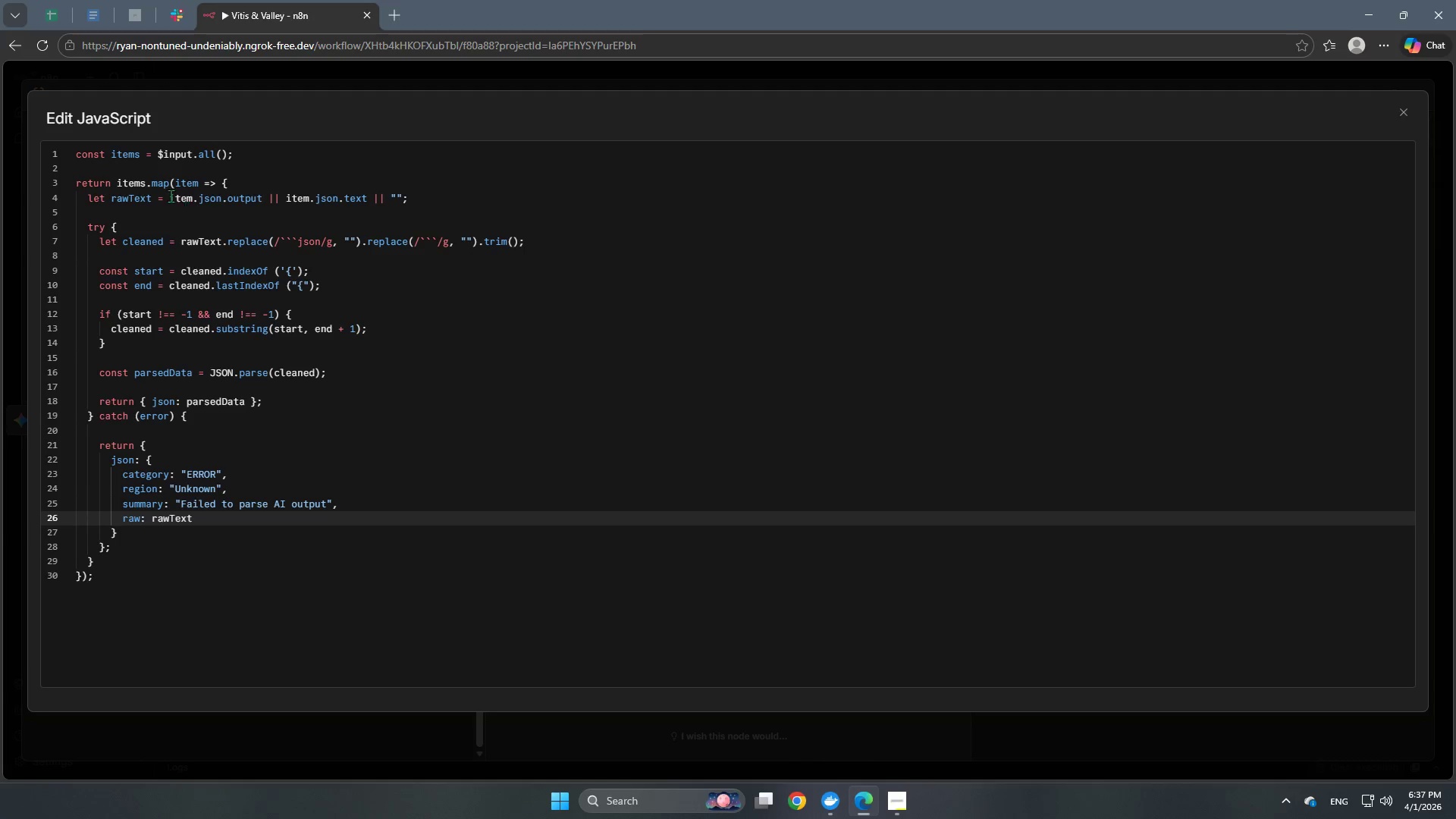 
left_click_drag(start_coordinate=[105, 584], to_coordinate=[50, 91])
 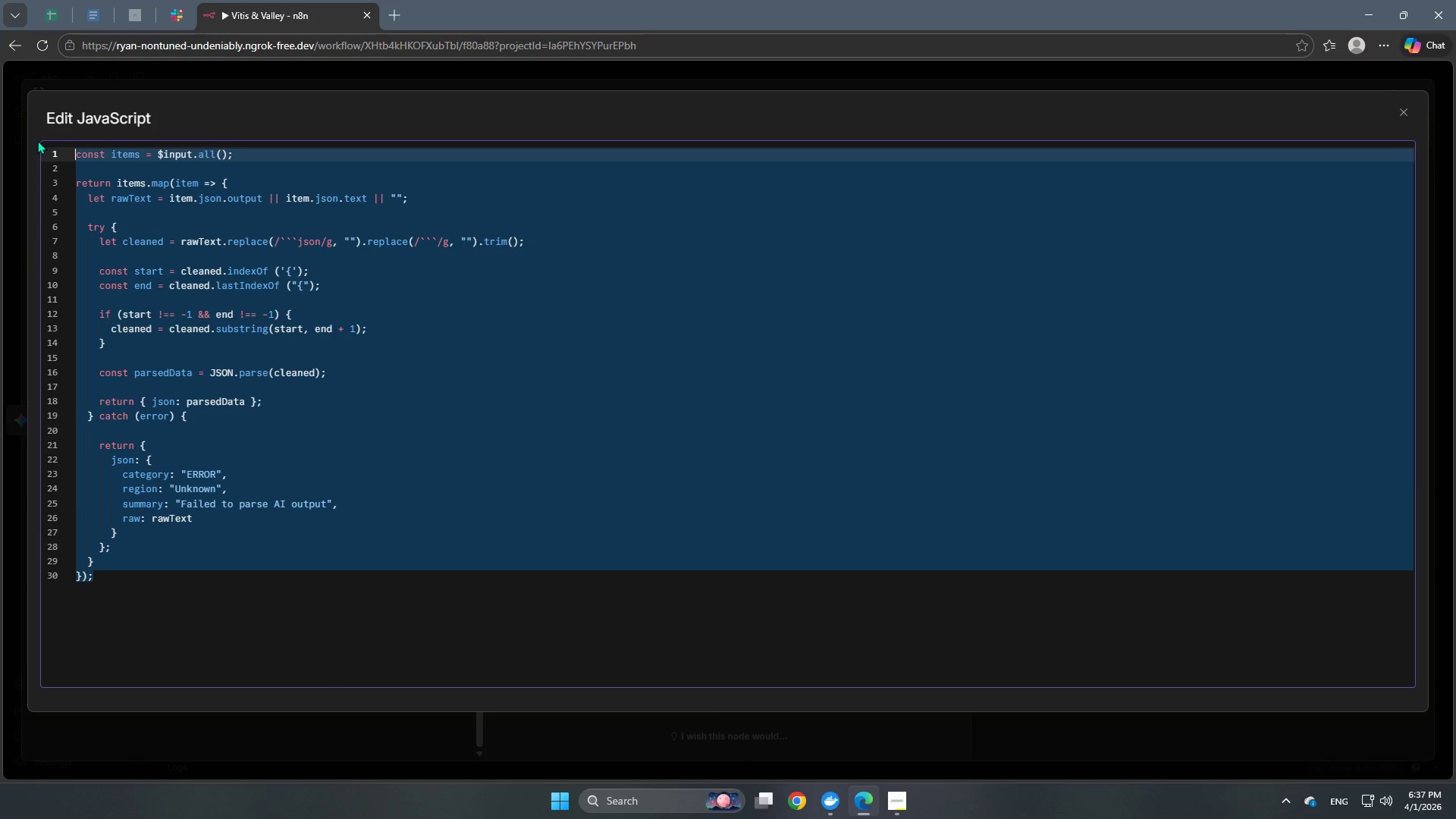 
key(Control+C)
 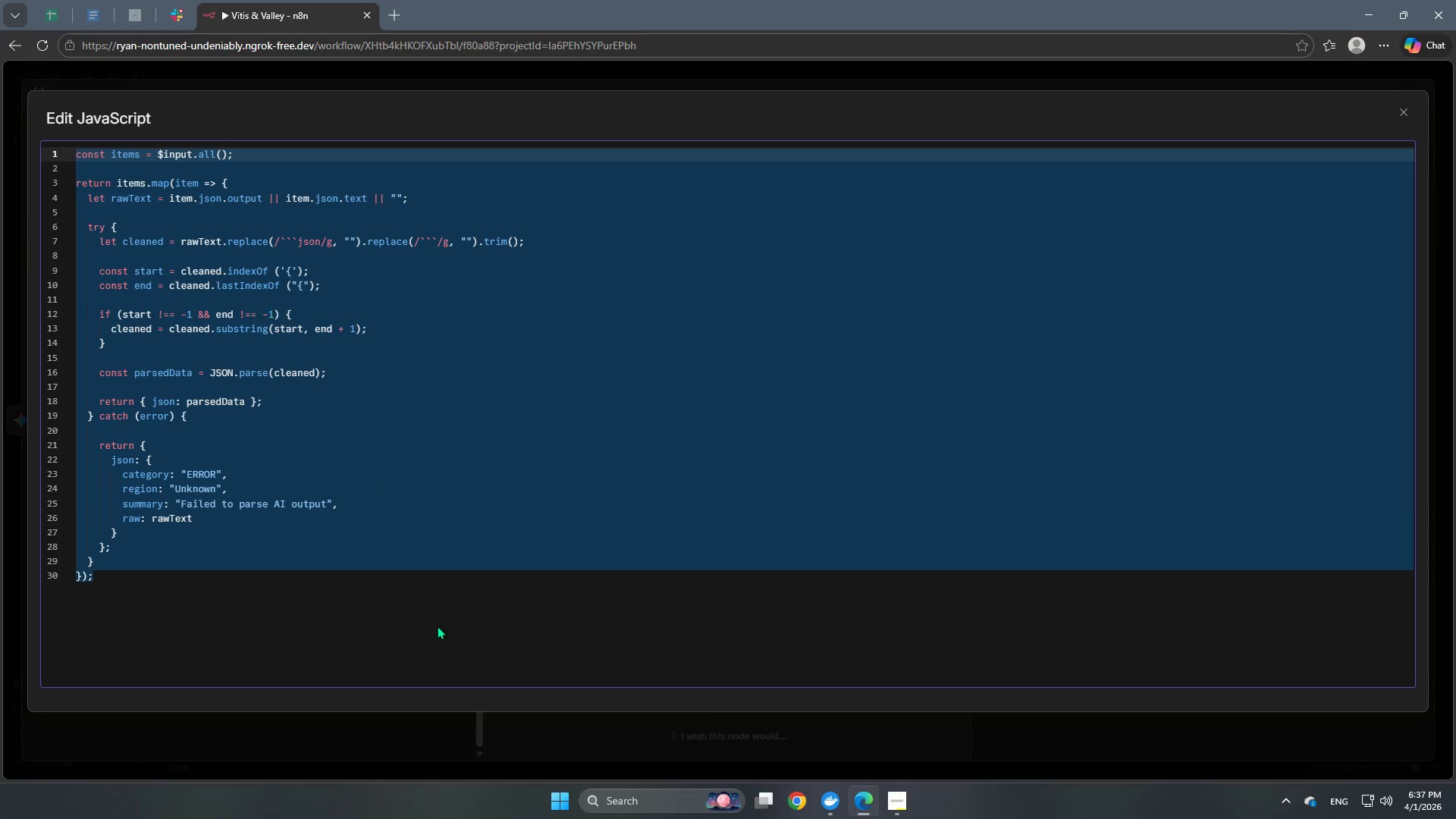 
key(Control+ControlLeft)
 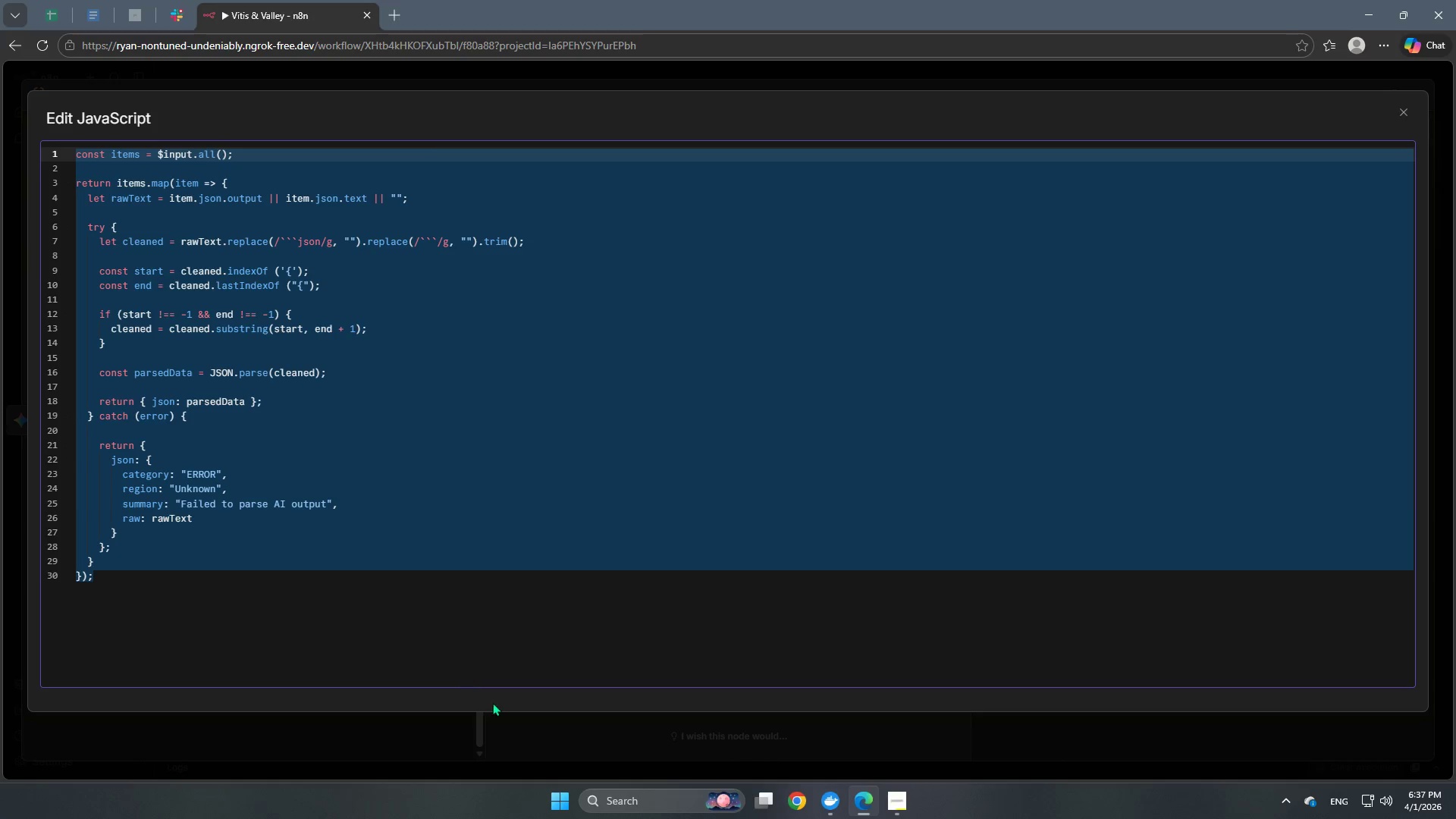 
key(Control+C)
 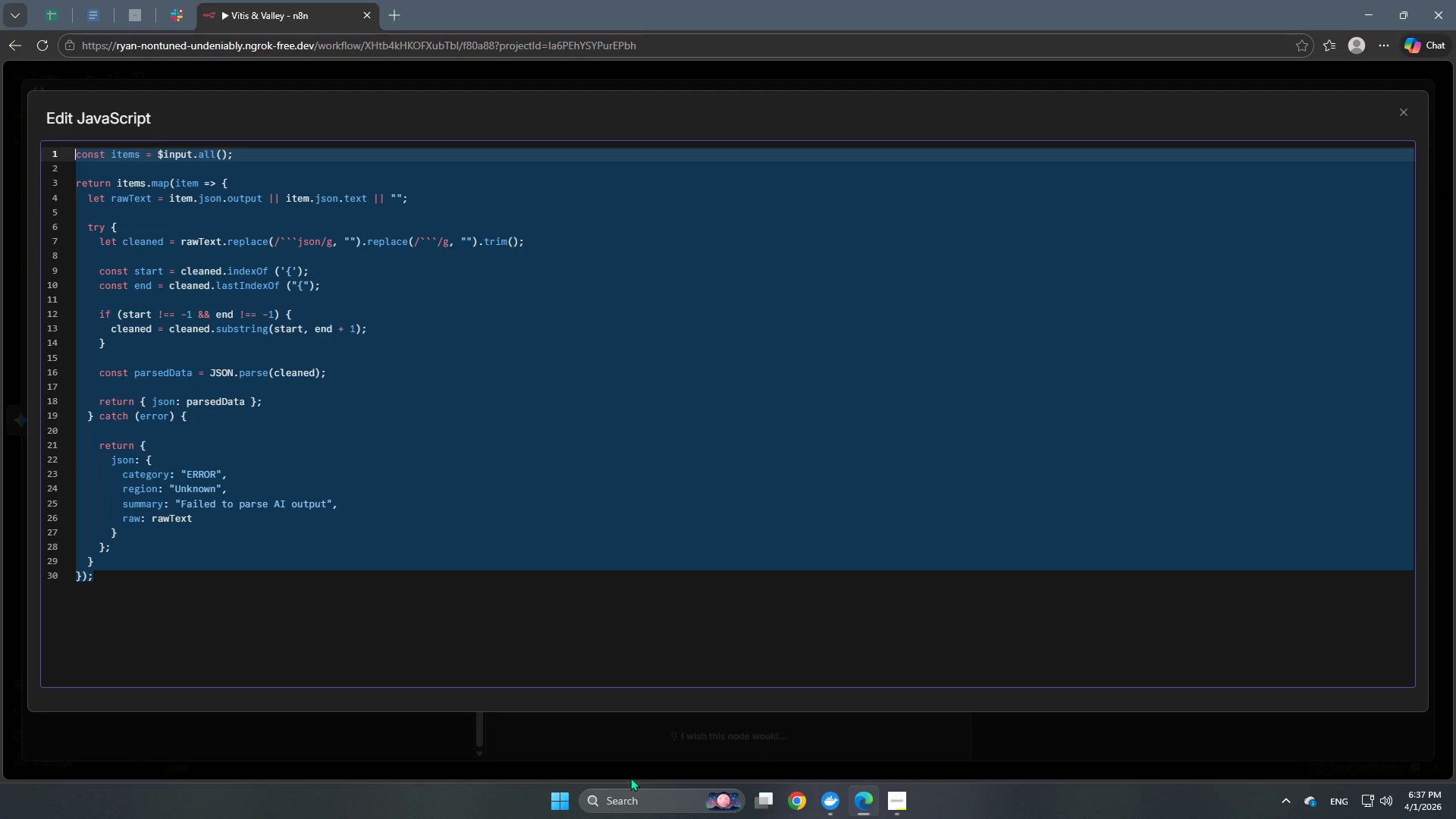 
key(Control+ControlLeft)
 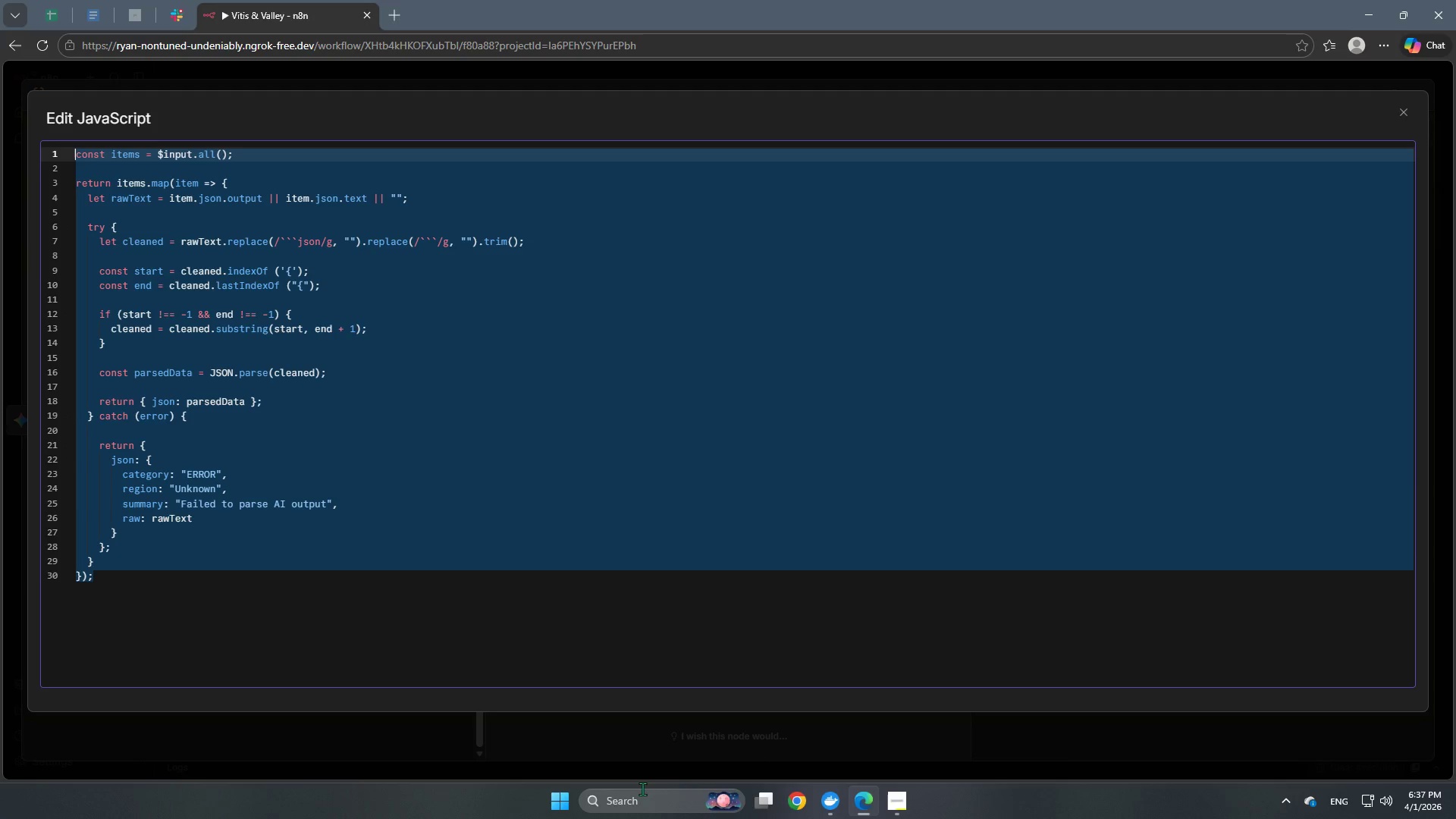 
key(Control+C)
 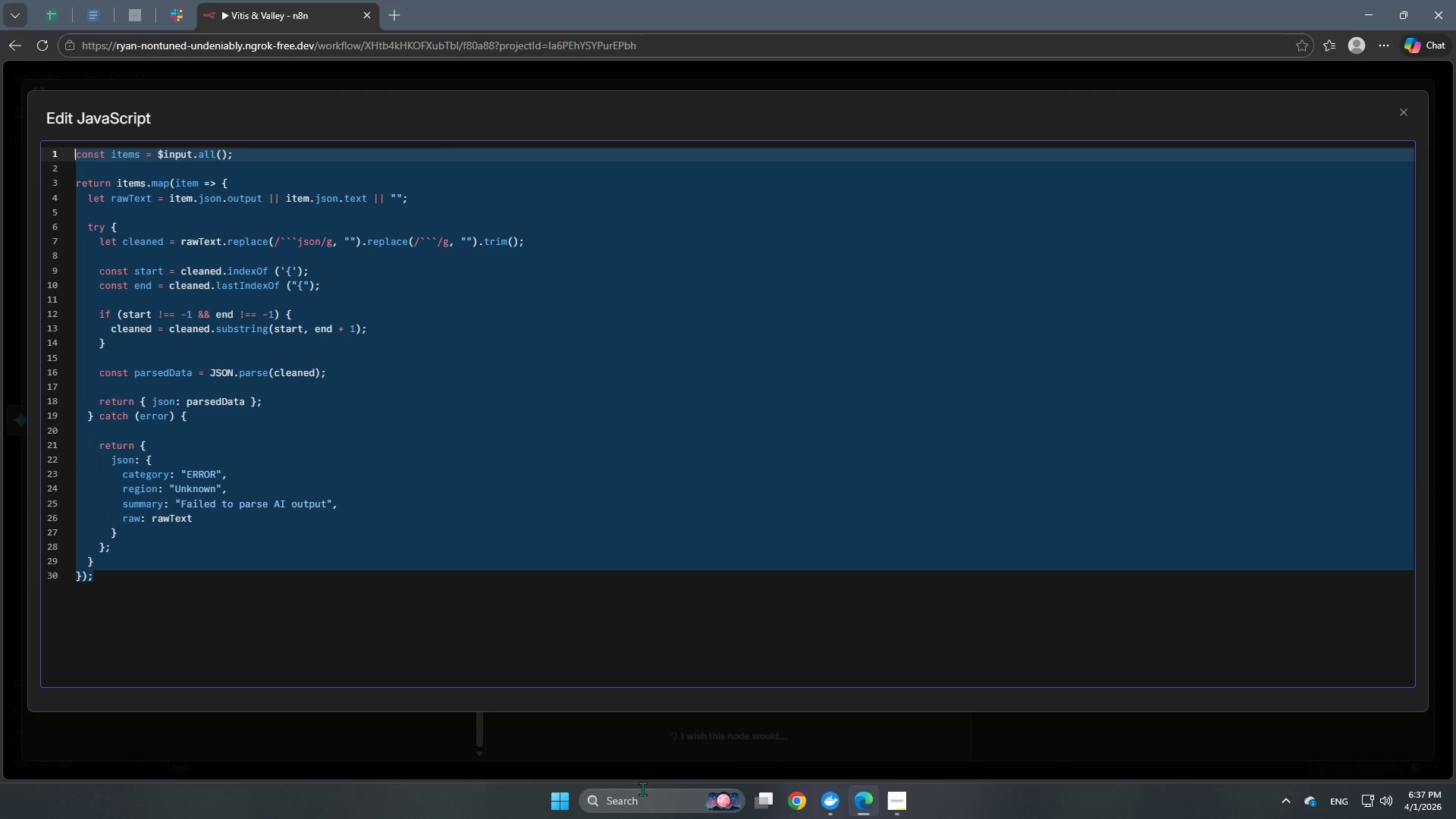 
key(Control+C)
 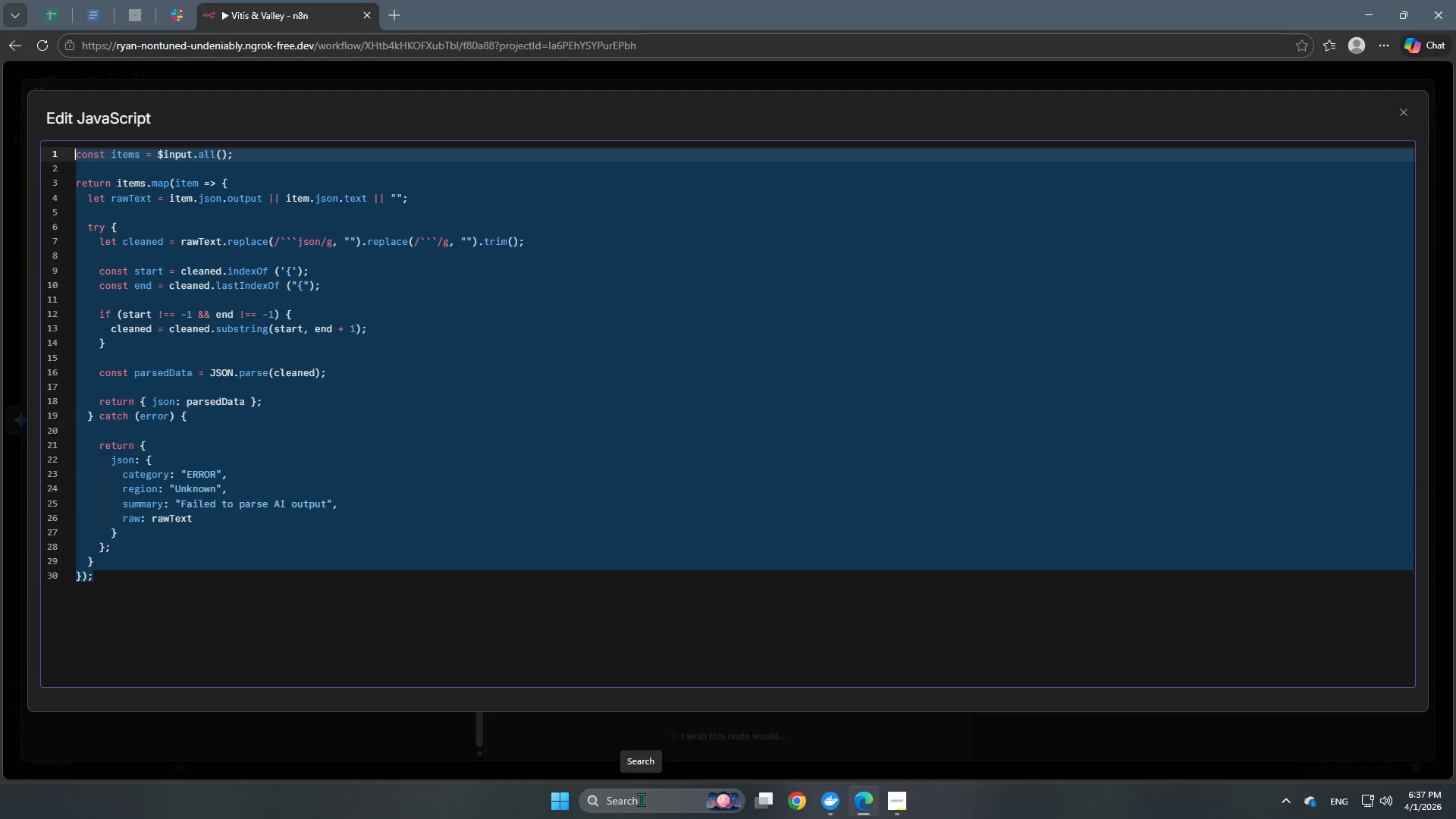 
key(Control+ControlLeft)
 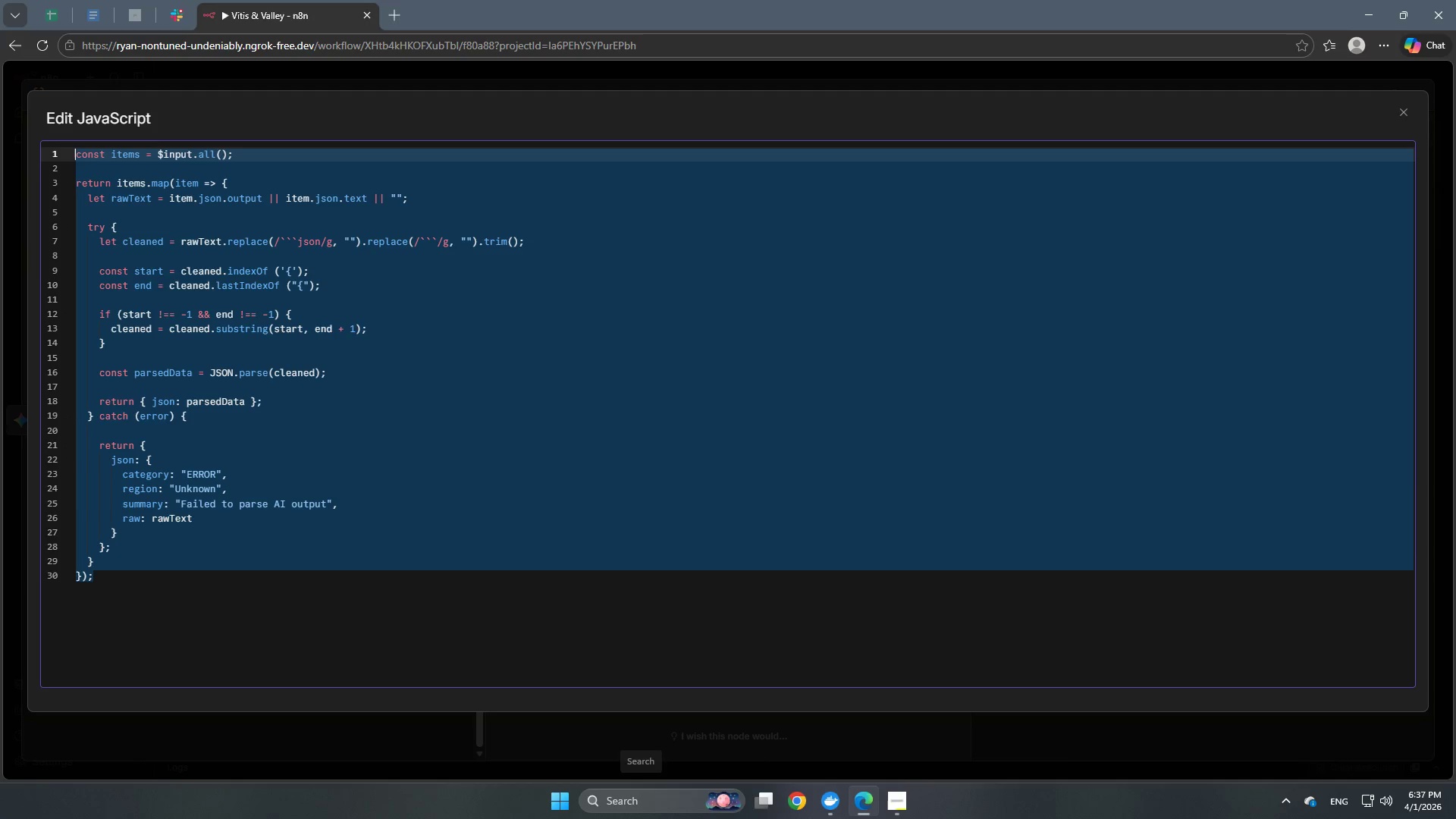 
key(Control+C)
 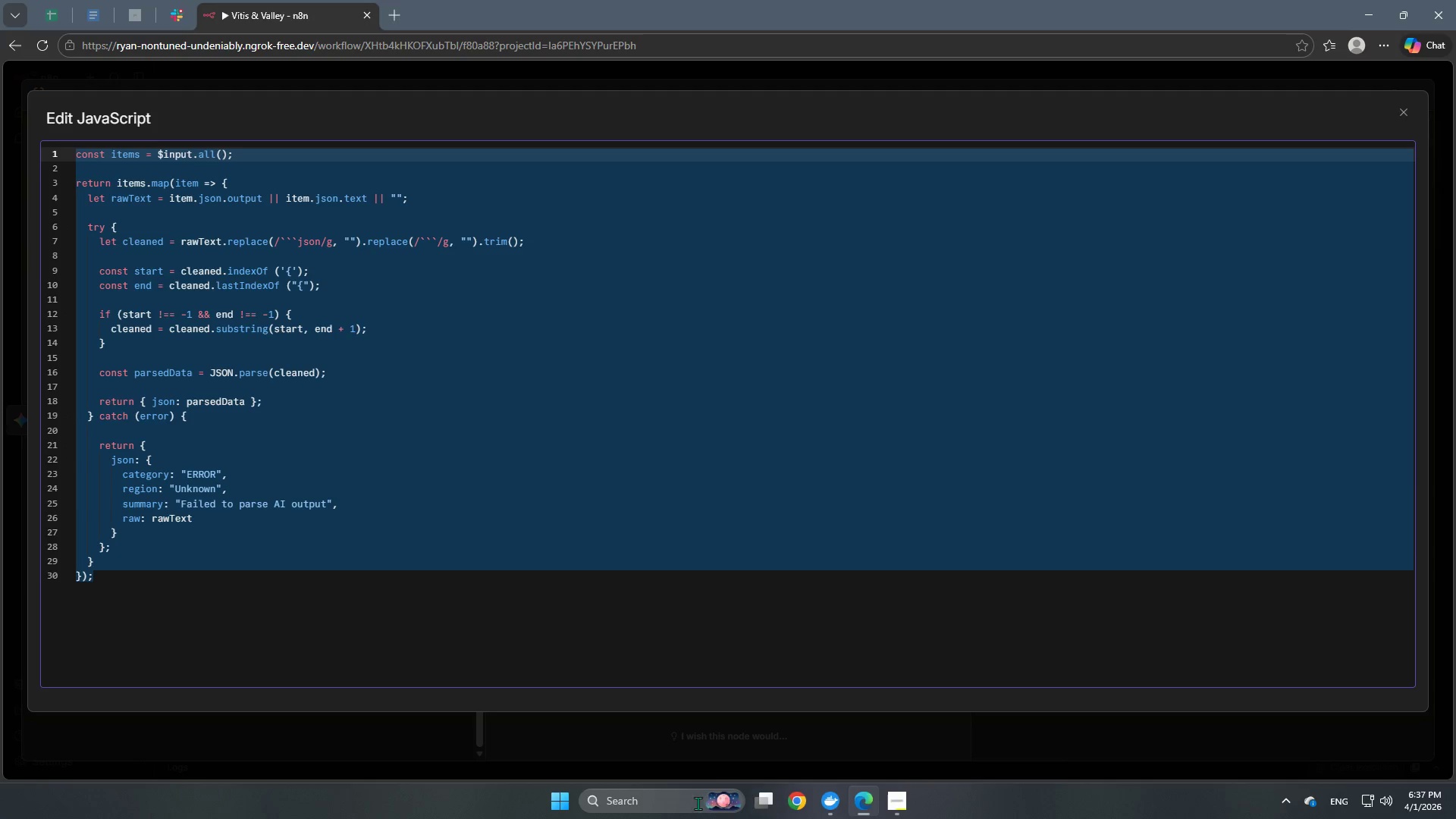 
left_click([670, 803])
 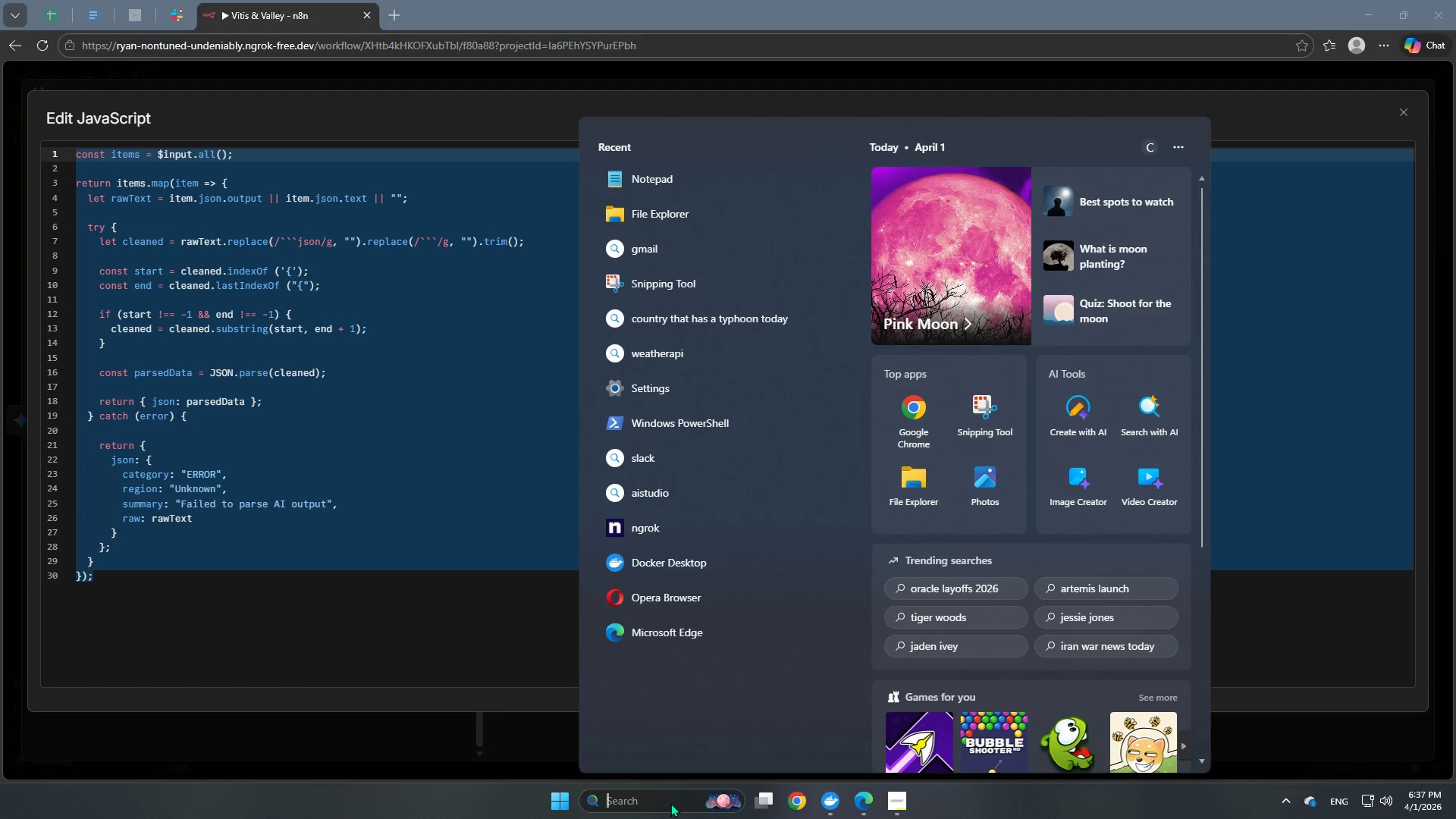 
type(note)
 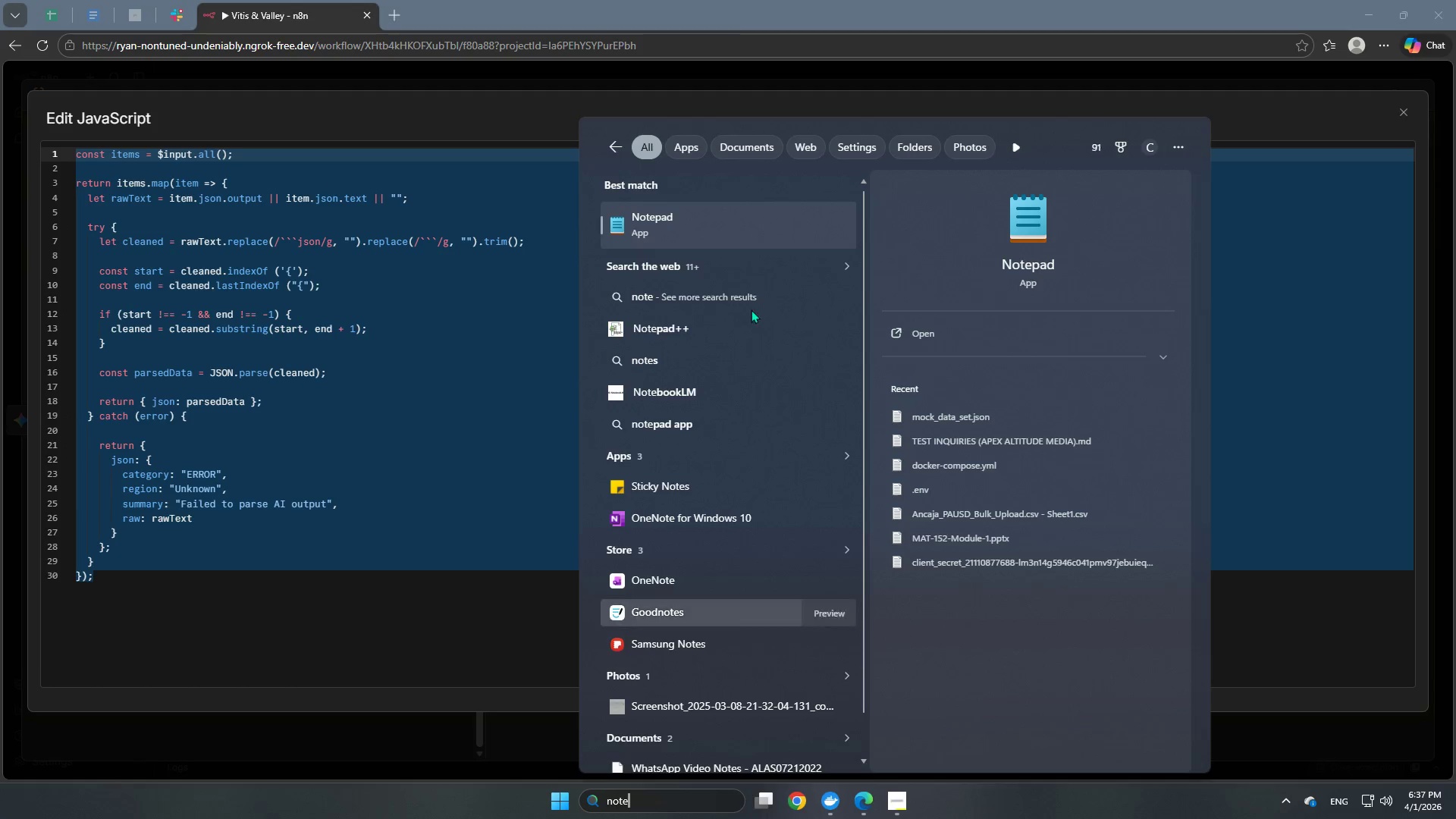 
left_click([755, 232])
 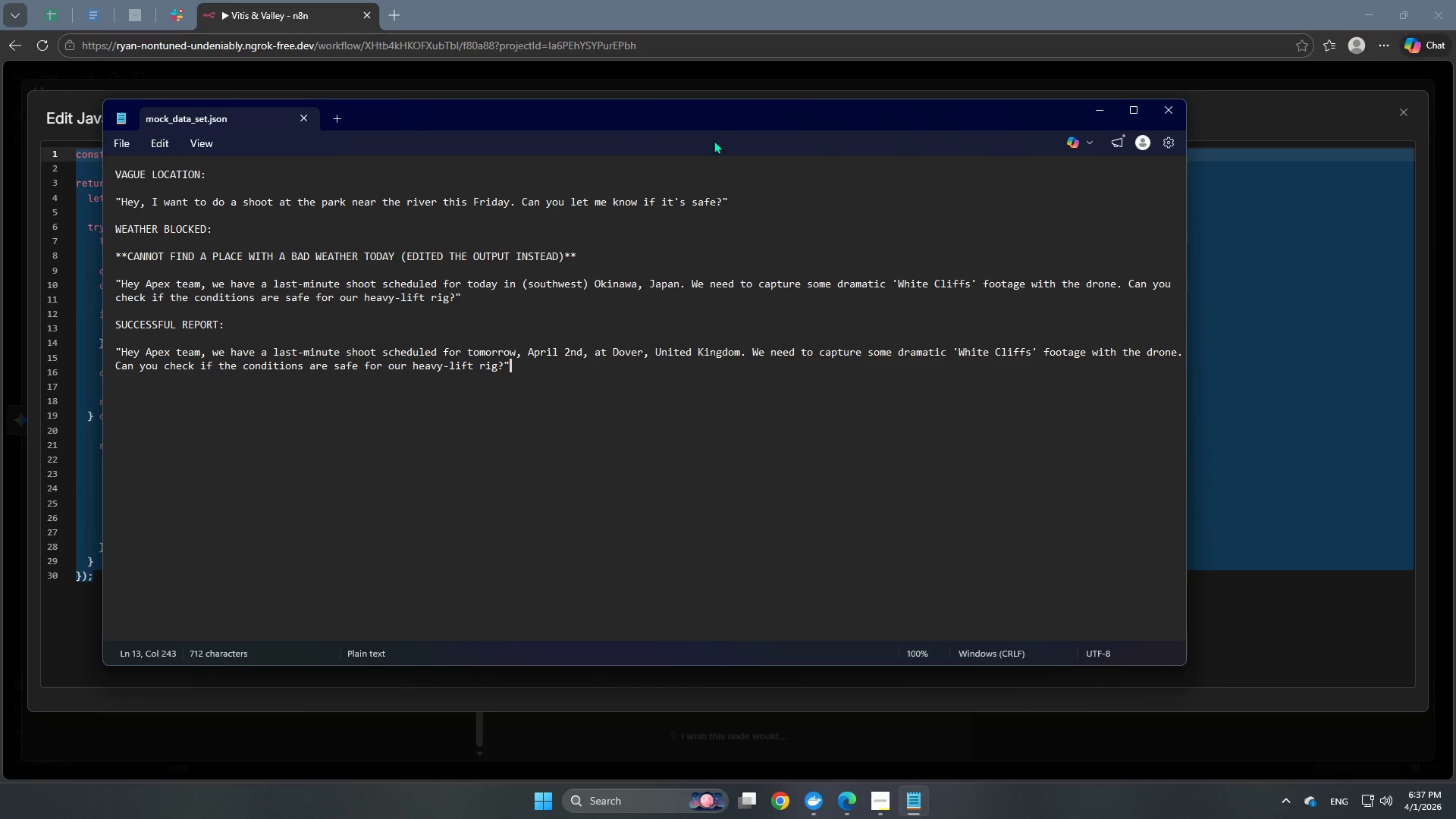 
wait(13.61)
 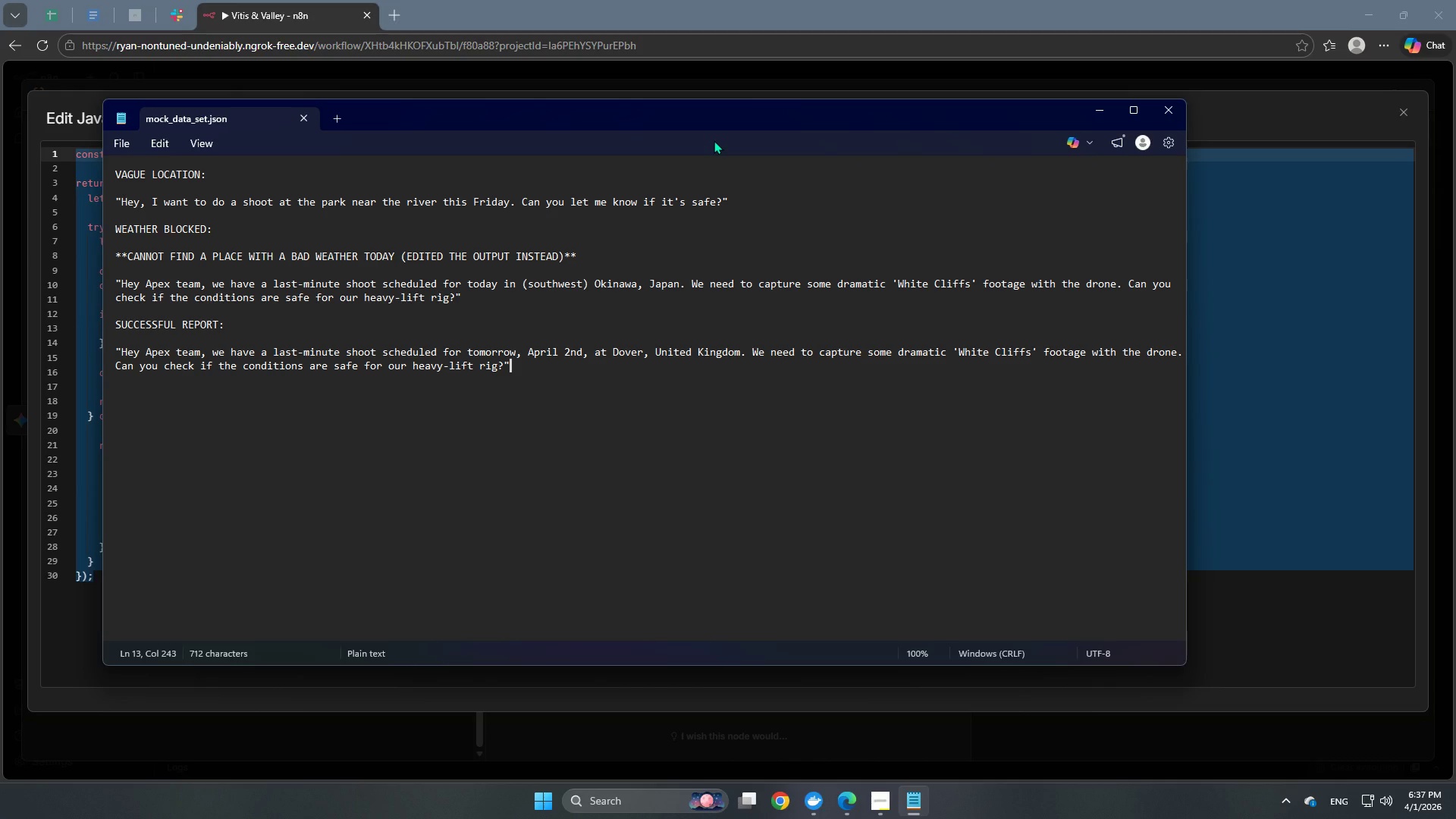 
left_click_drag(start_coordinate=[533, 372], to_coordinate=[103, 151])
 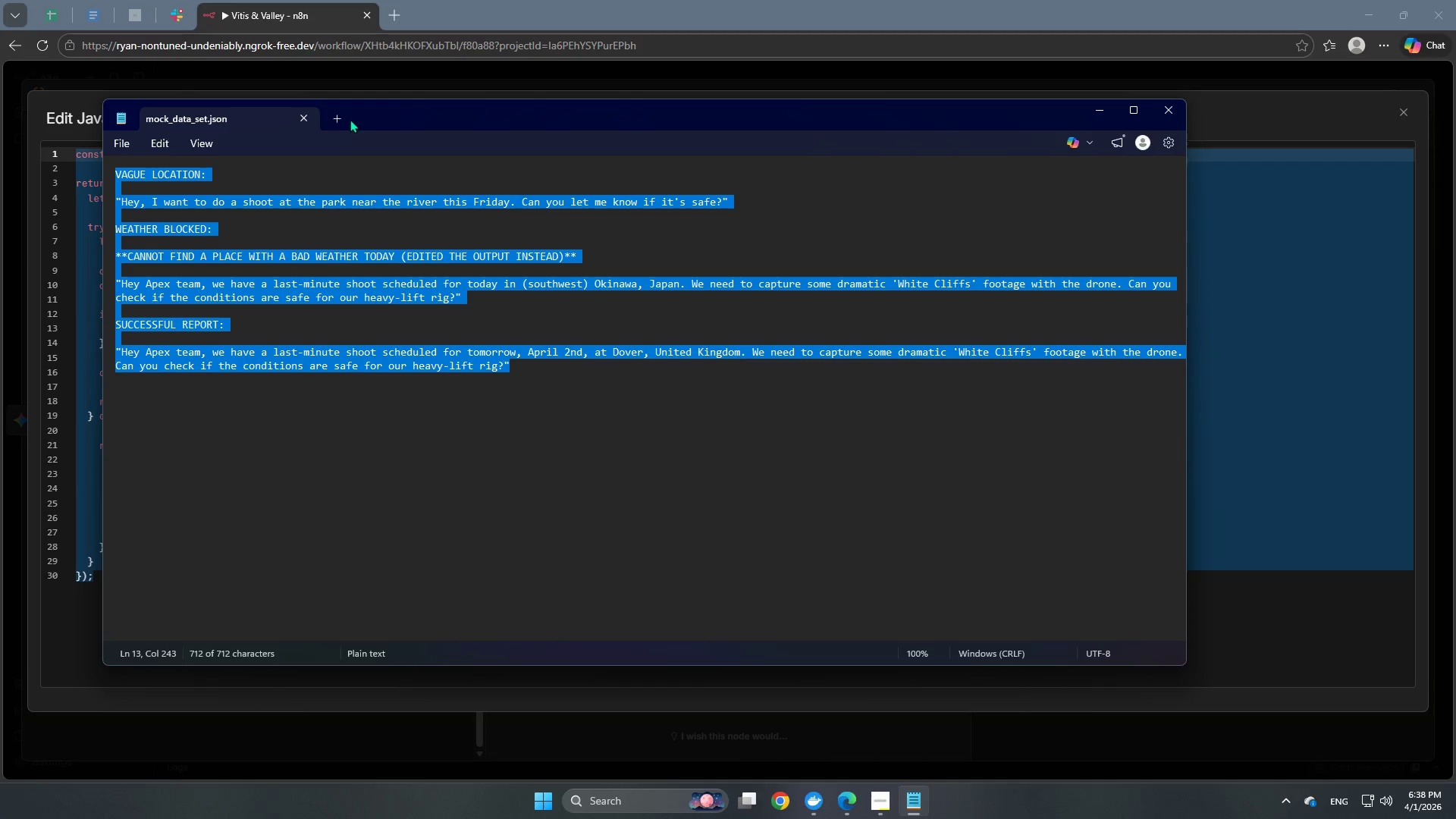 
left_click([343, 121])
 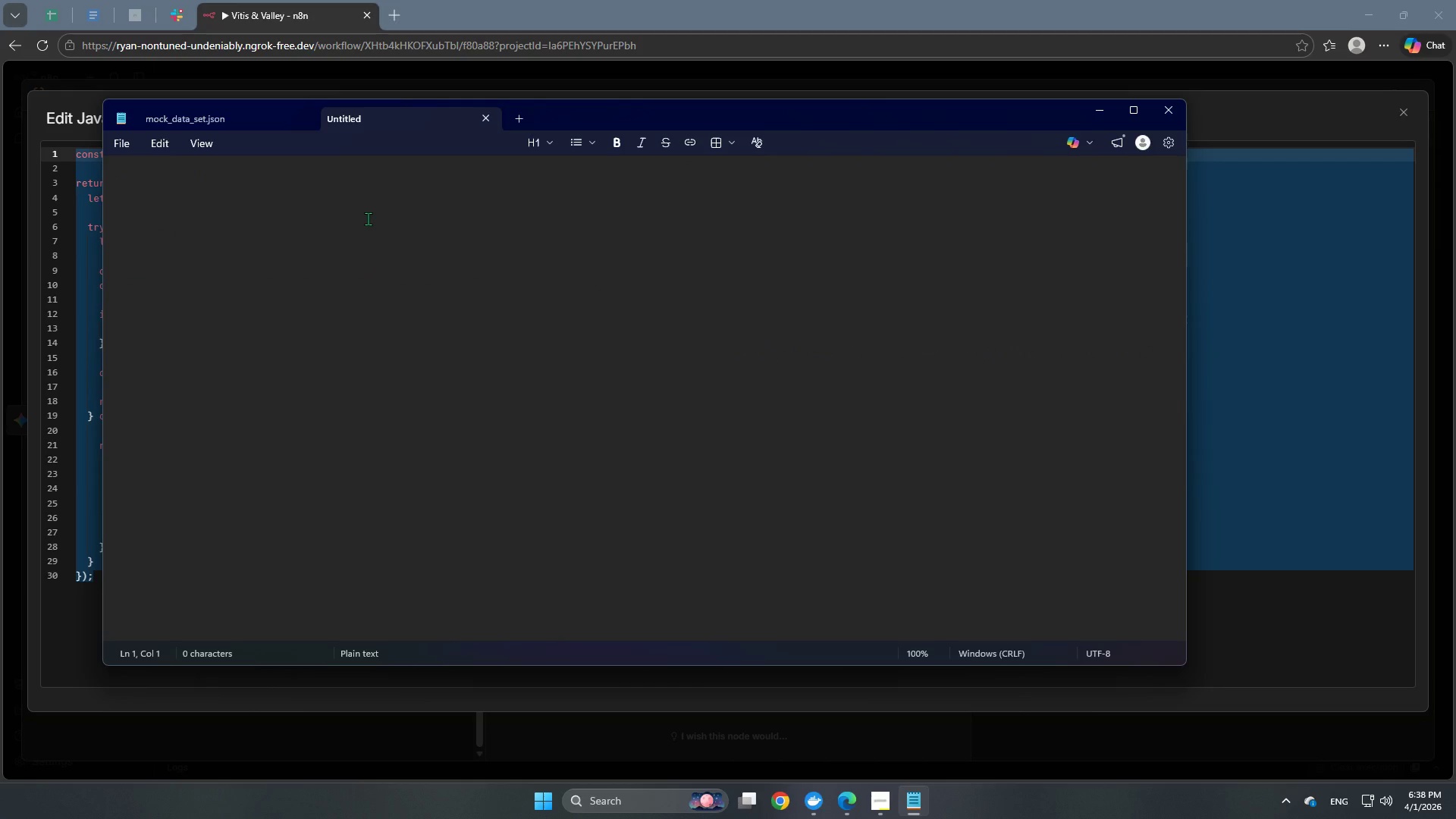 
key(Control+V)
 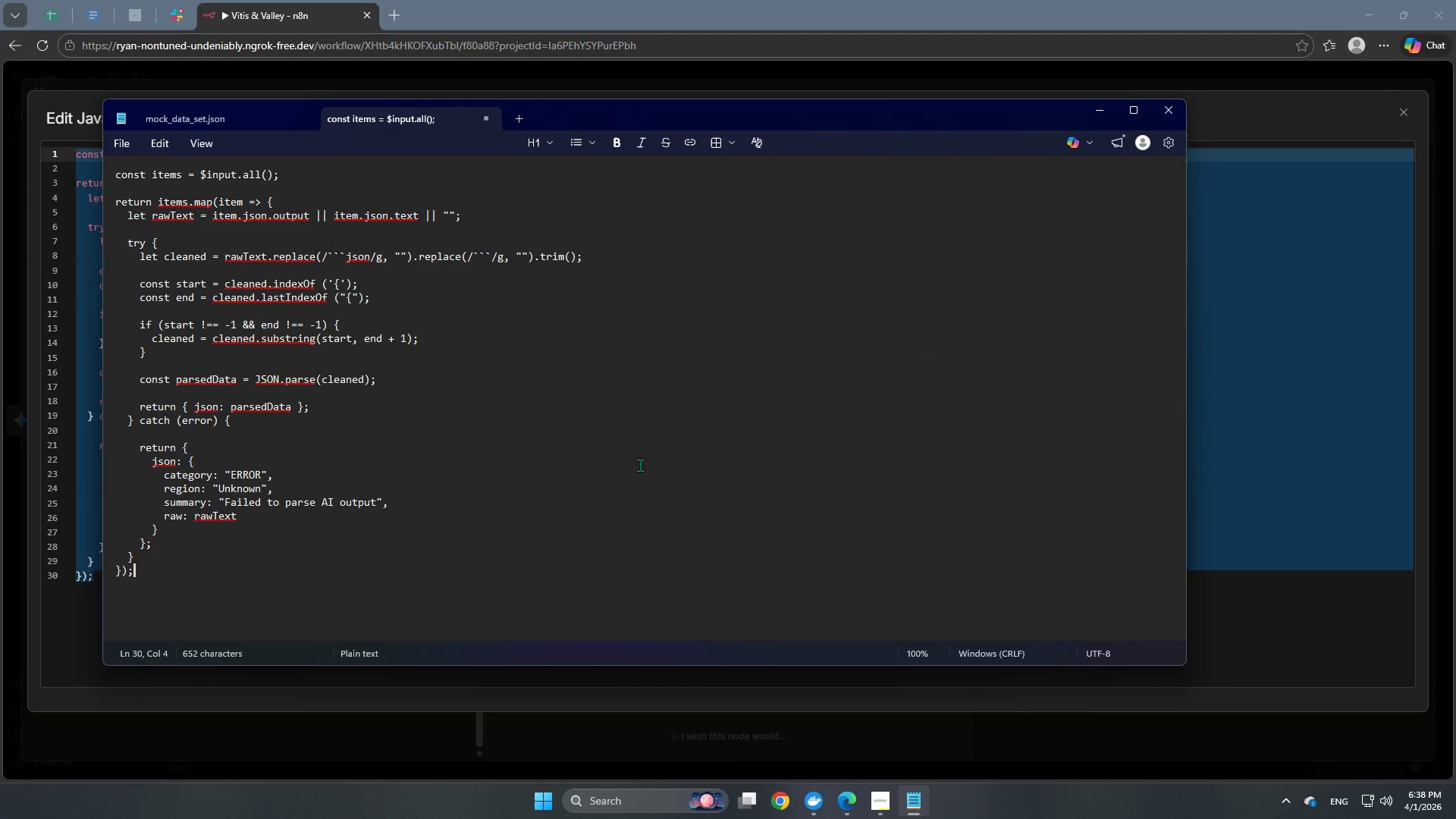 
left_click([645, 466])
 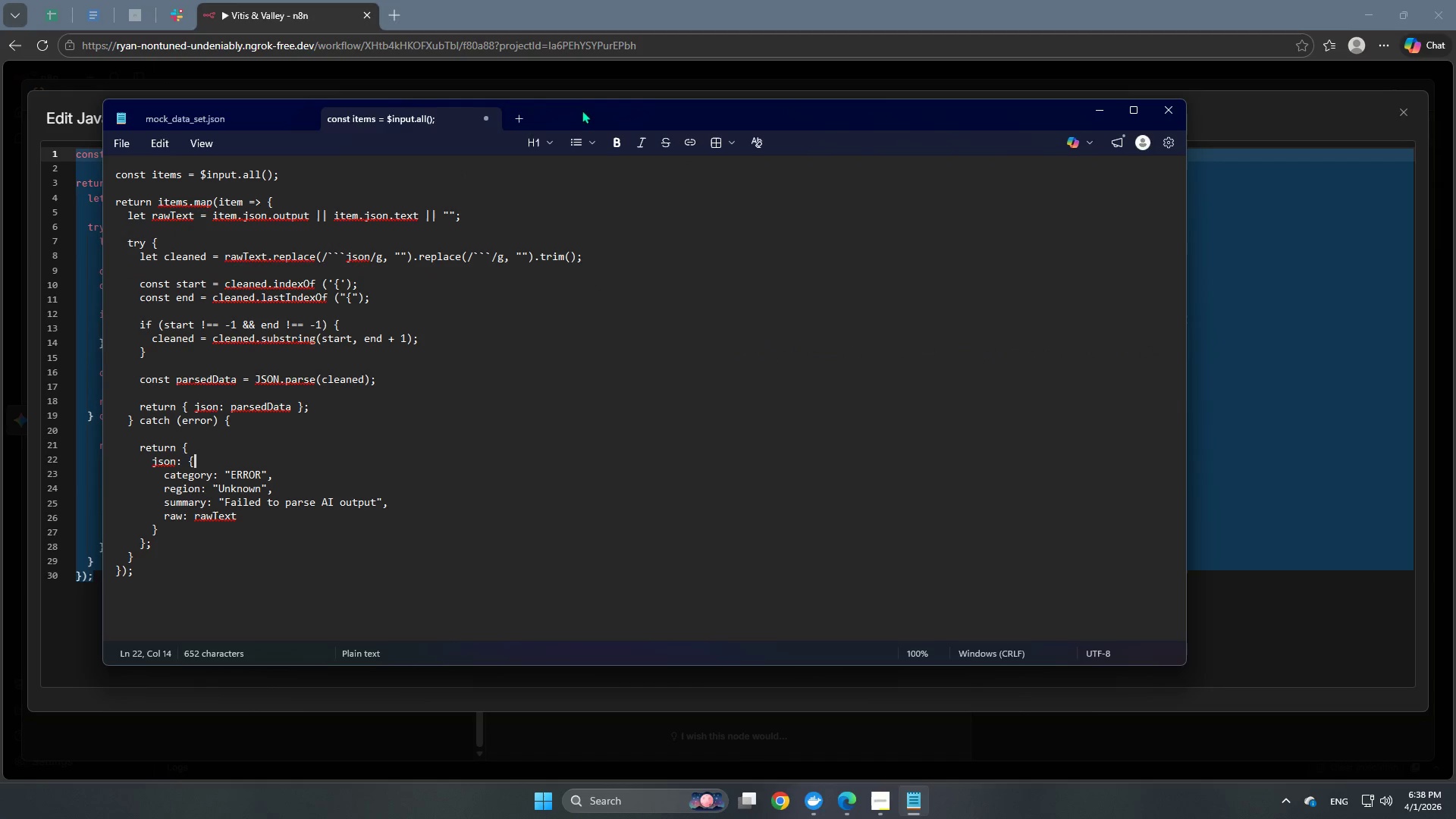 
left_click([522, 118])
 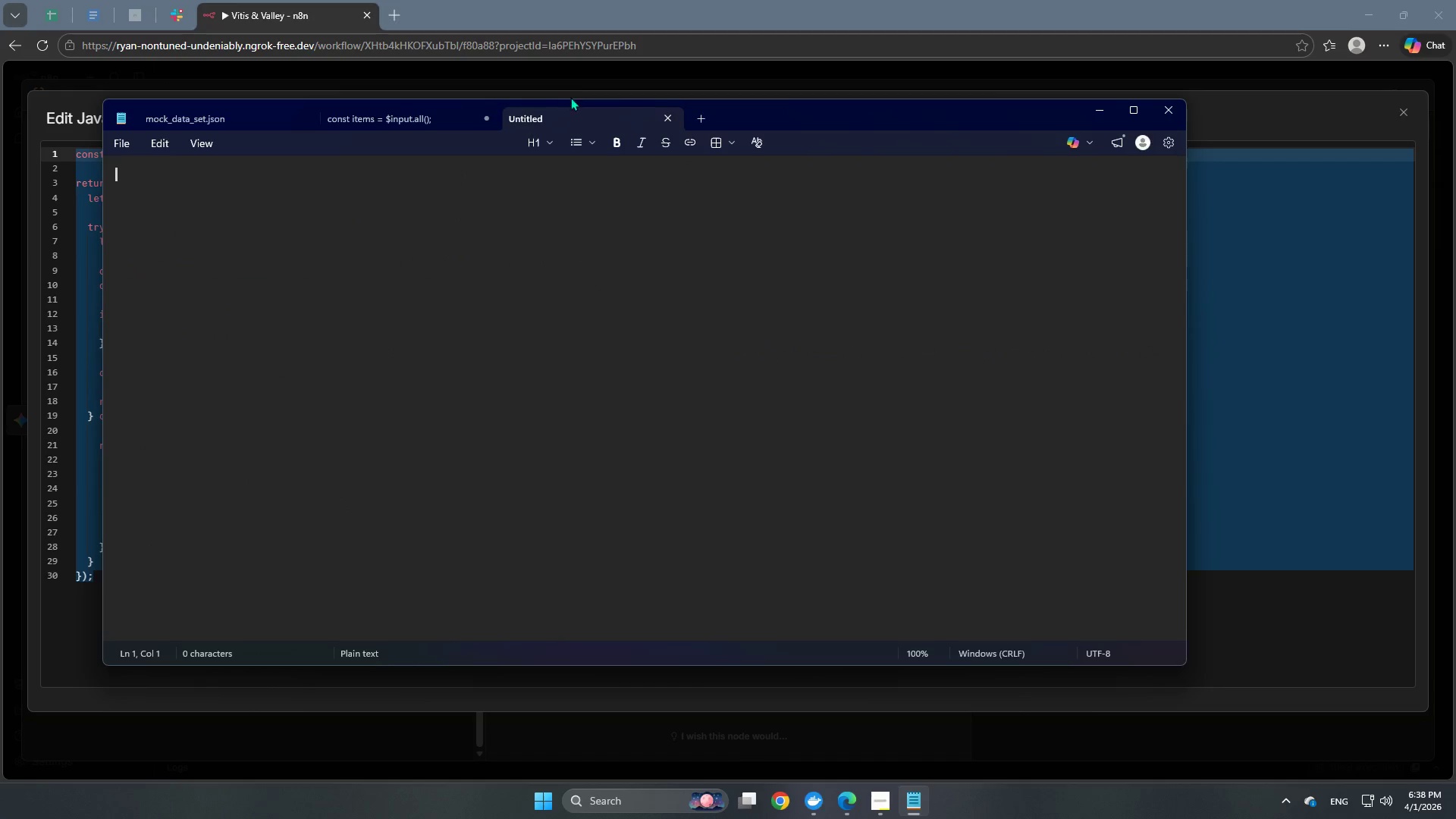 
left_click([571, 96])
 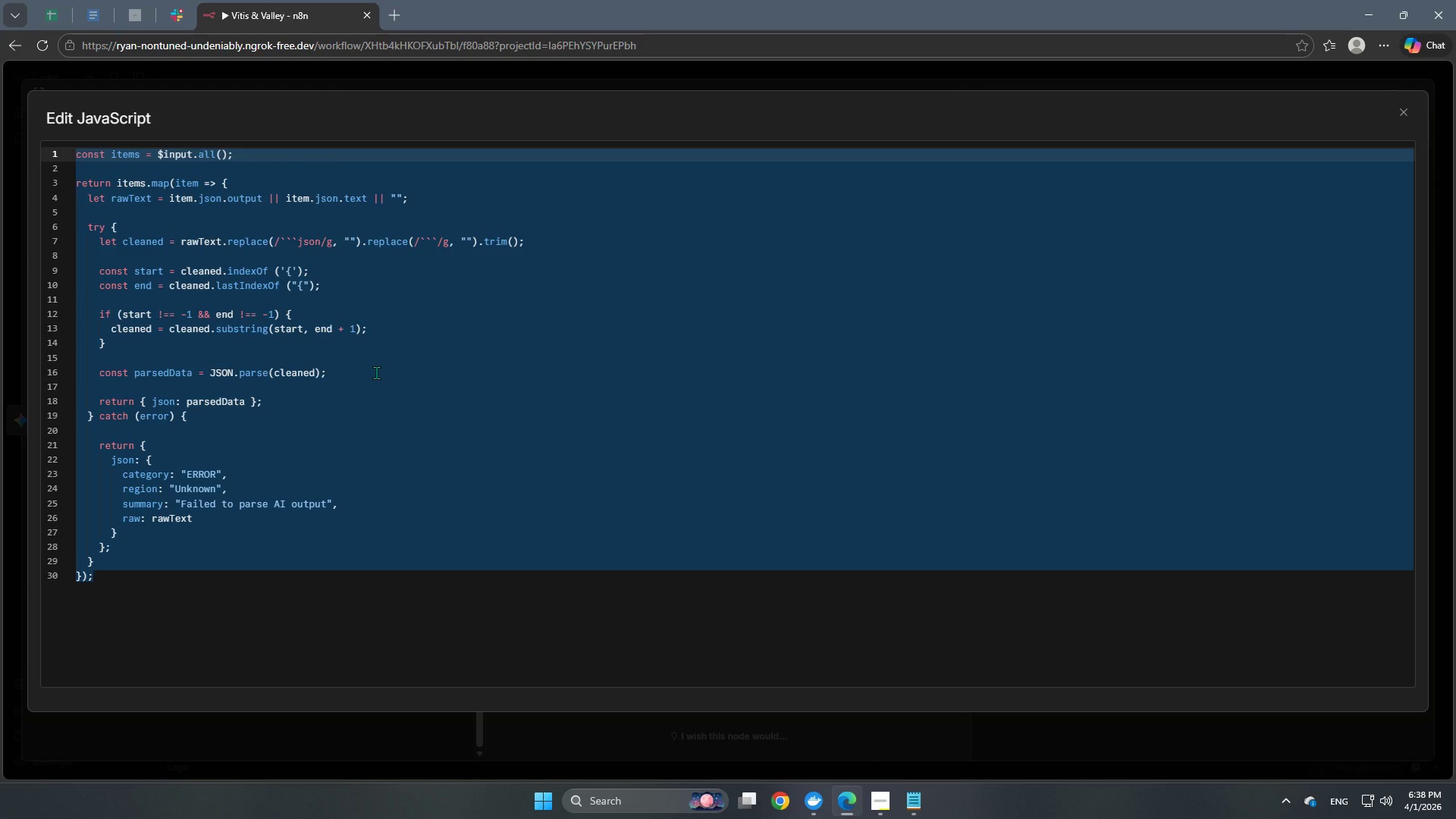 
key(Backspace)
 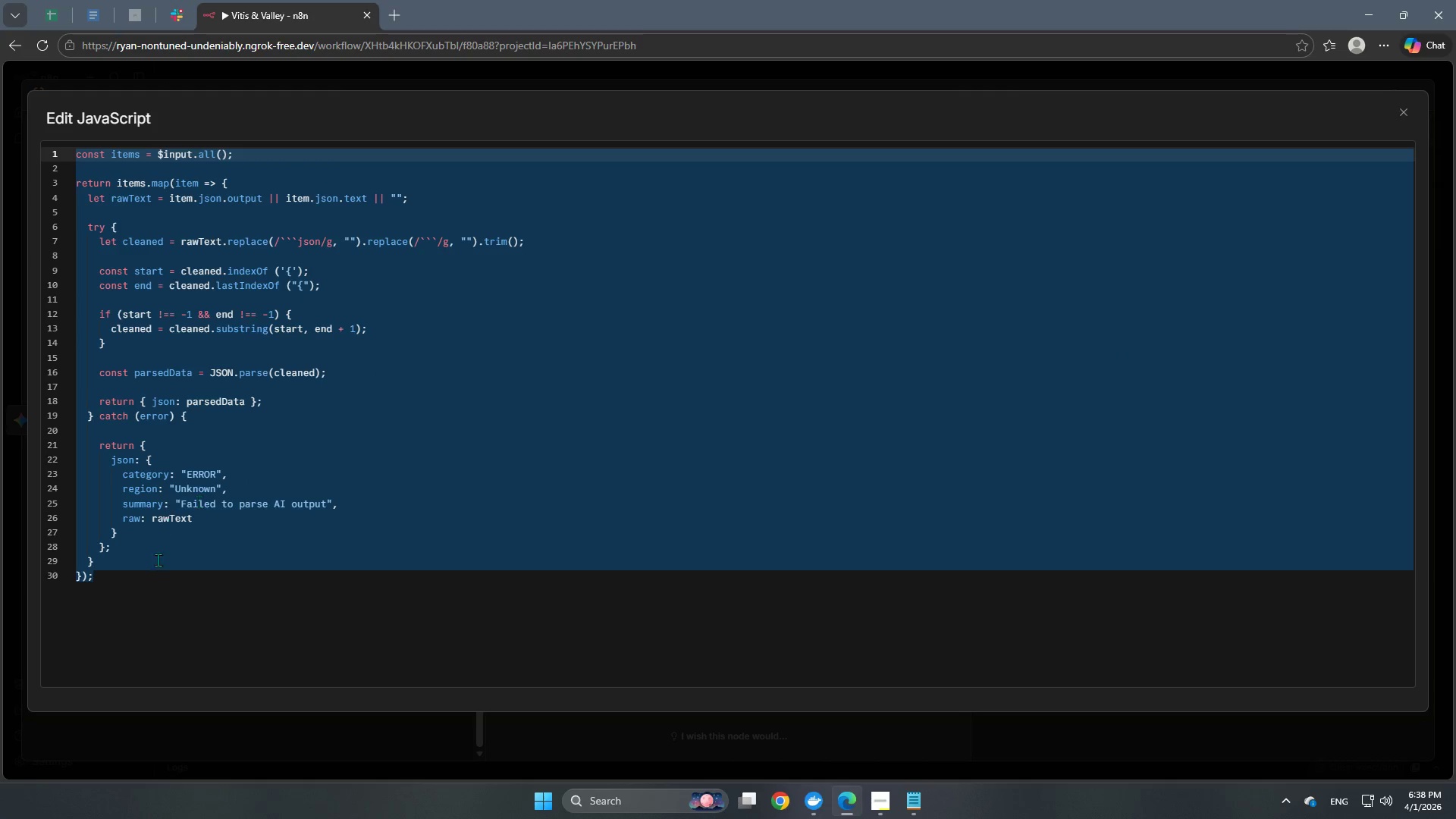 
left_click([153, 578])
 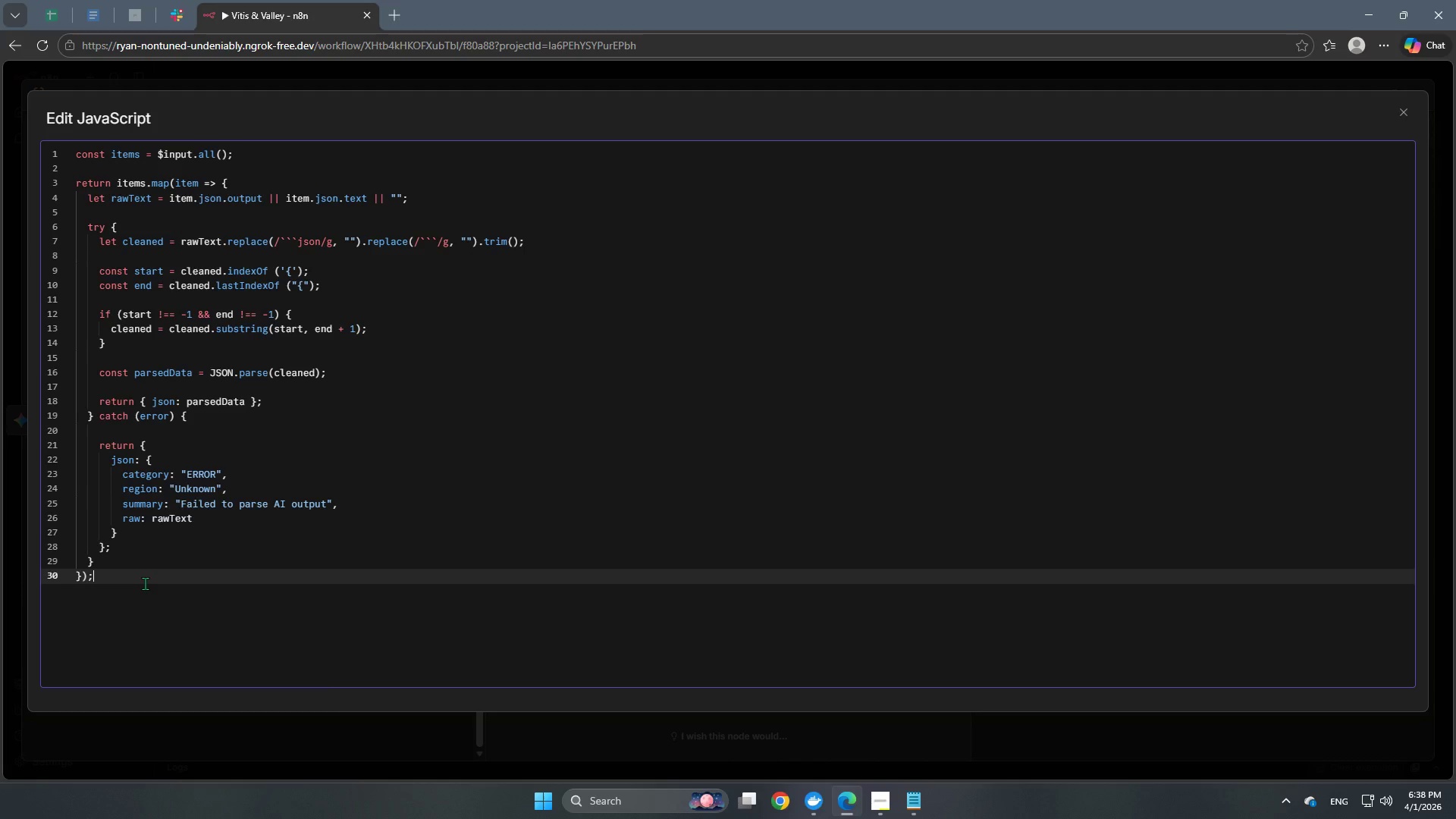 
left_click_drag(start_coordinate=[145, 583], to_coordinate=[39, 120])
 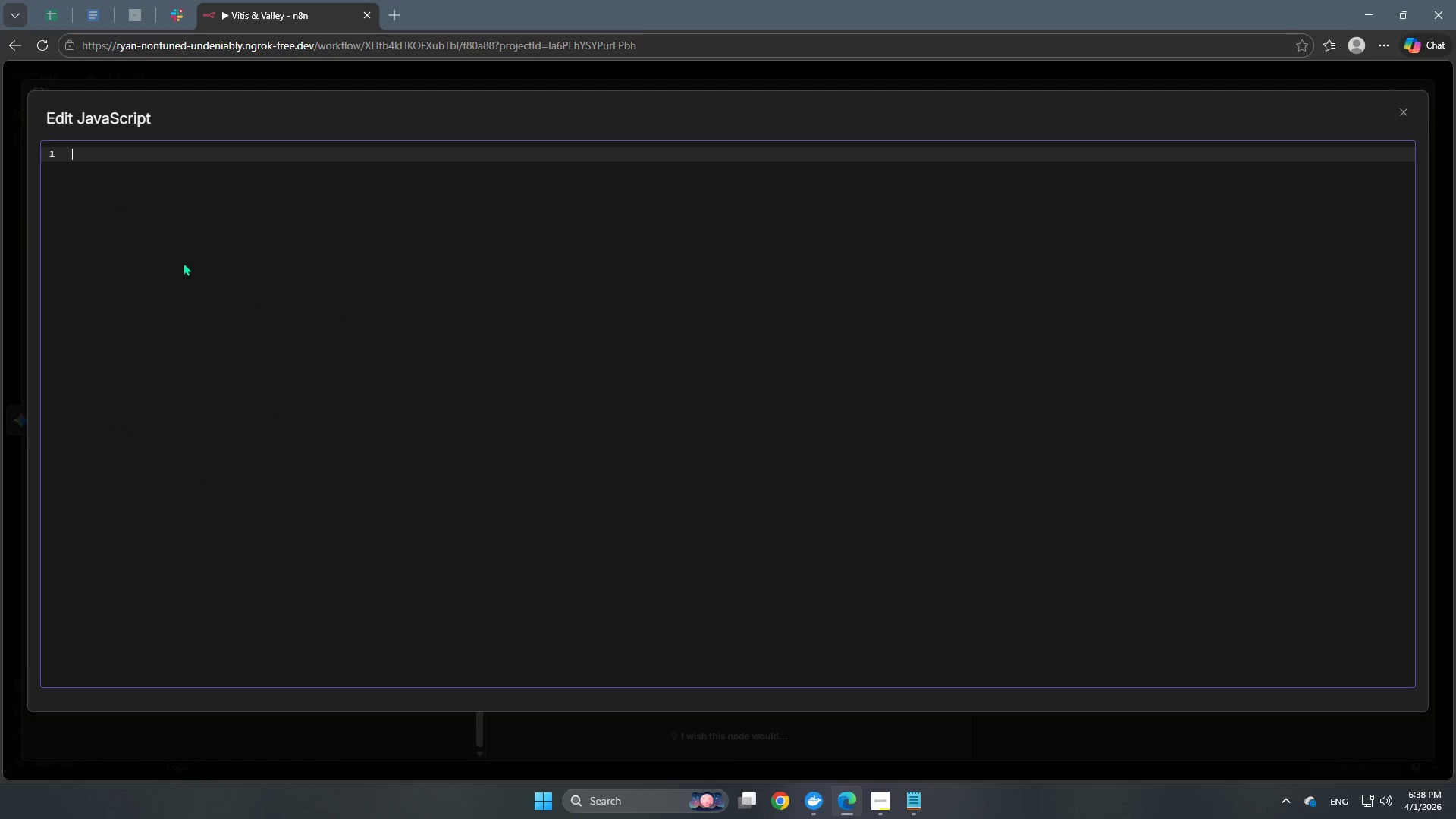 
key(Backspace)
 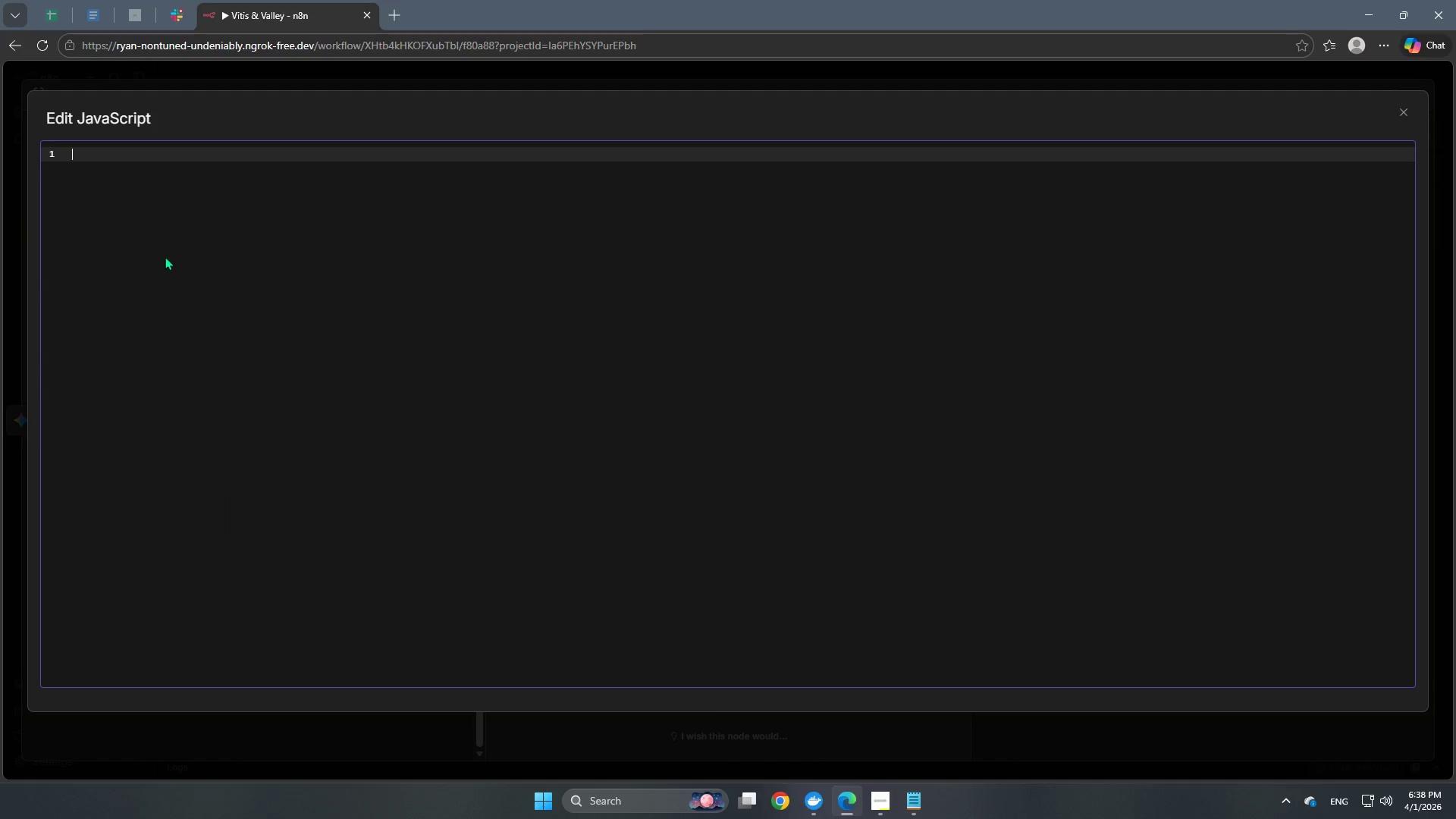 
key(Backspace)
 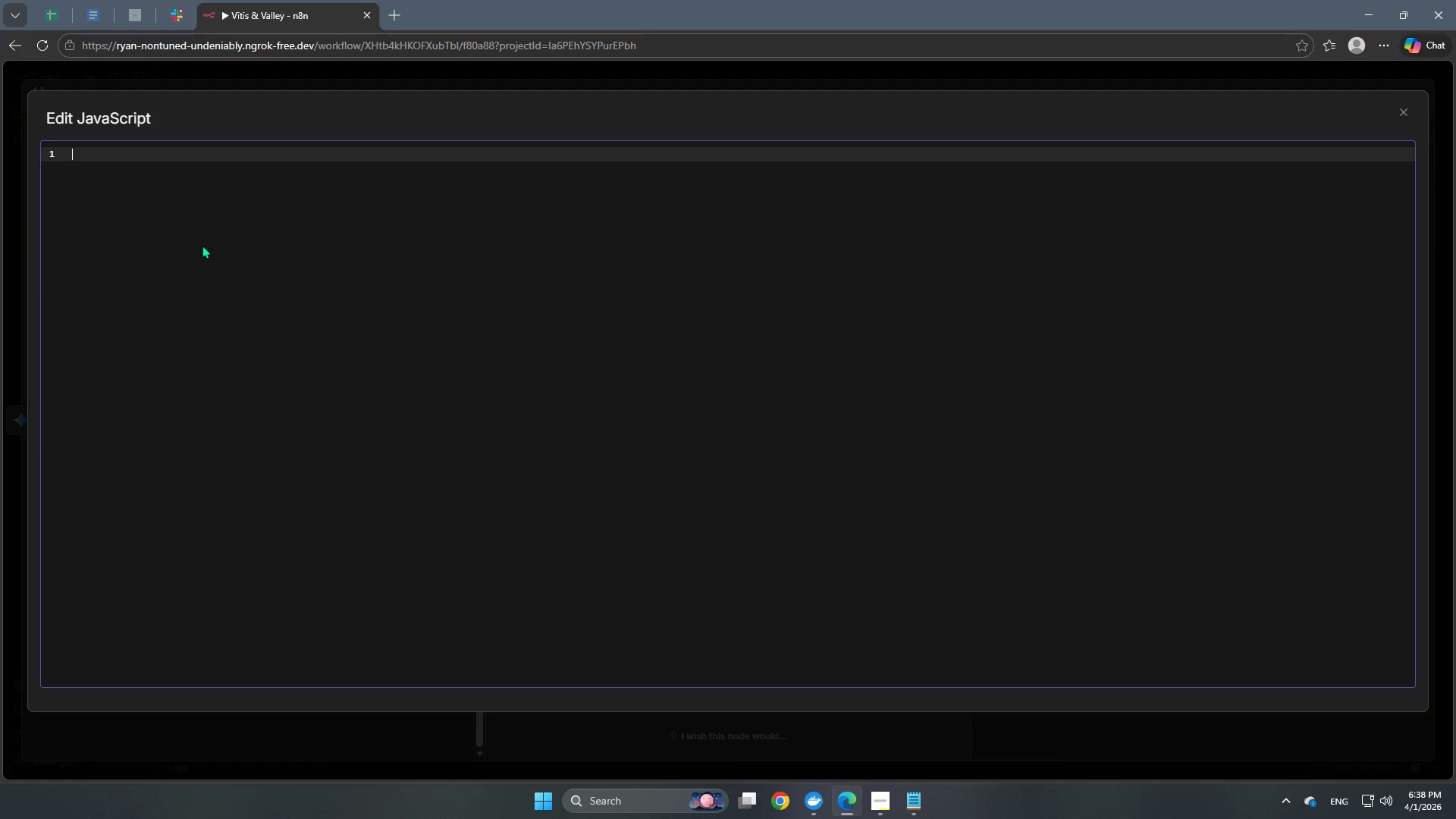 
key(Backspace)
 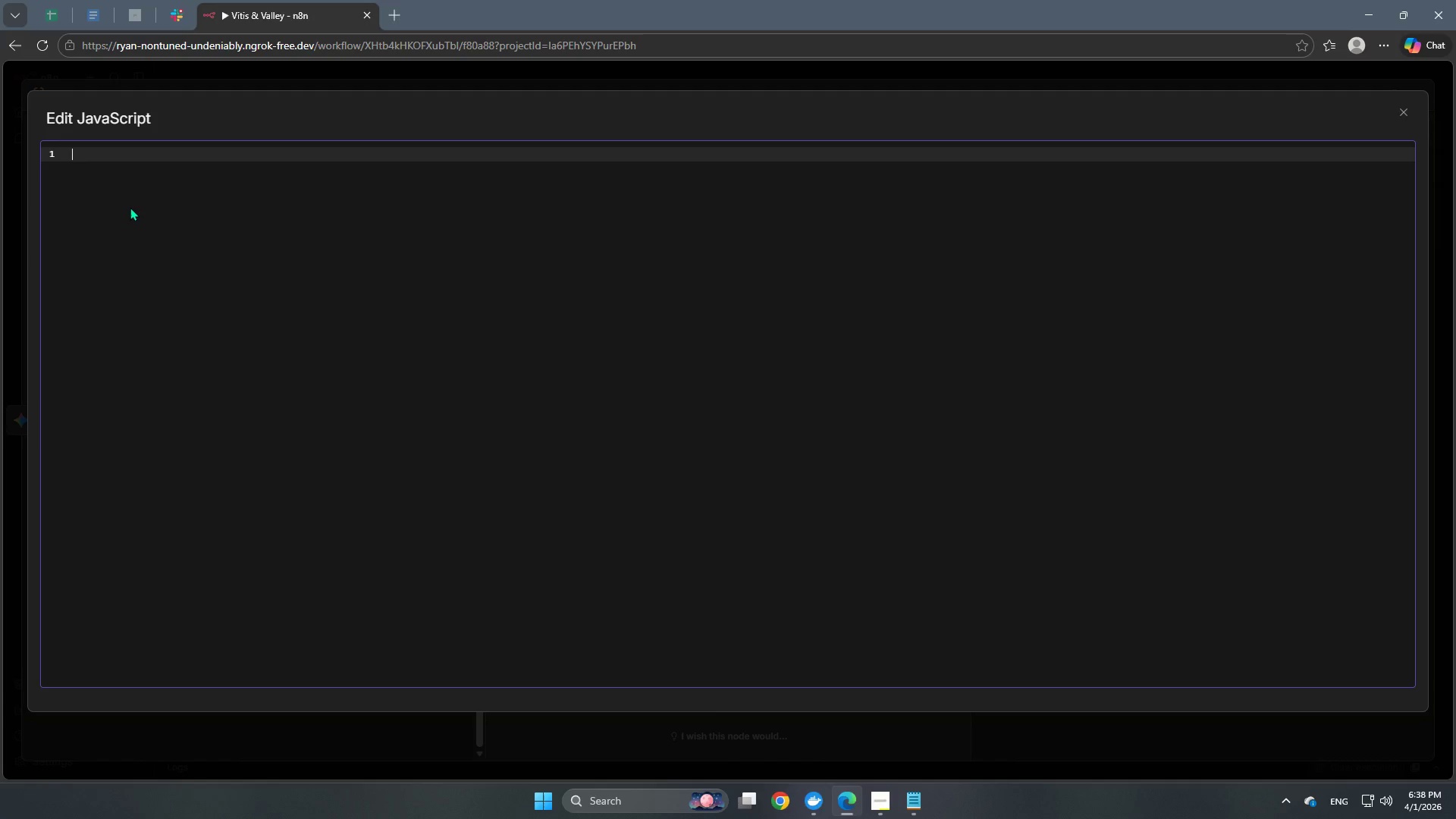 
wait(13.91)
 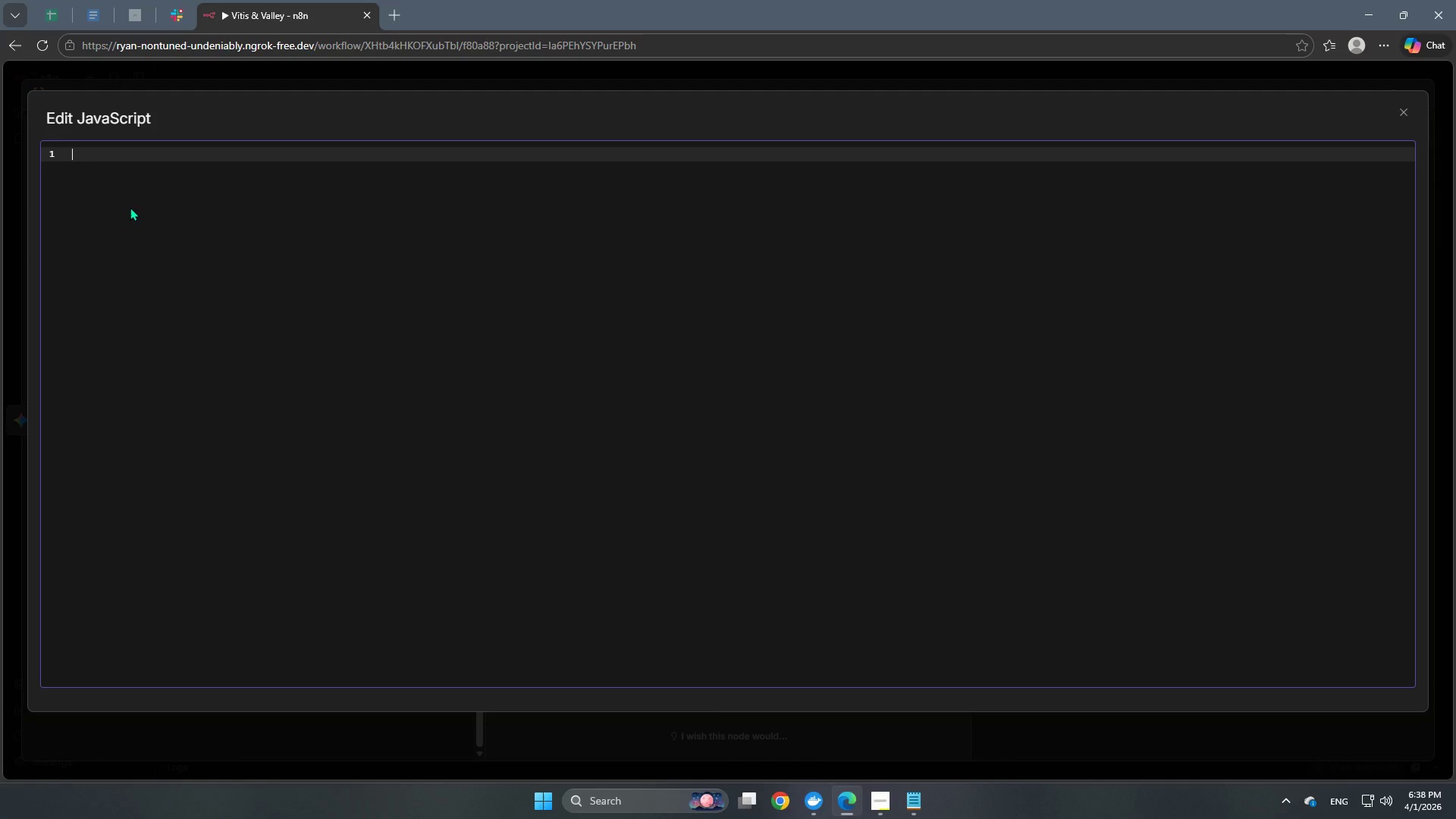 
key(Backspace)
type(let raw = $json.content.parts{0)
 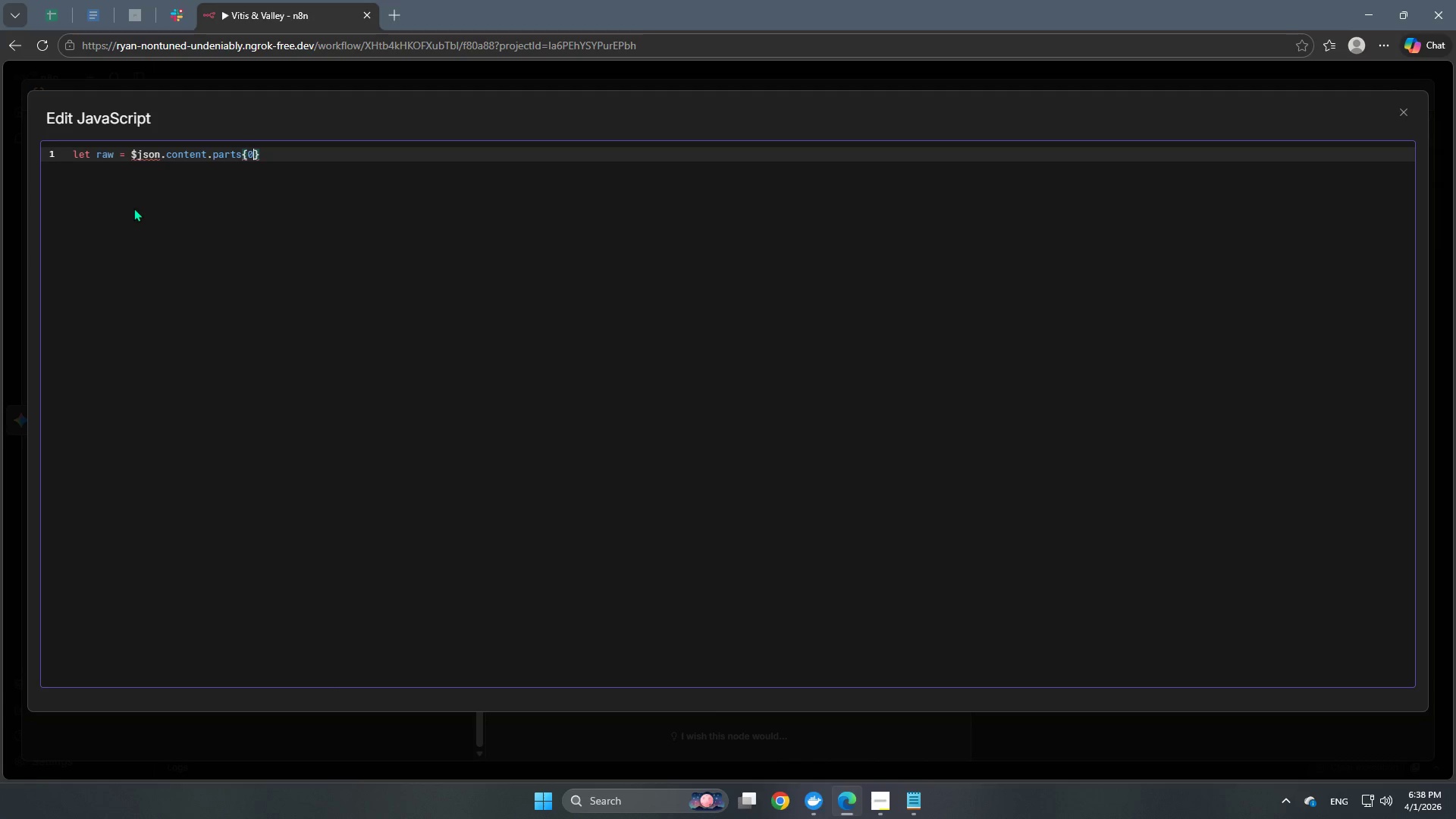 
key(ArrowRight)
 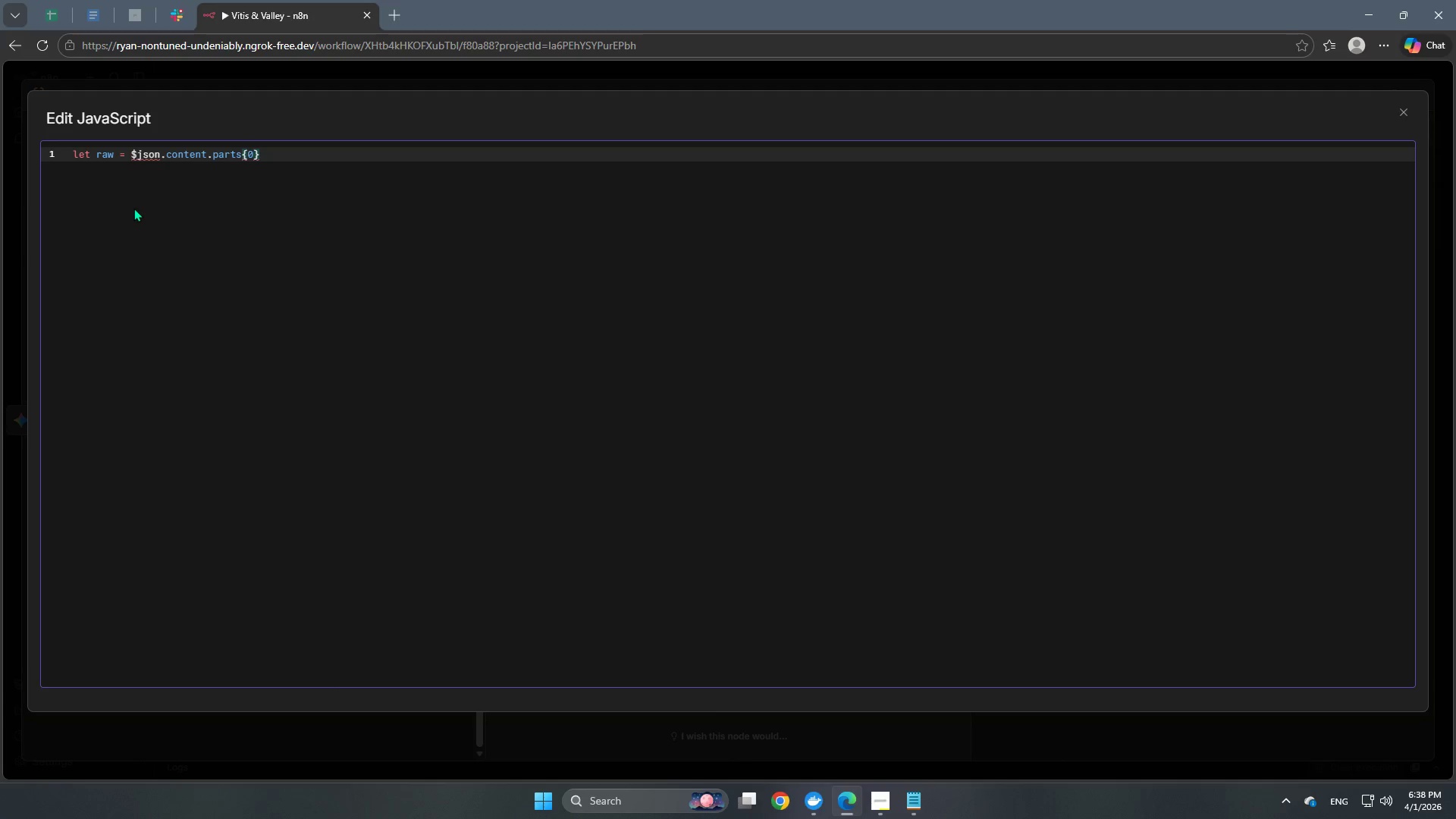 
type(text;)
 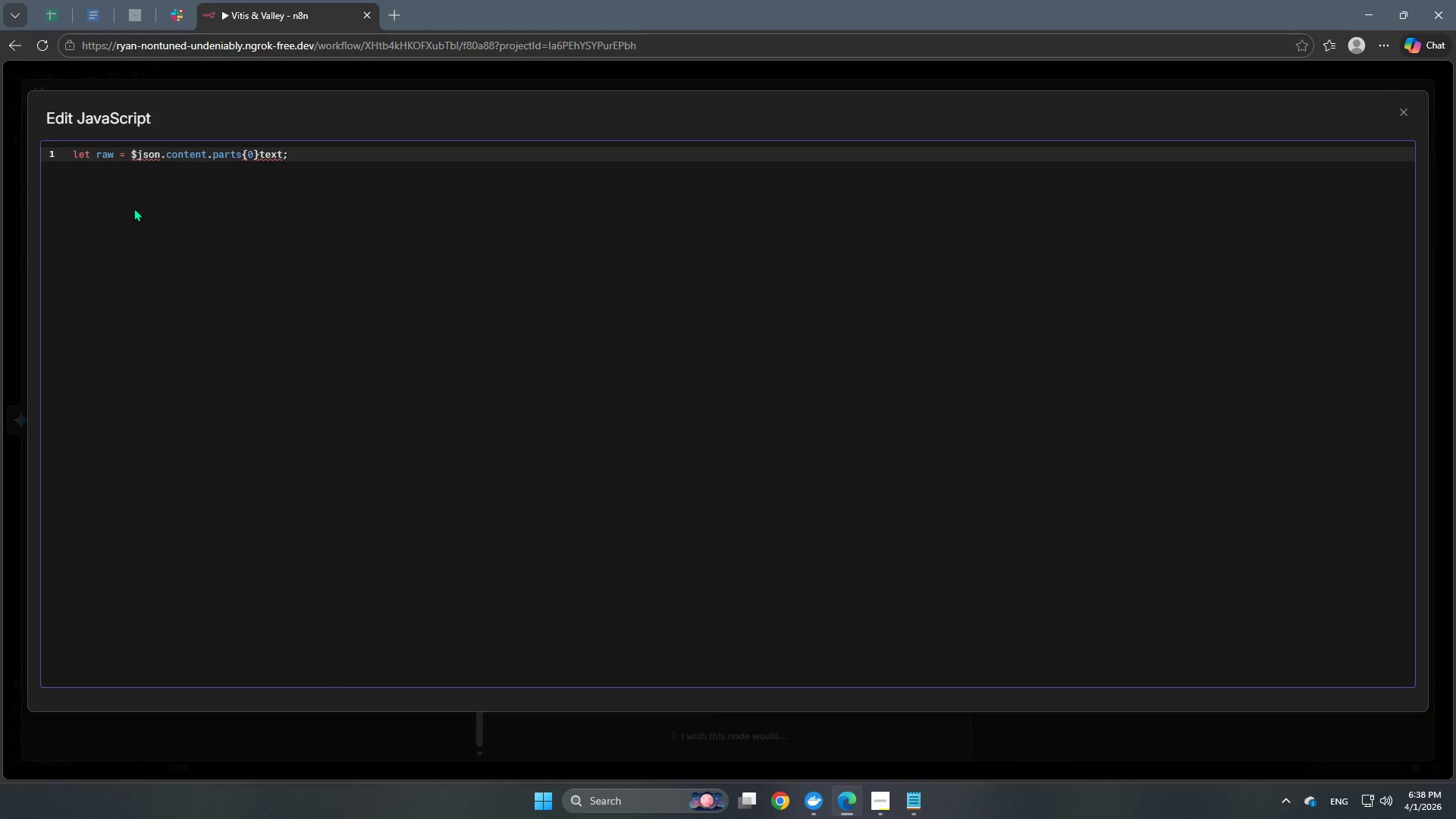 
key(ArrowLeft)
 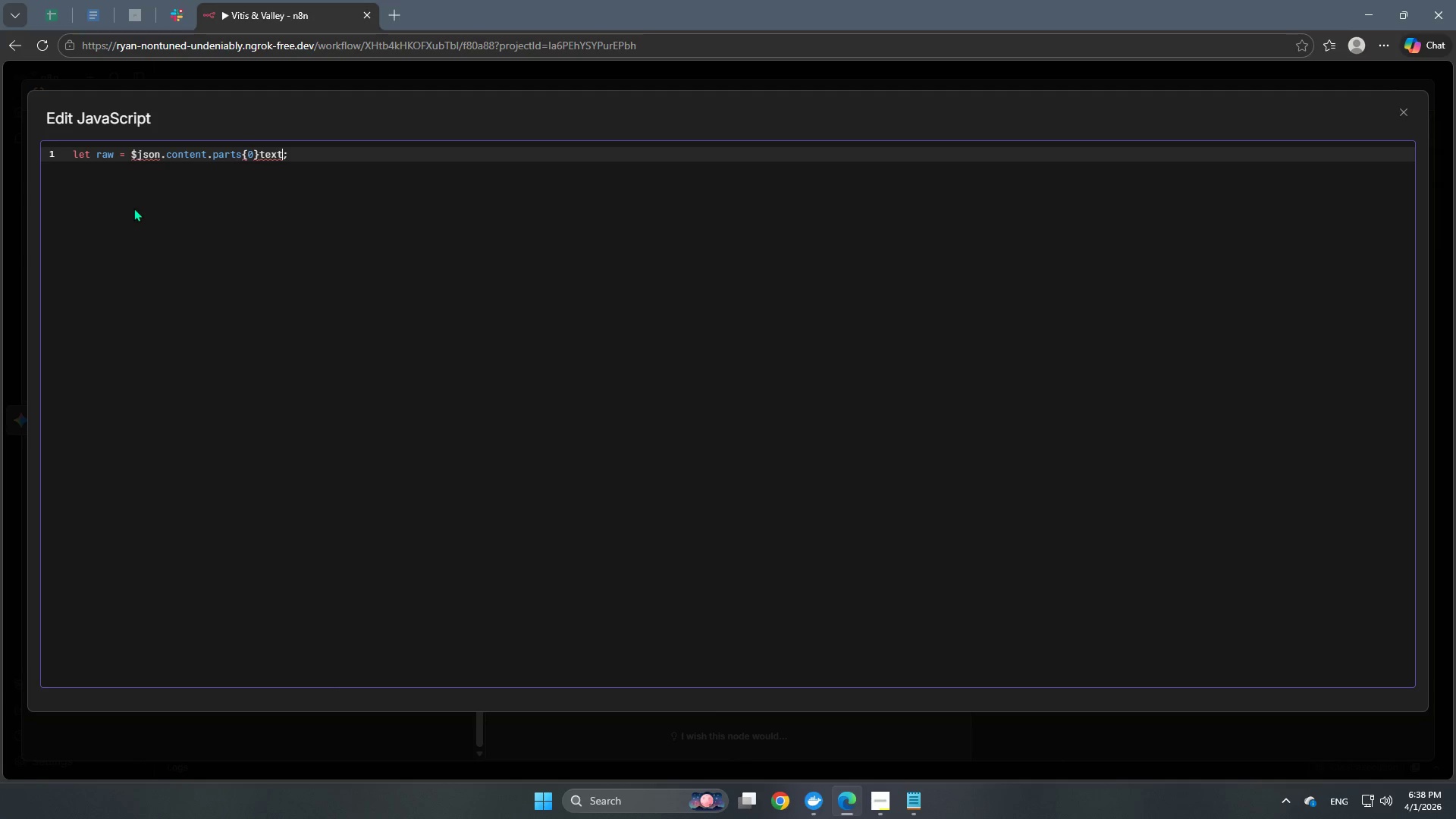 
key(ArrowLeft)
 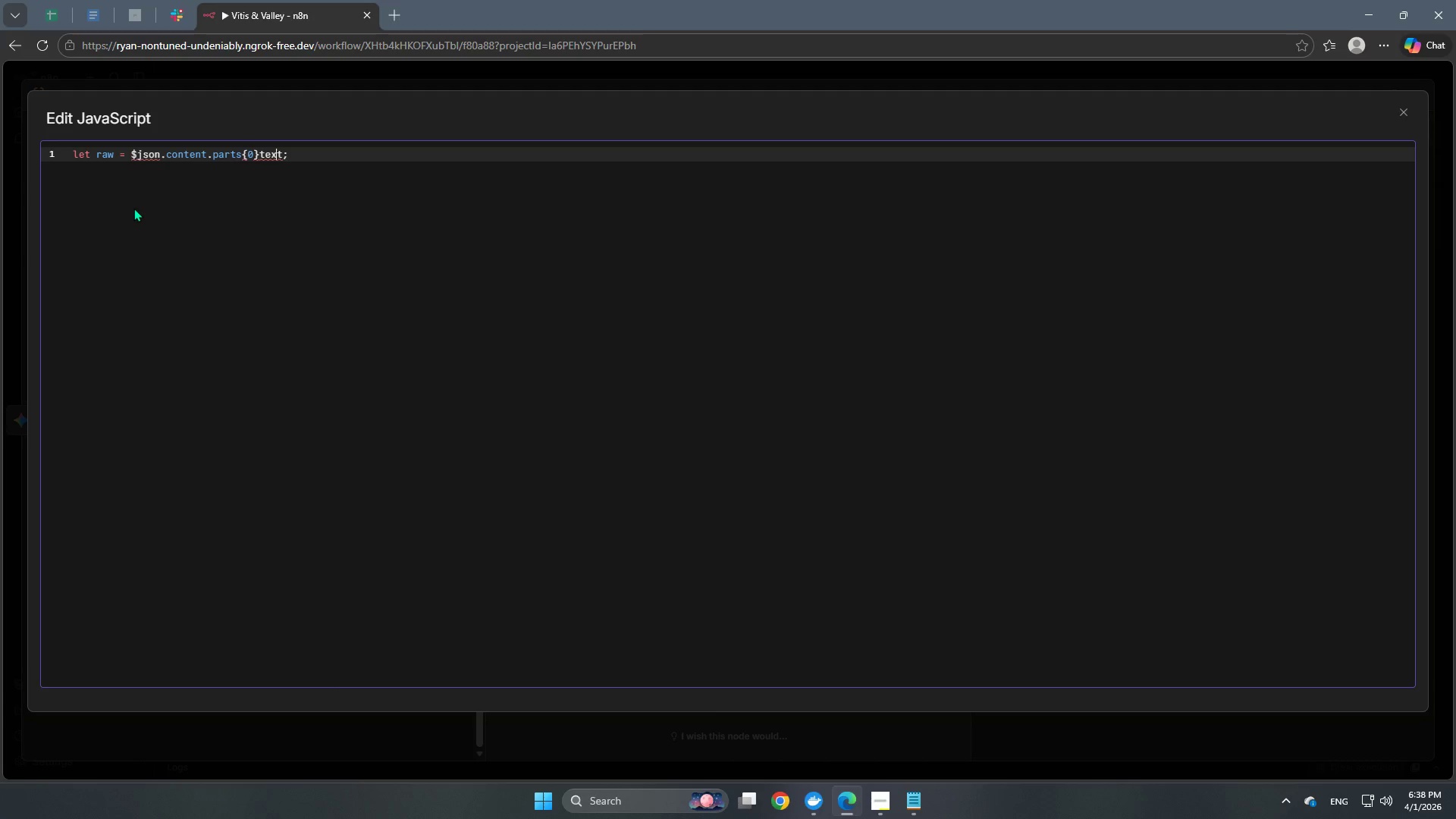 
key(ArrowLeft)
 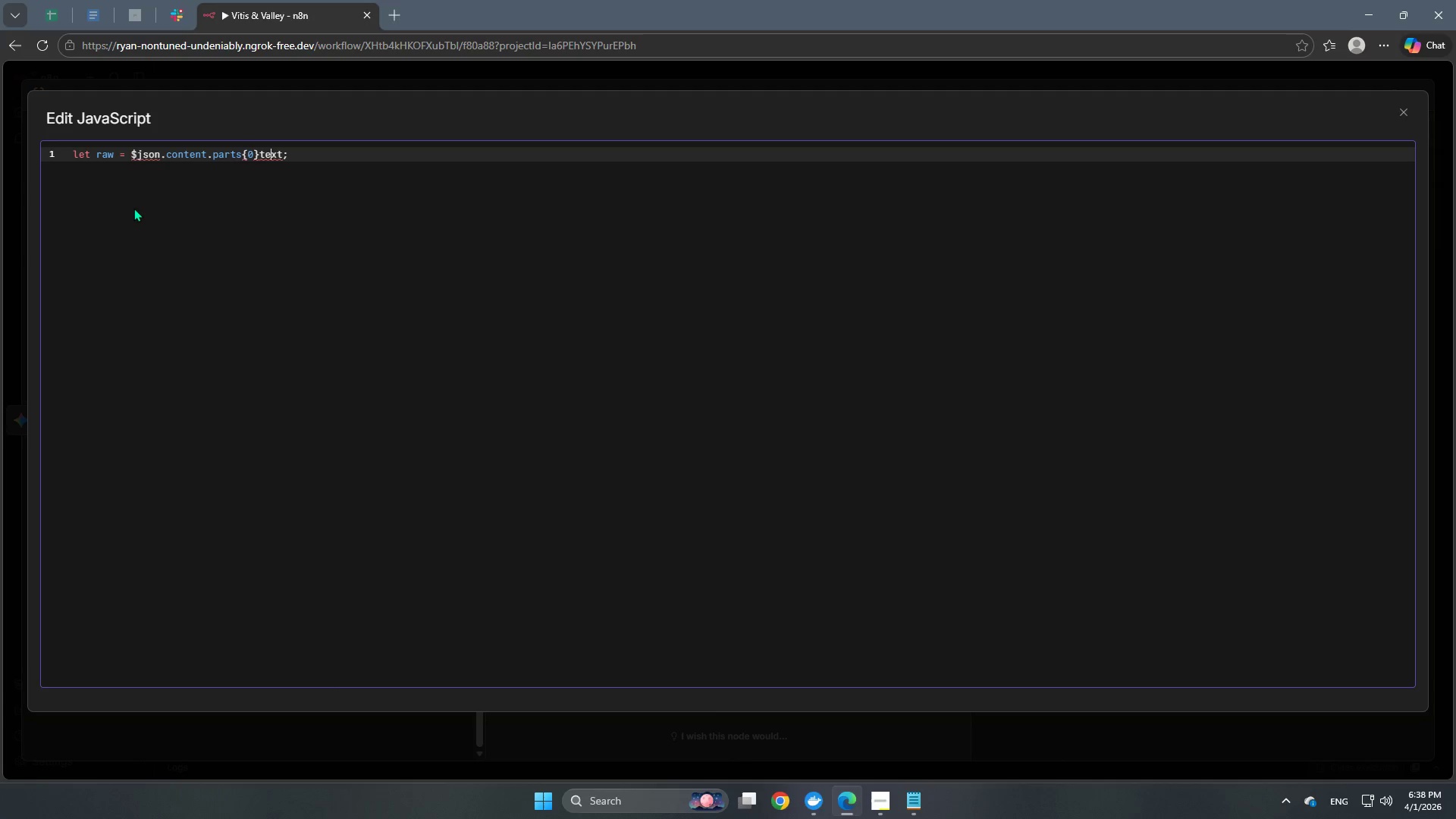 
key(ArrowLeft)
 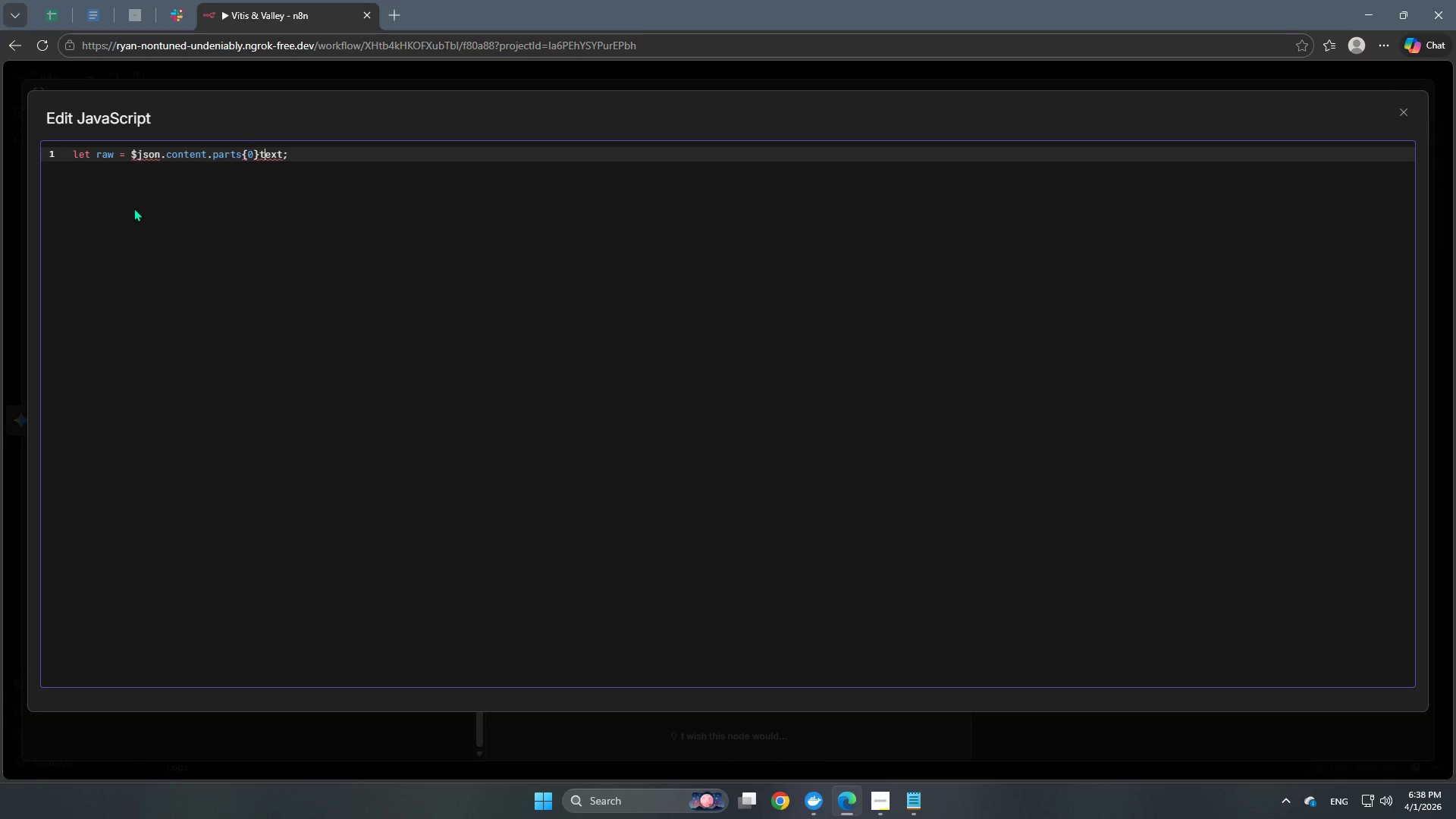 
key(ArrowLeft)
 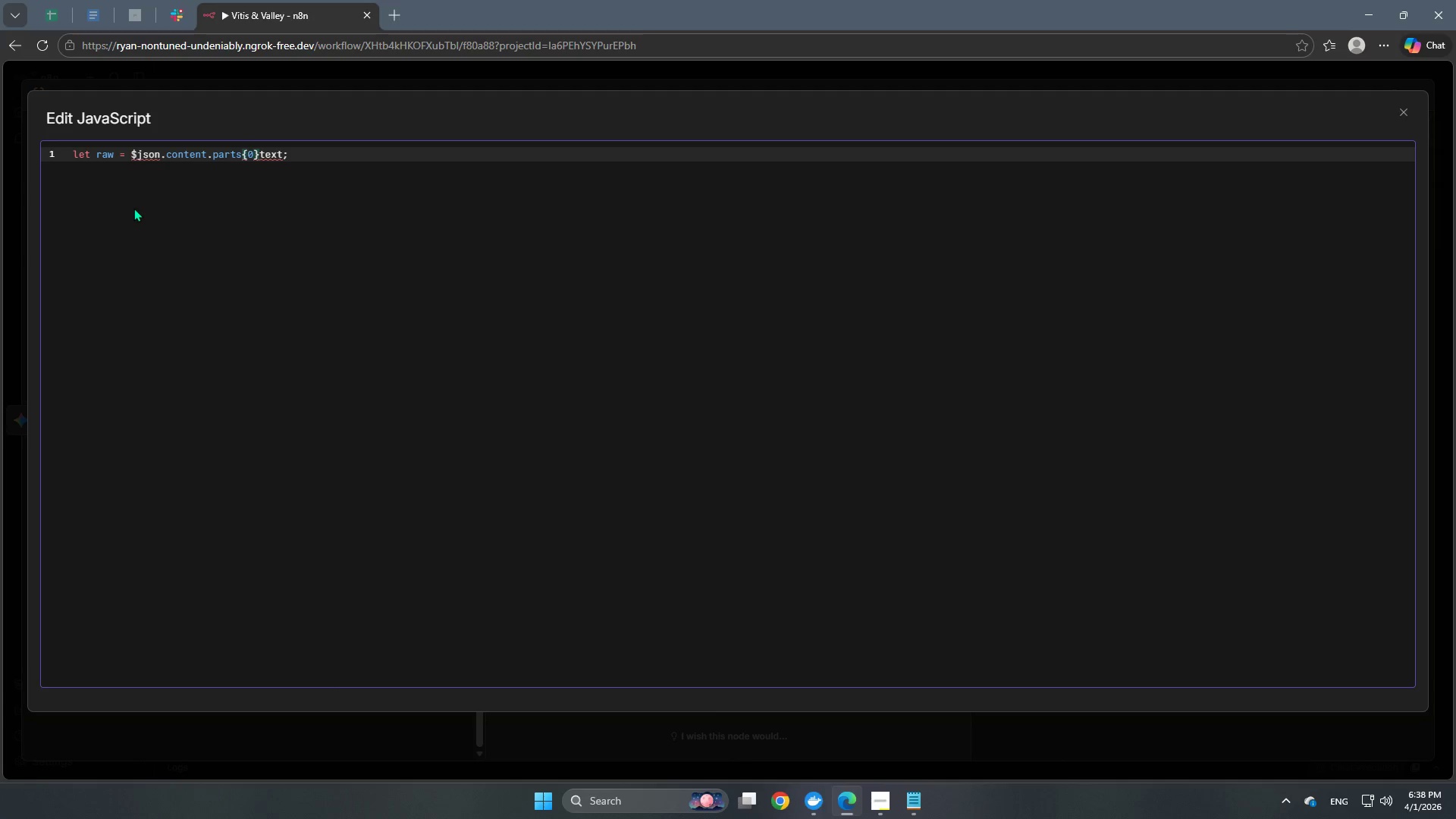 
key(Period)
 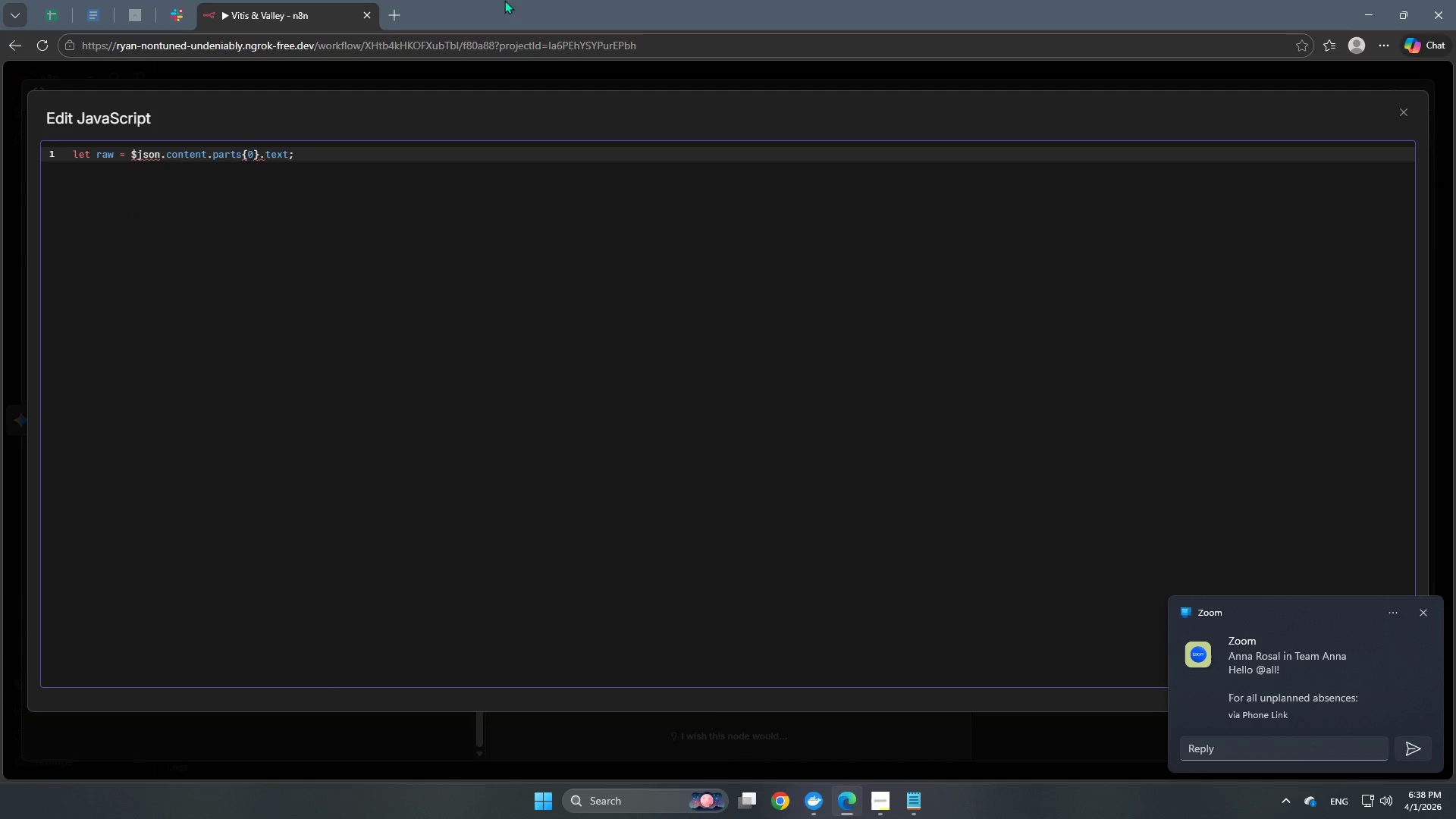 
left_click([1389, 611])
 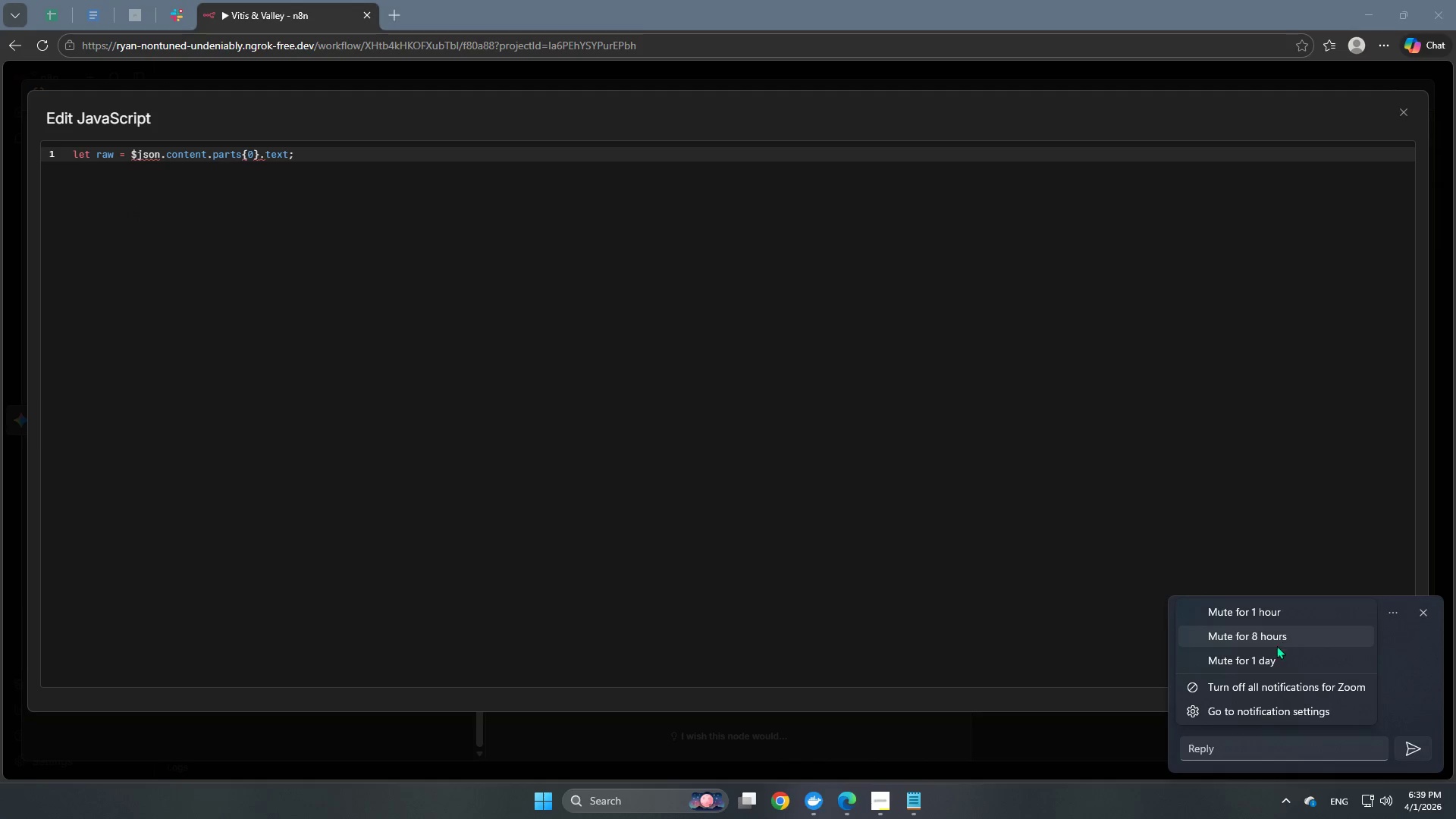 
left_click([1253, 662])
 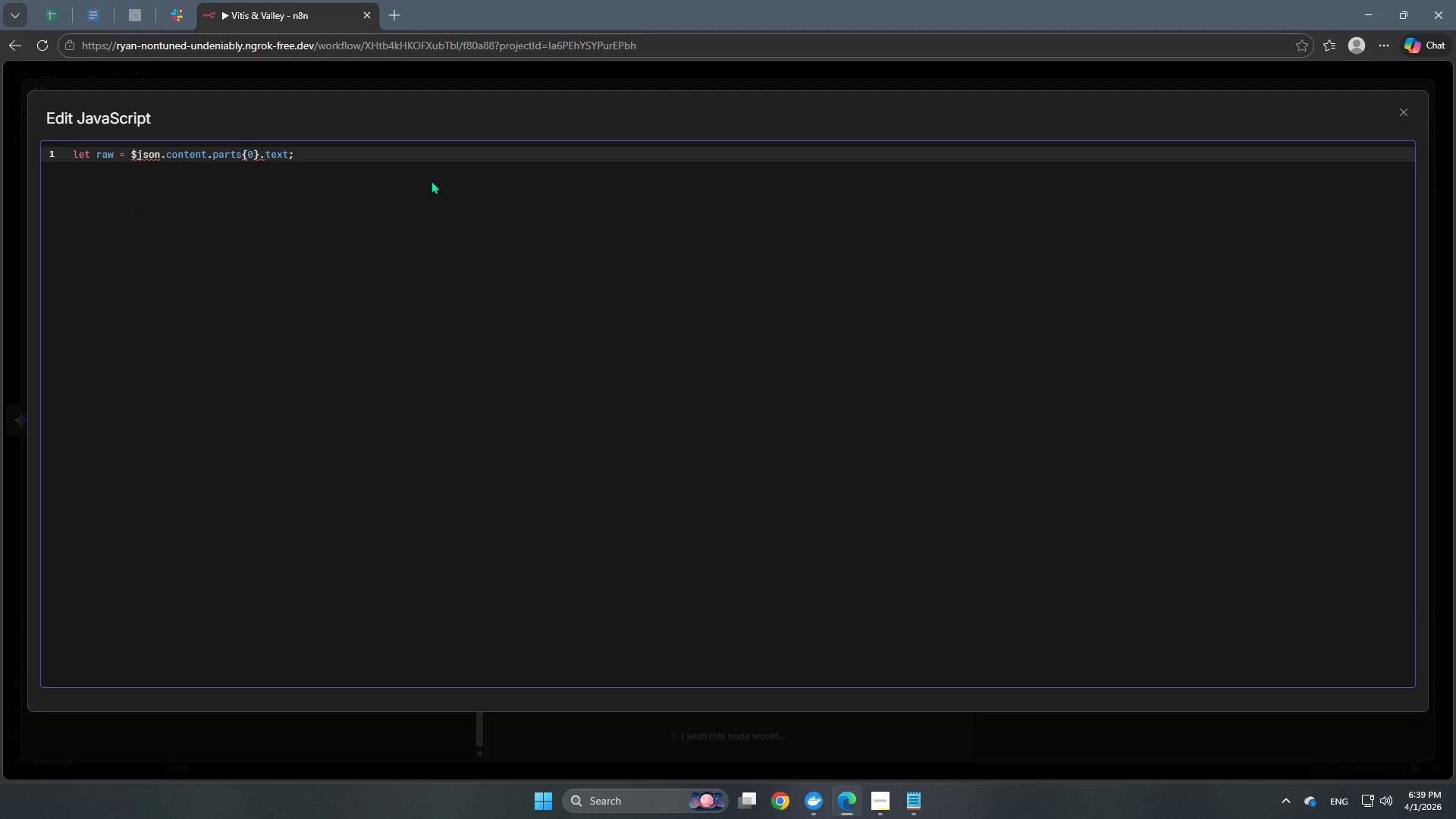 
left_click([436, 152])
 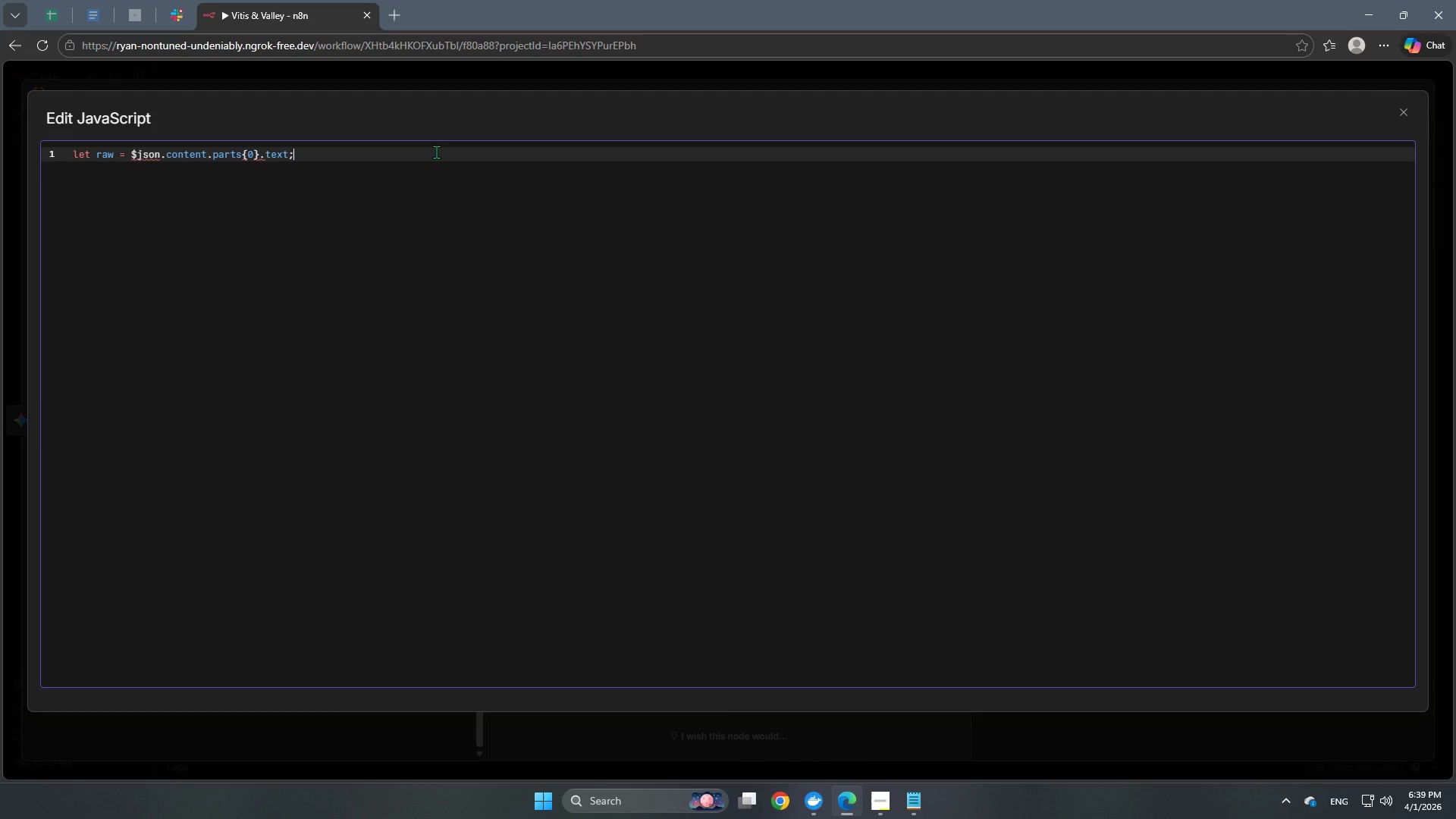 
wait(8.77)
 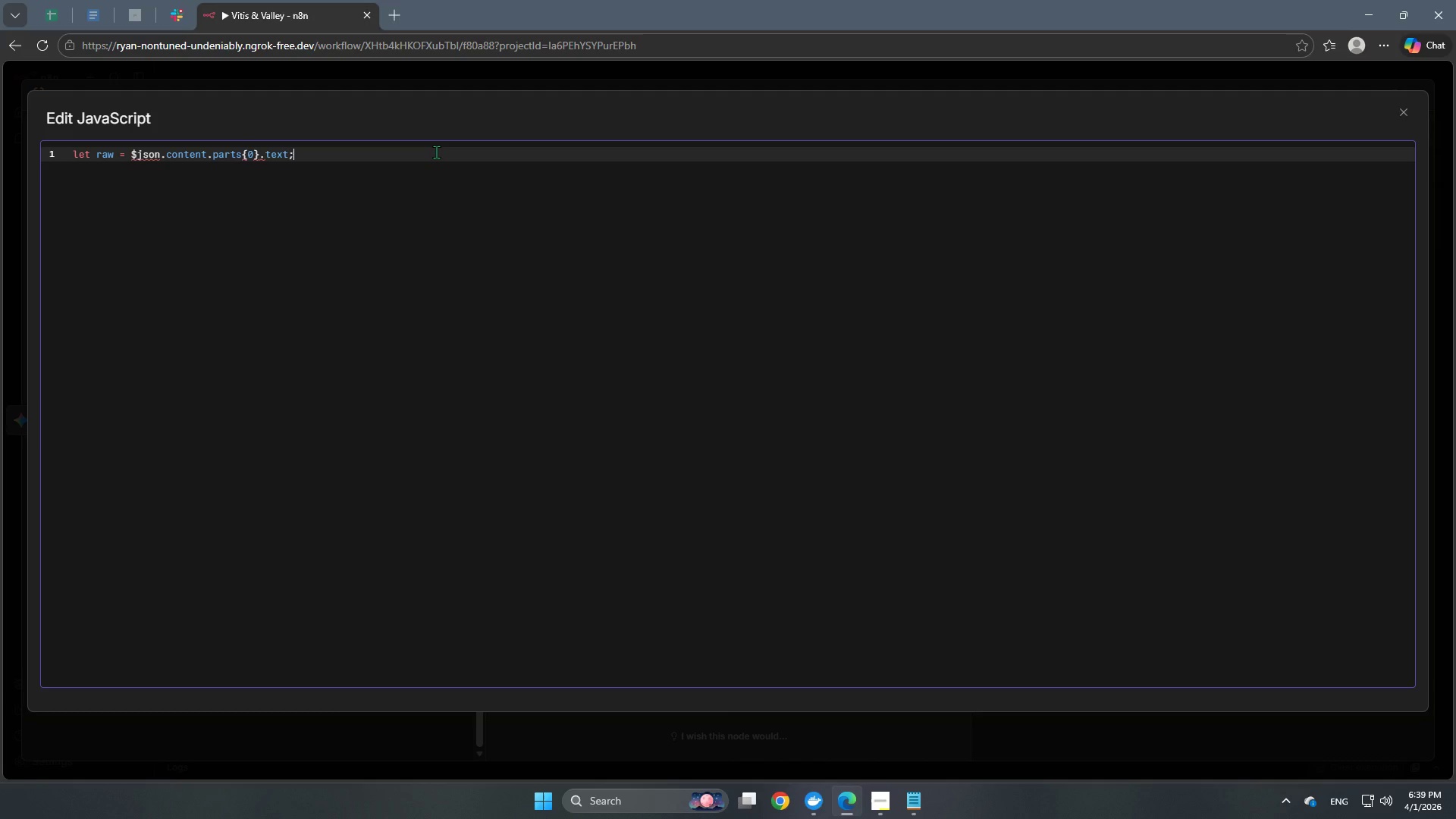 
key(Enter)
 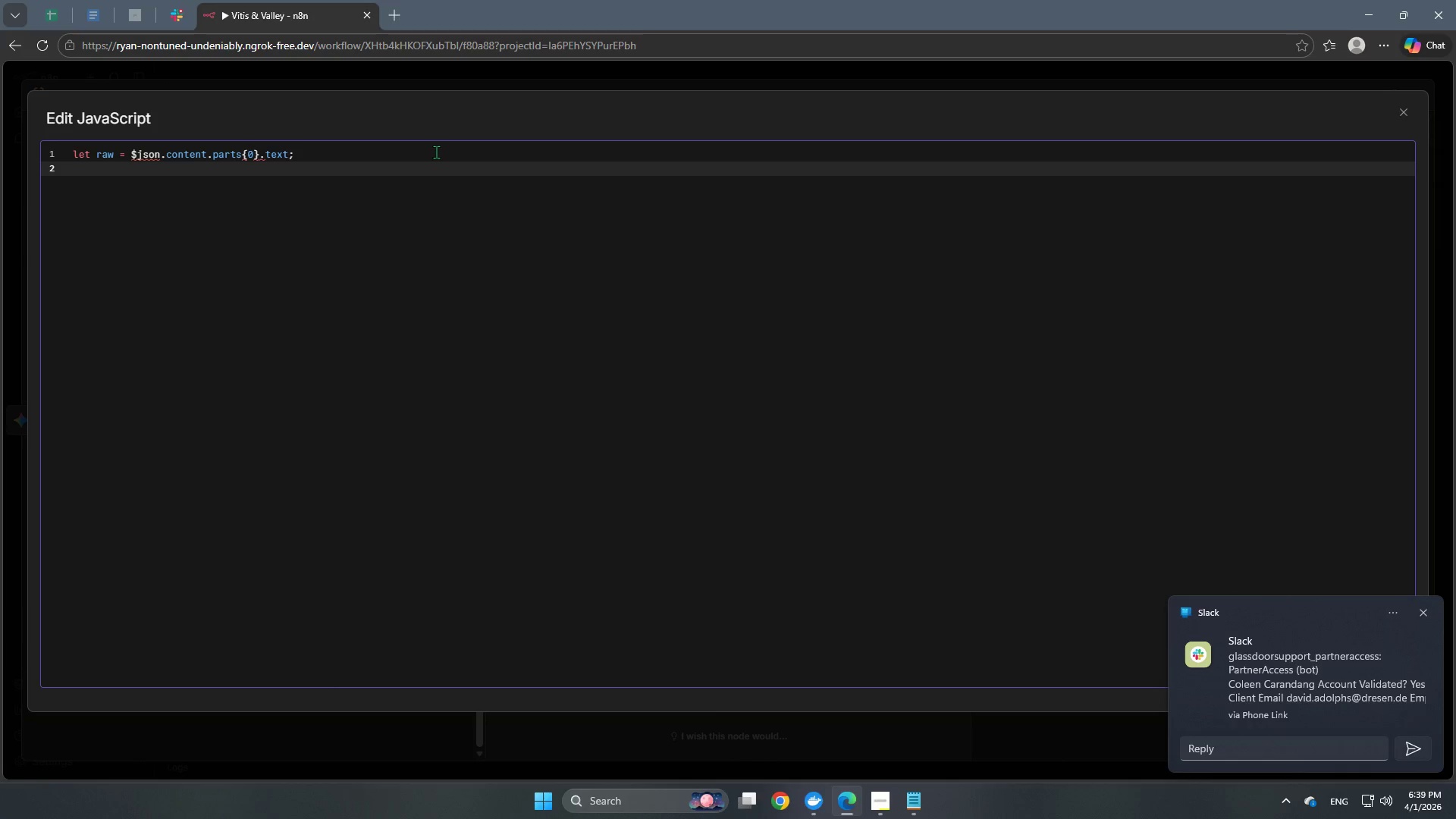 
key(Enter)
 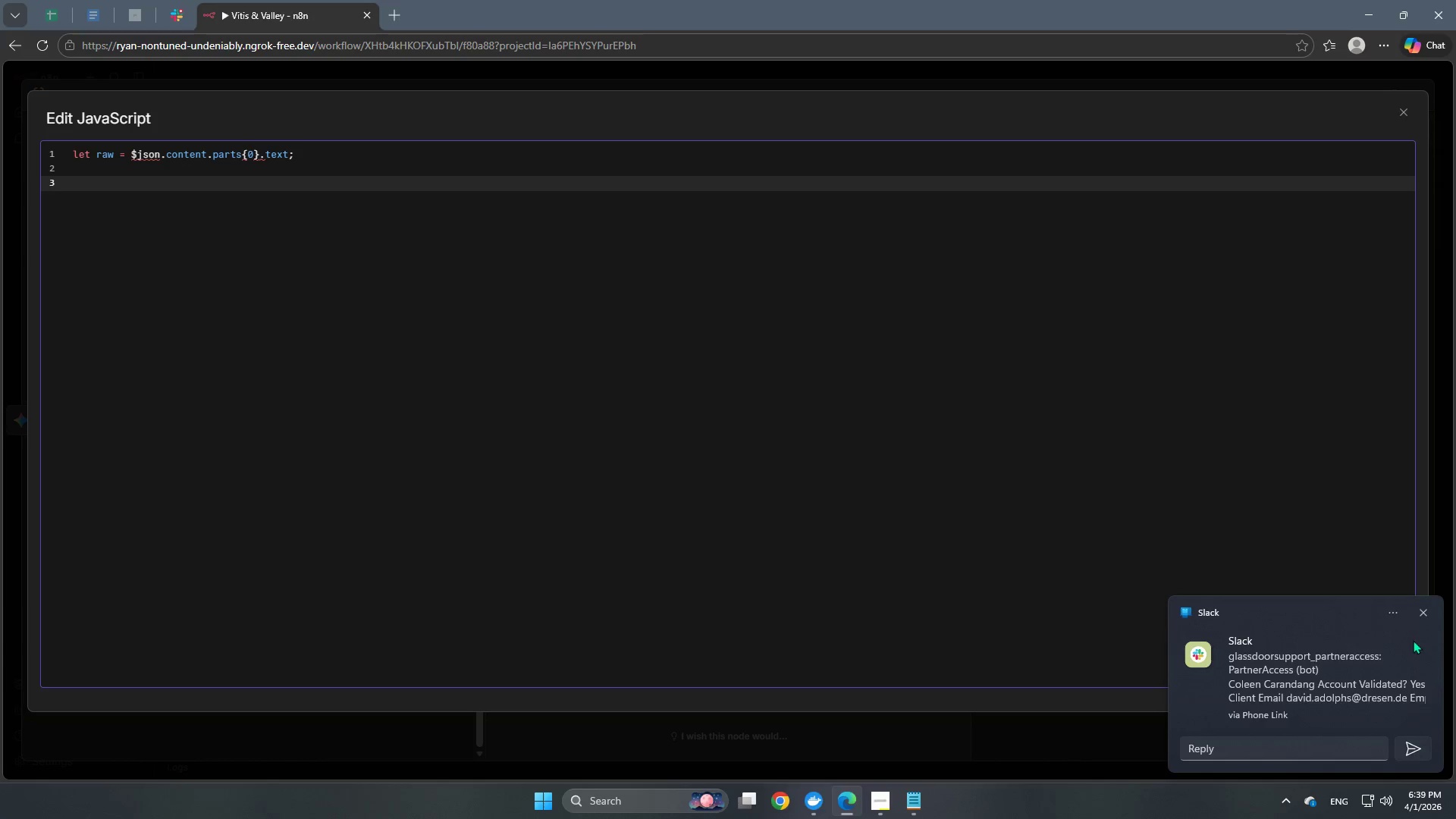 
left_click([1392, 612])
 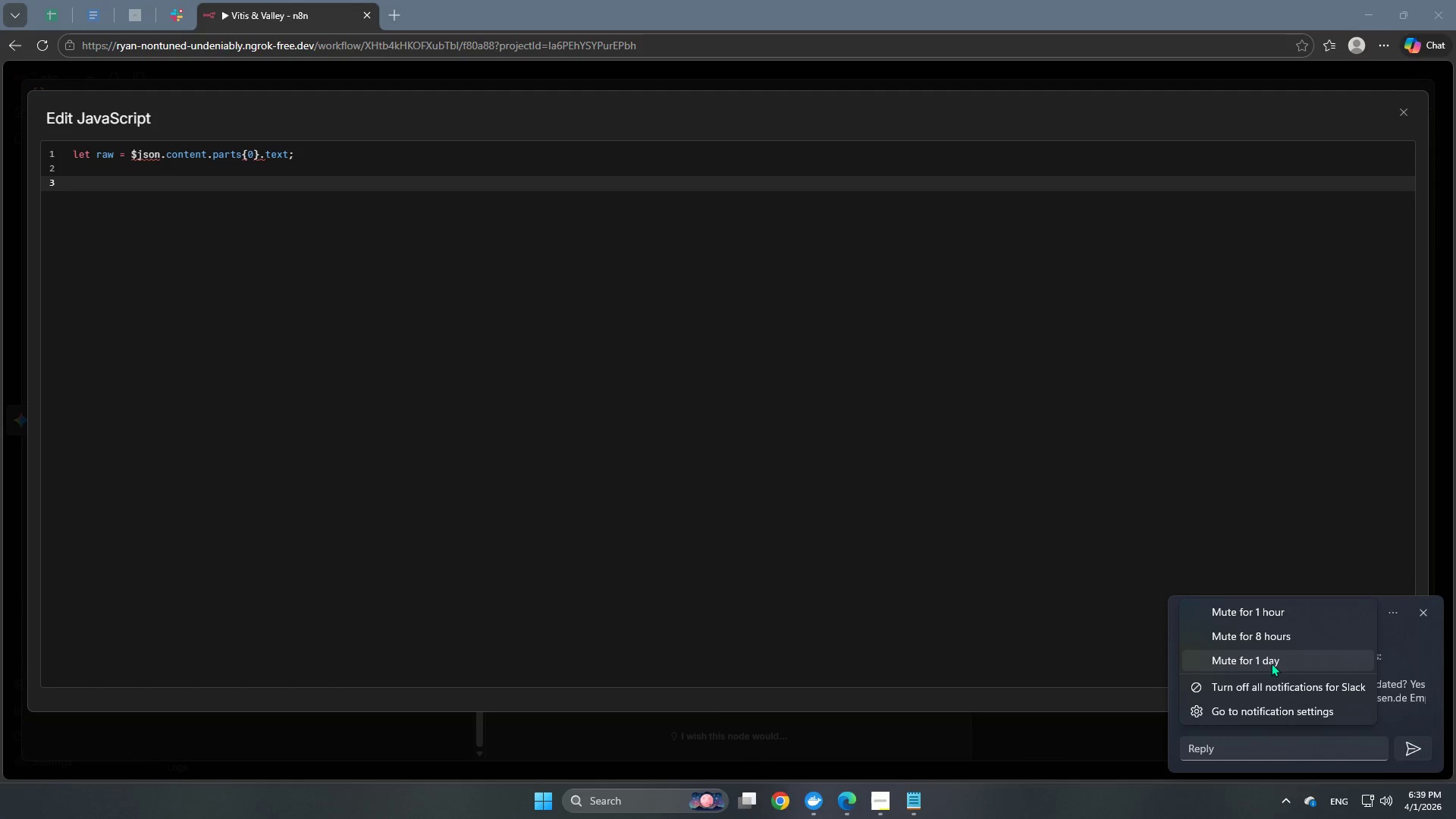 
left_click([1269, 664])
 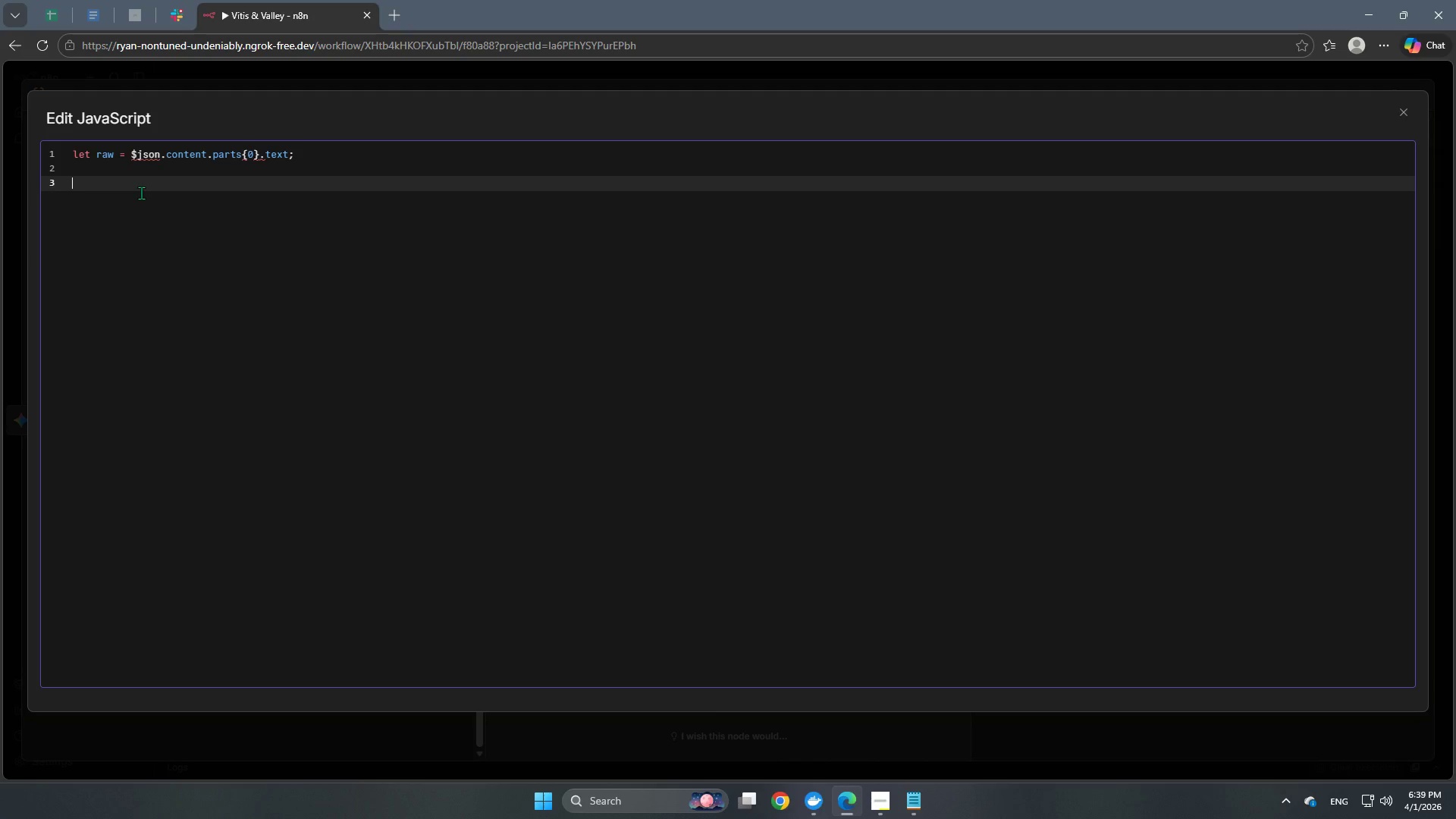 
type(raw)
 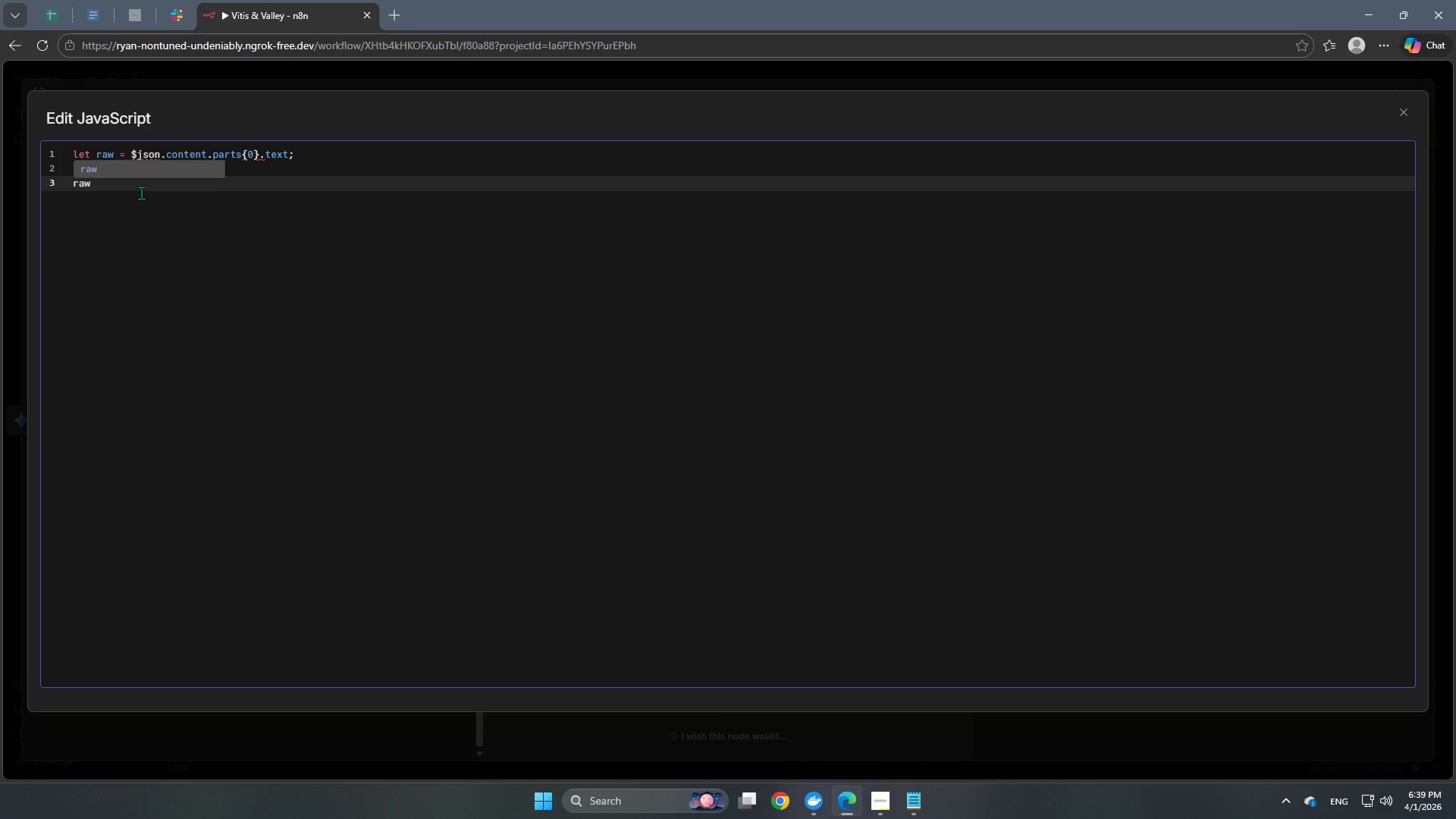 
key(Enter)
 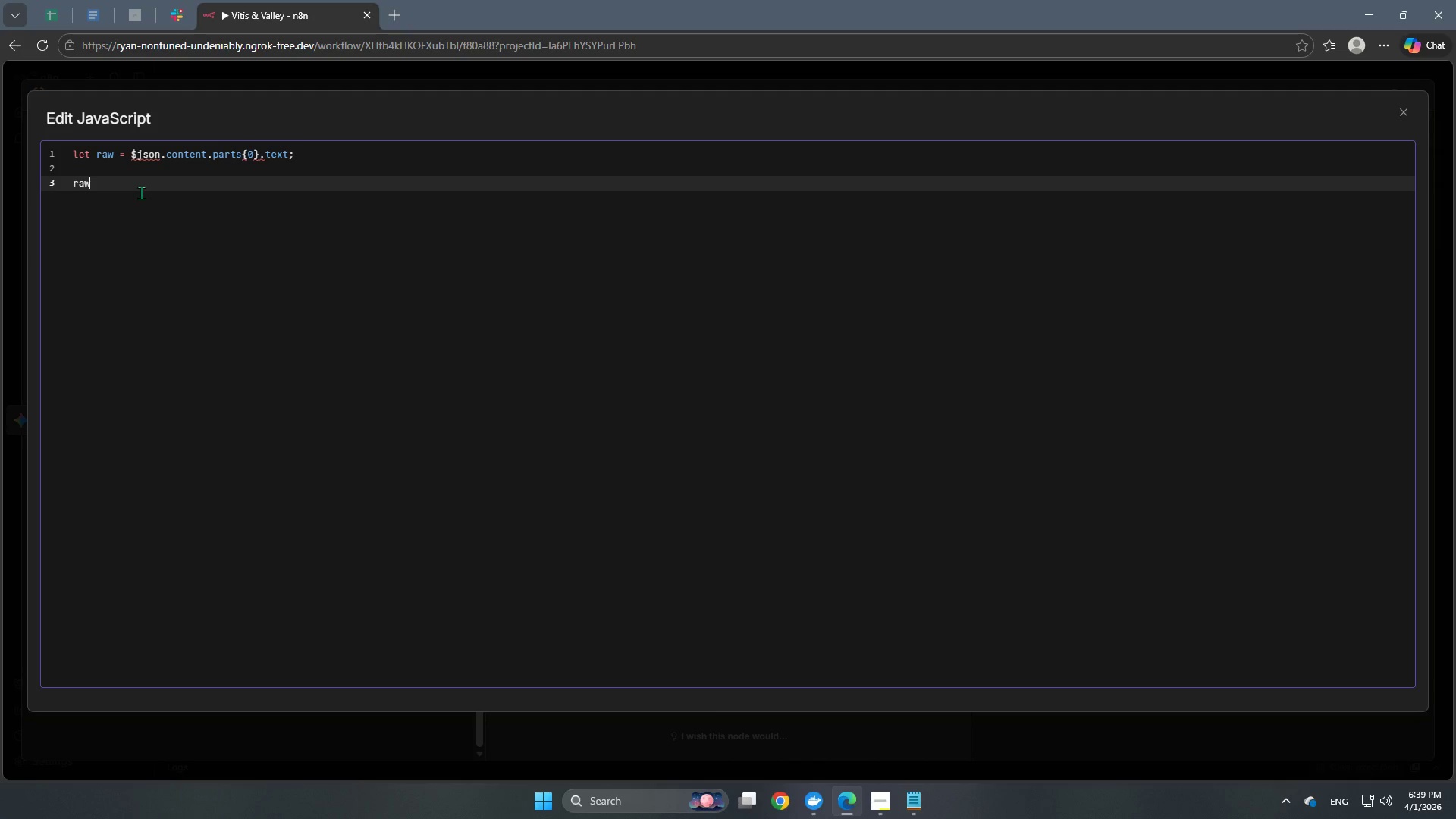 
type( = ra)
 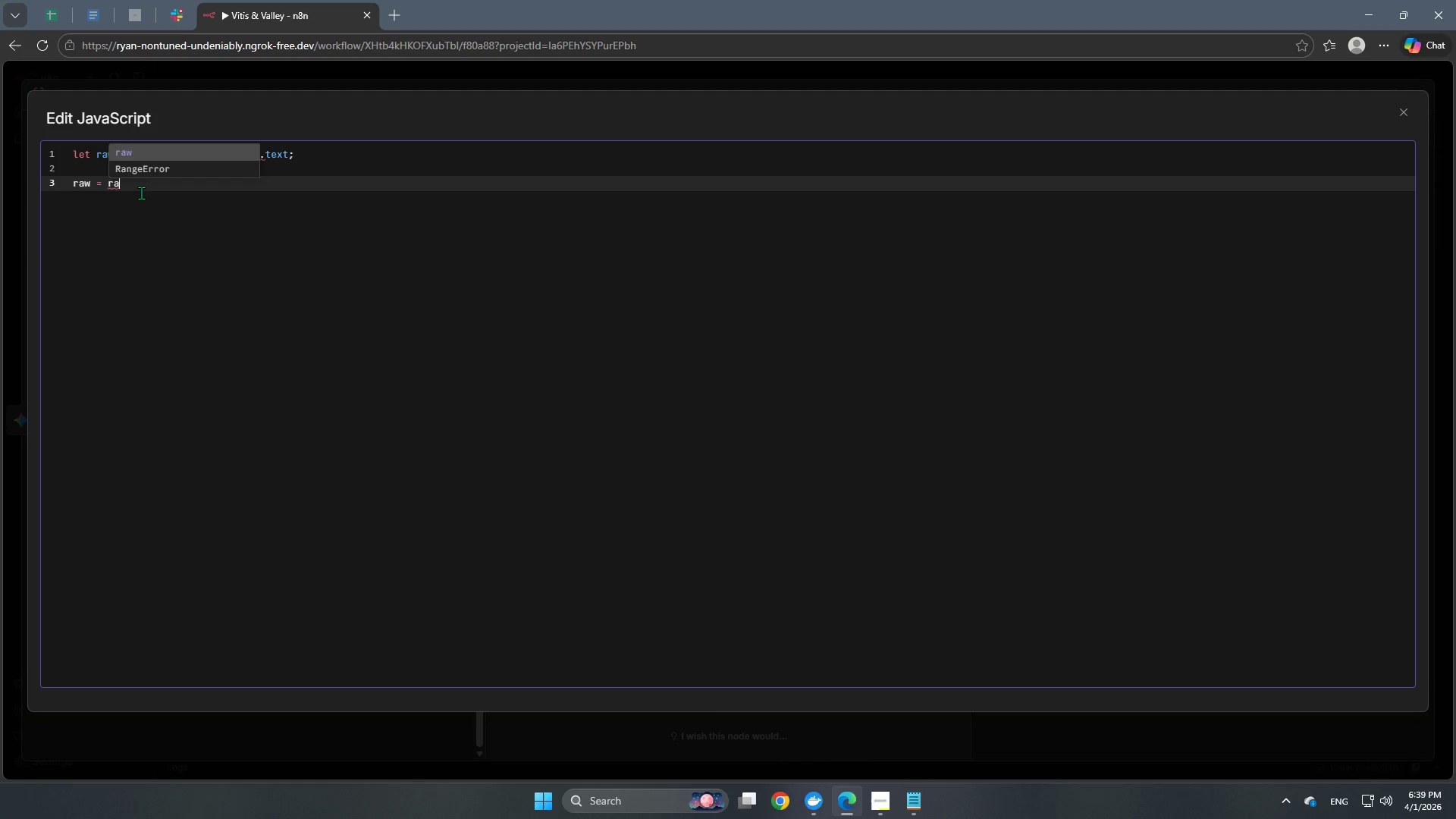 
key(Enter)
 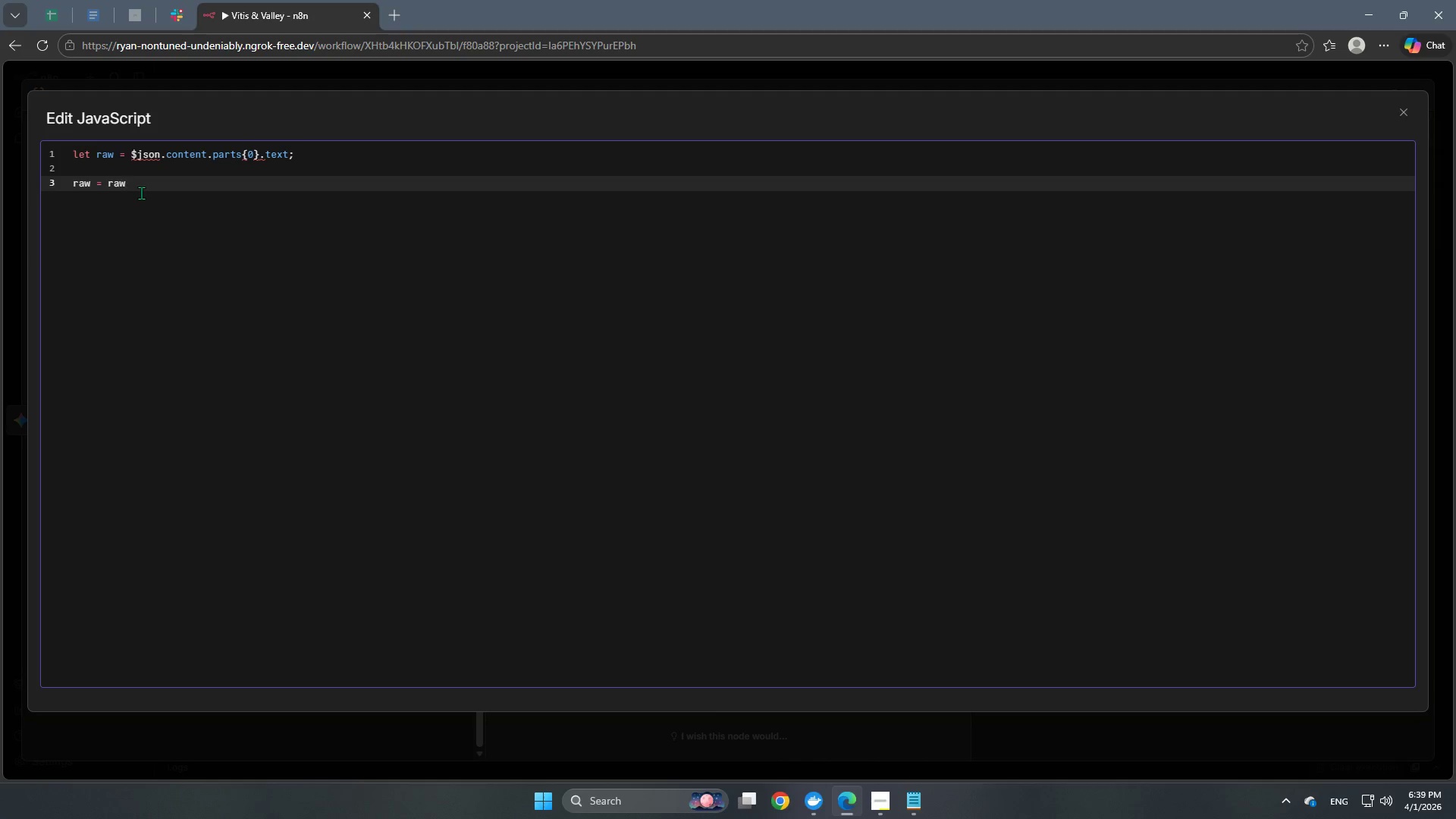 
key(Enter)
 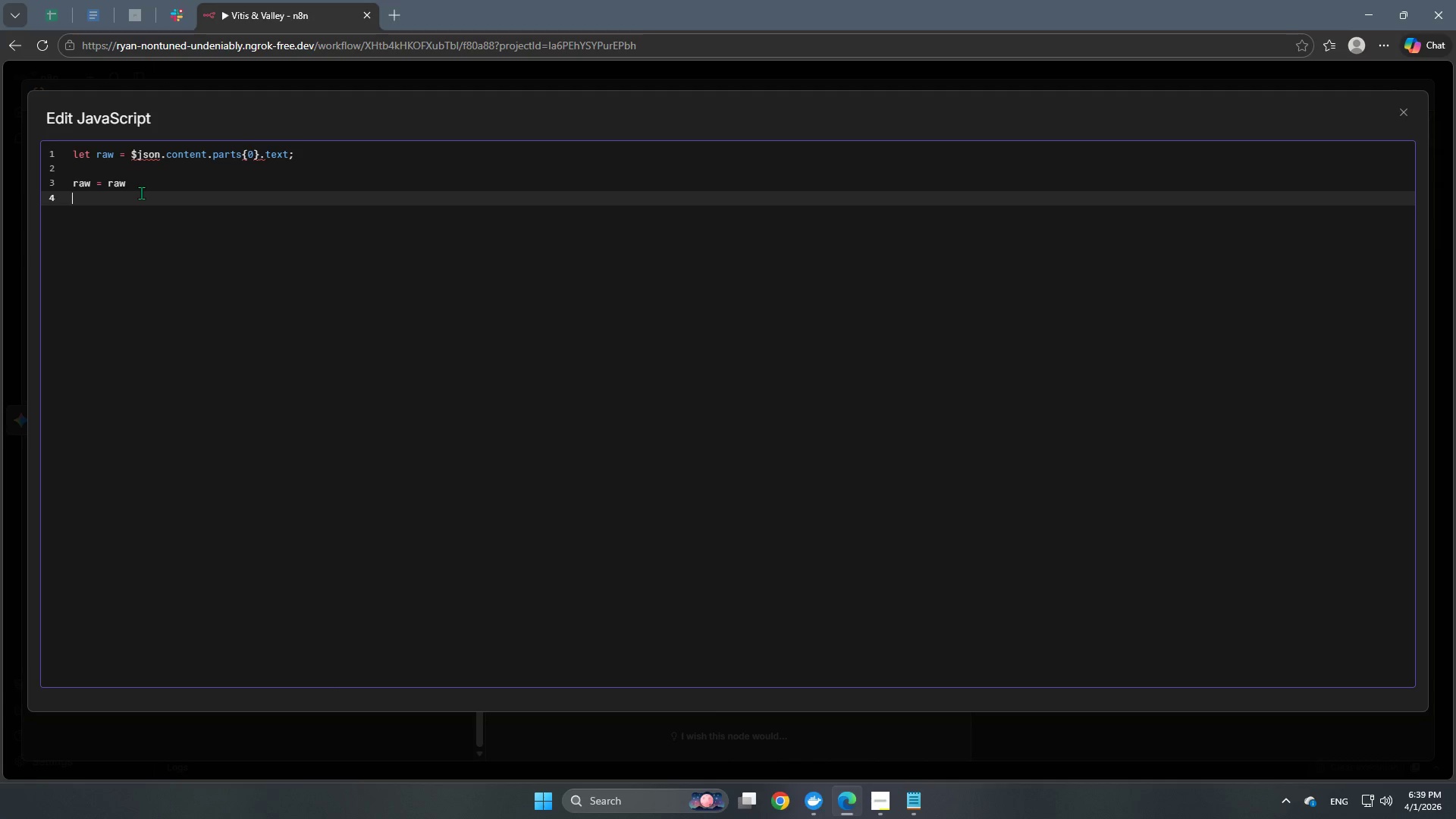 
wait(7.05)
 